 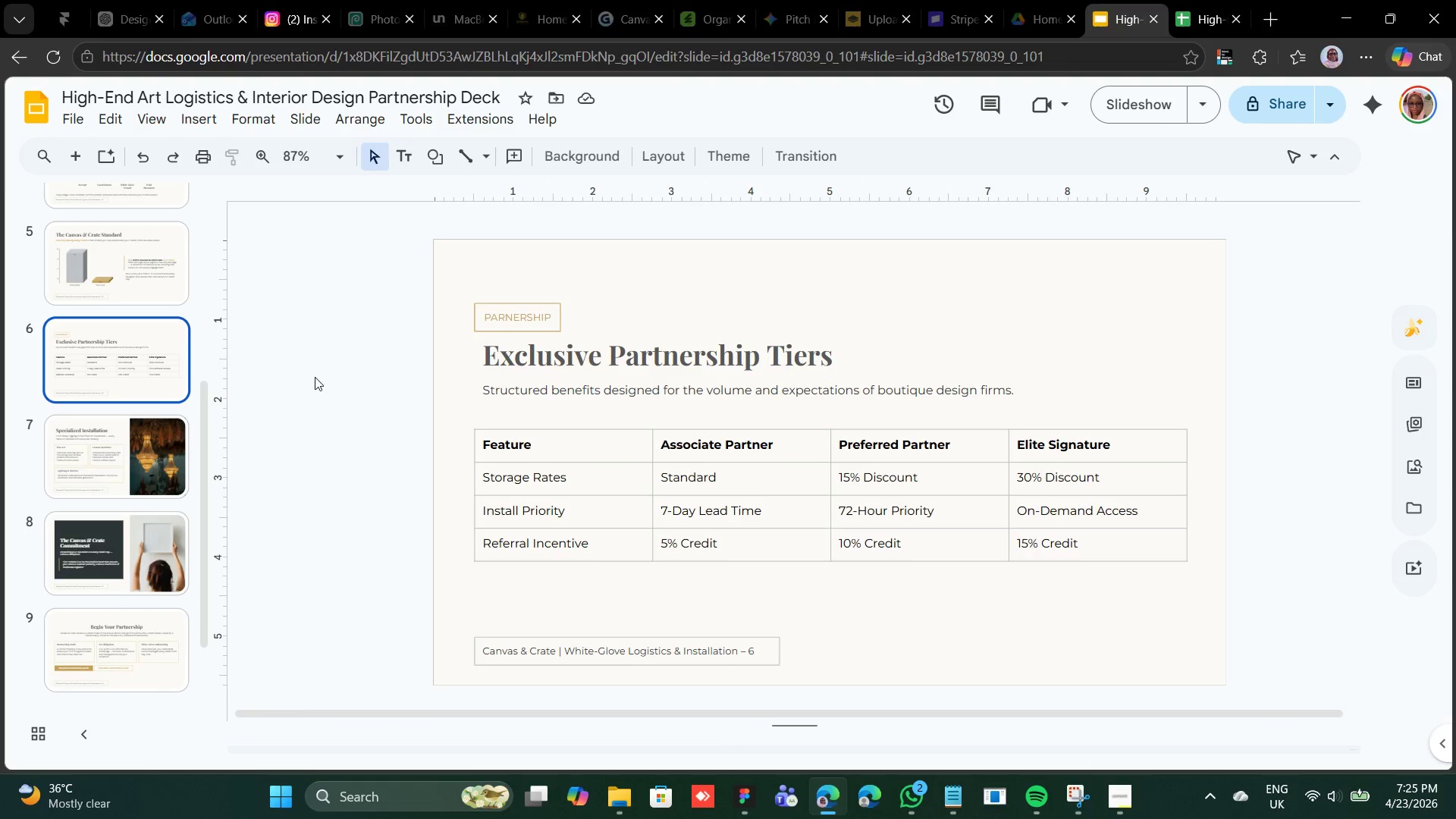 
left_click([513, 307])
 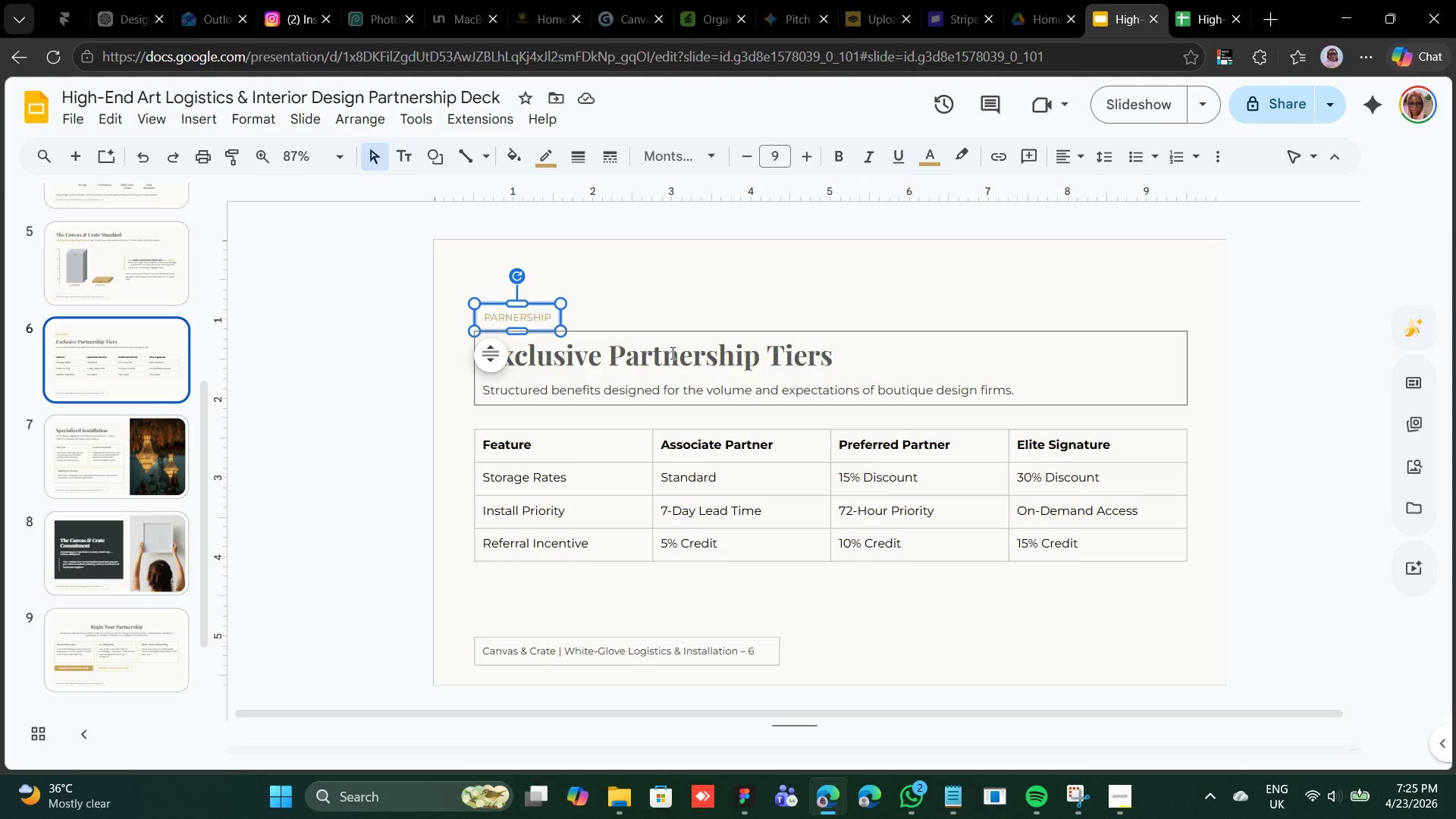 
hold_key(key=ShiftRight, duration=0.98)
left_click([671, 353])
 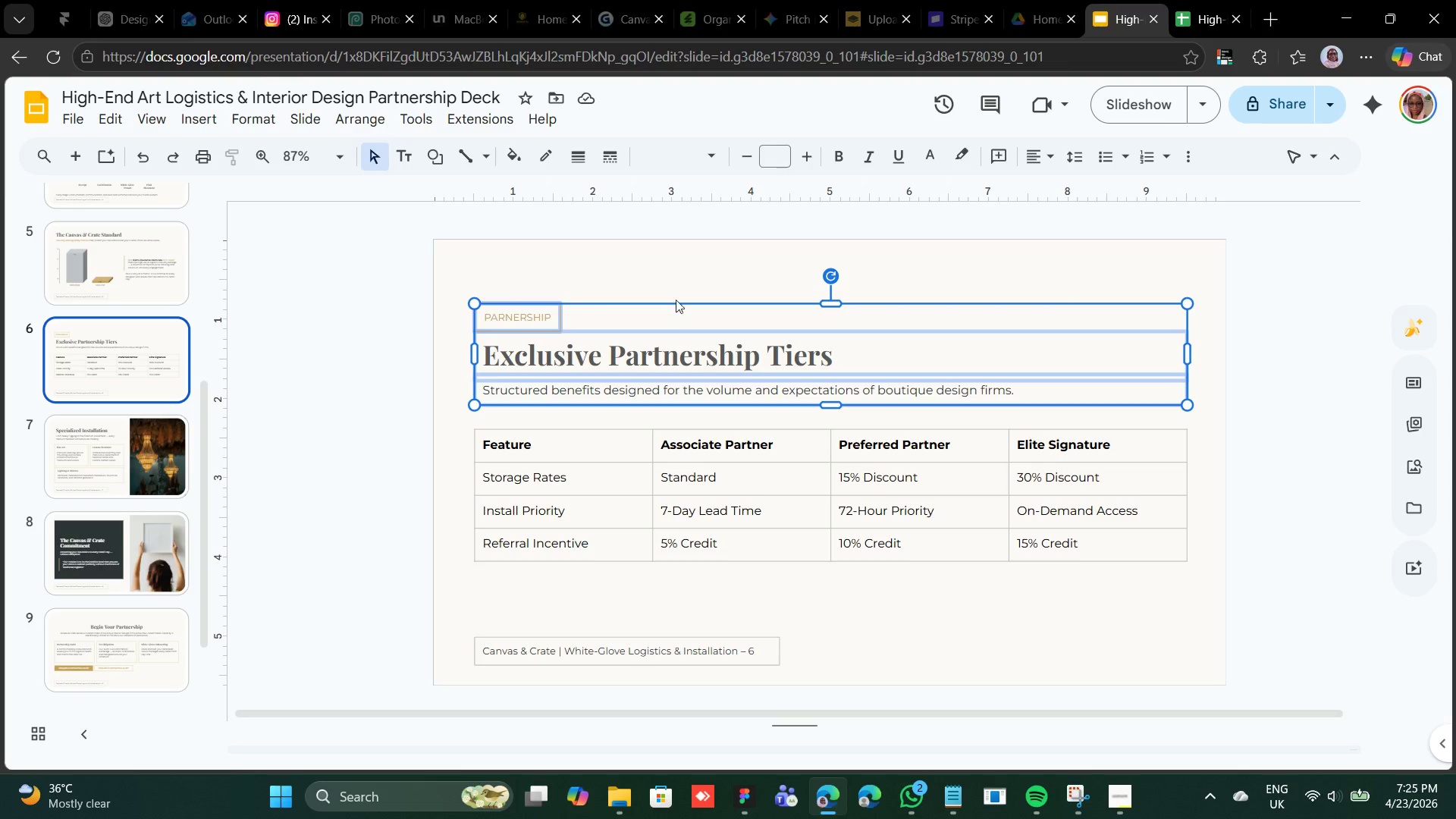 
right_click([667, 327])
 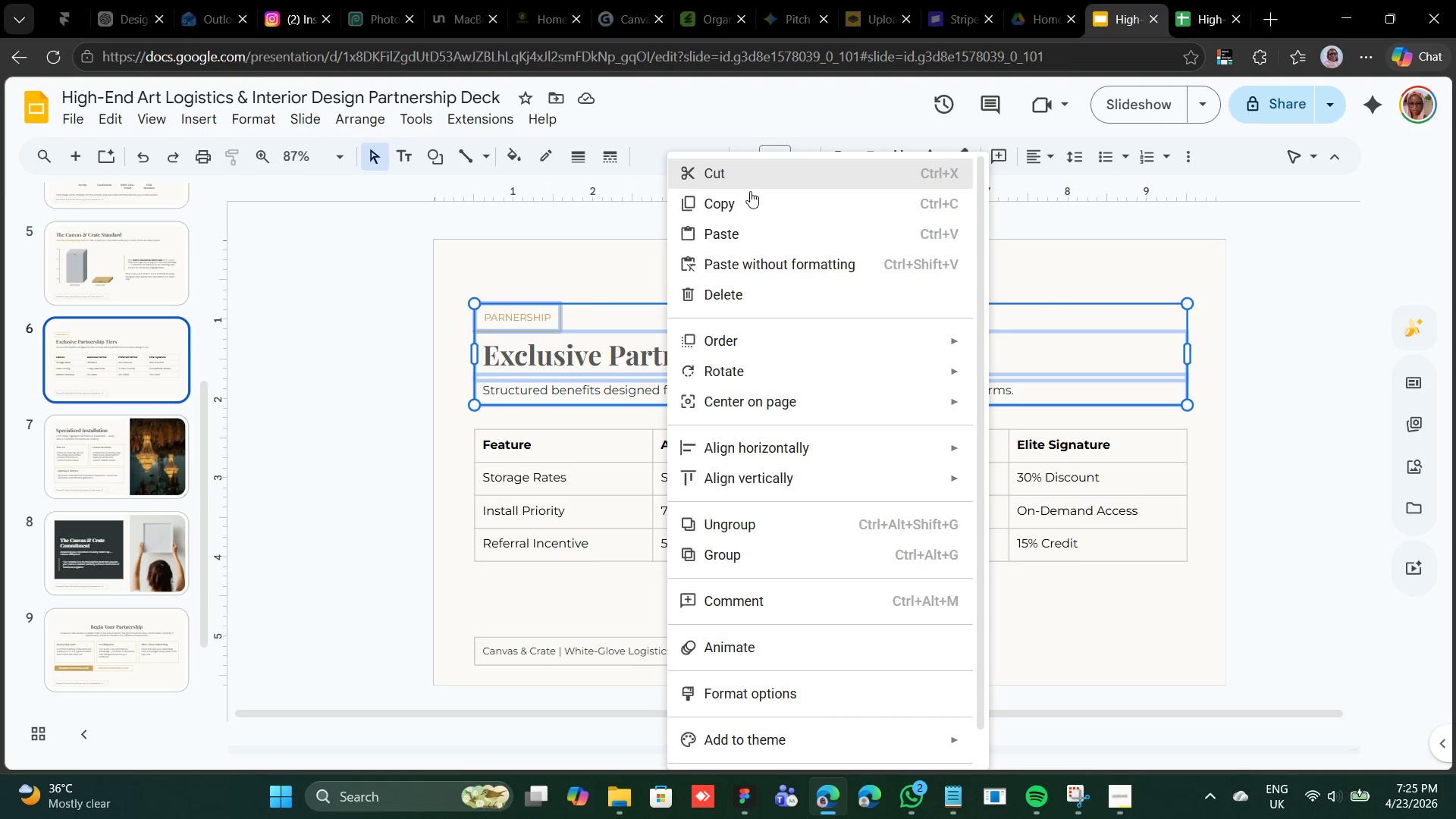 
left_click([750, 194])
 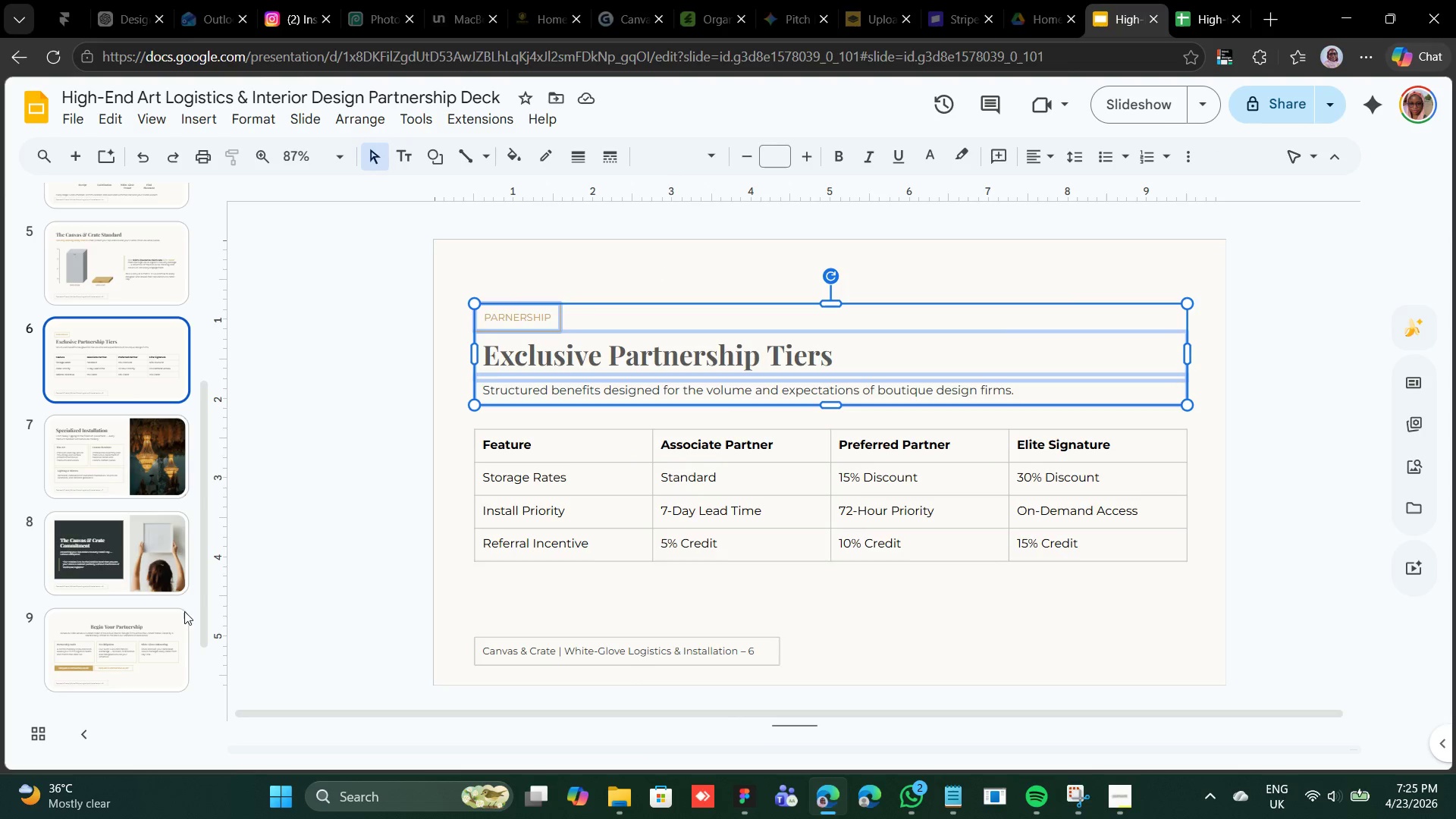 
scroll: coordinate [135, 616], scroll_direction: down, amount: 2.0
 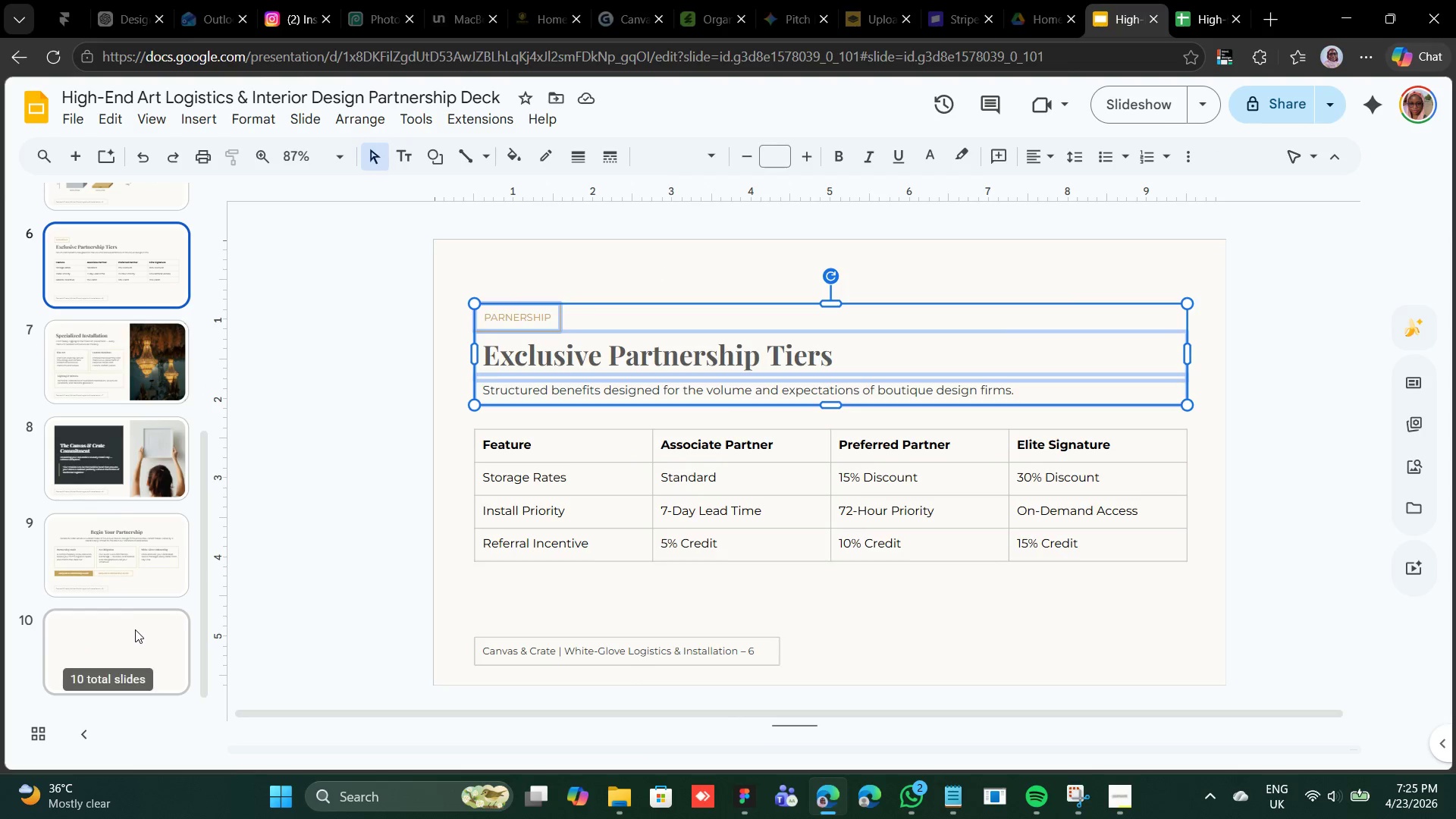 
left_click([135, 629])
 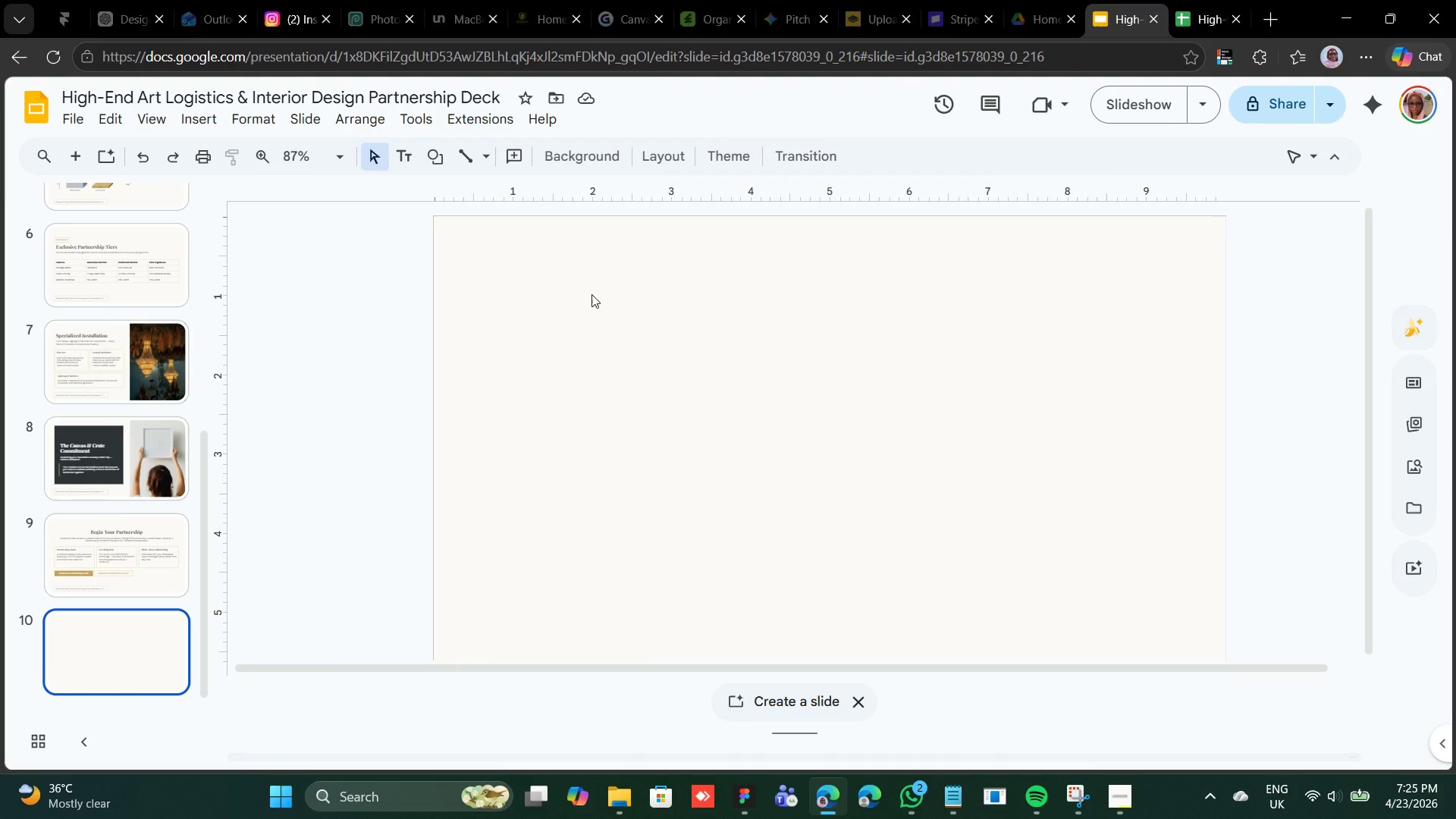 
right_click([592, 294])
 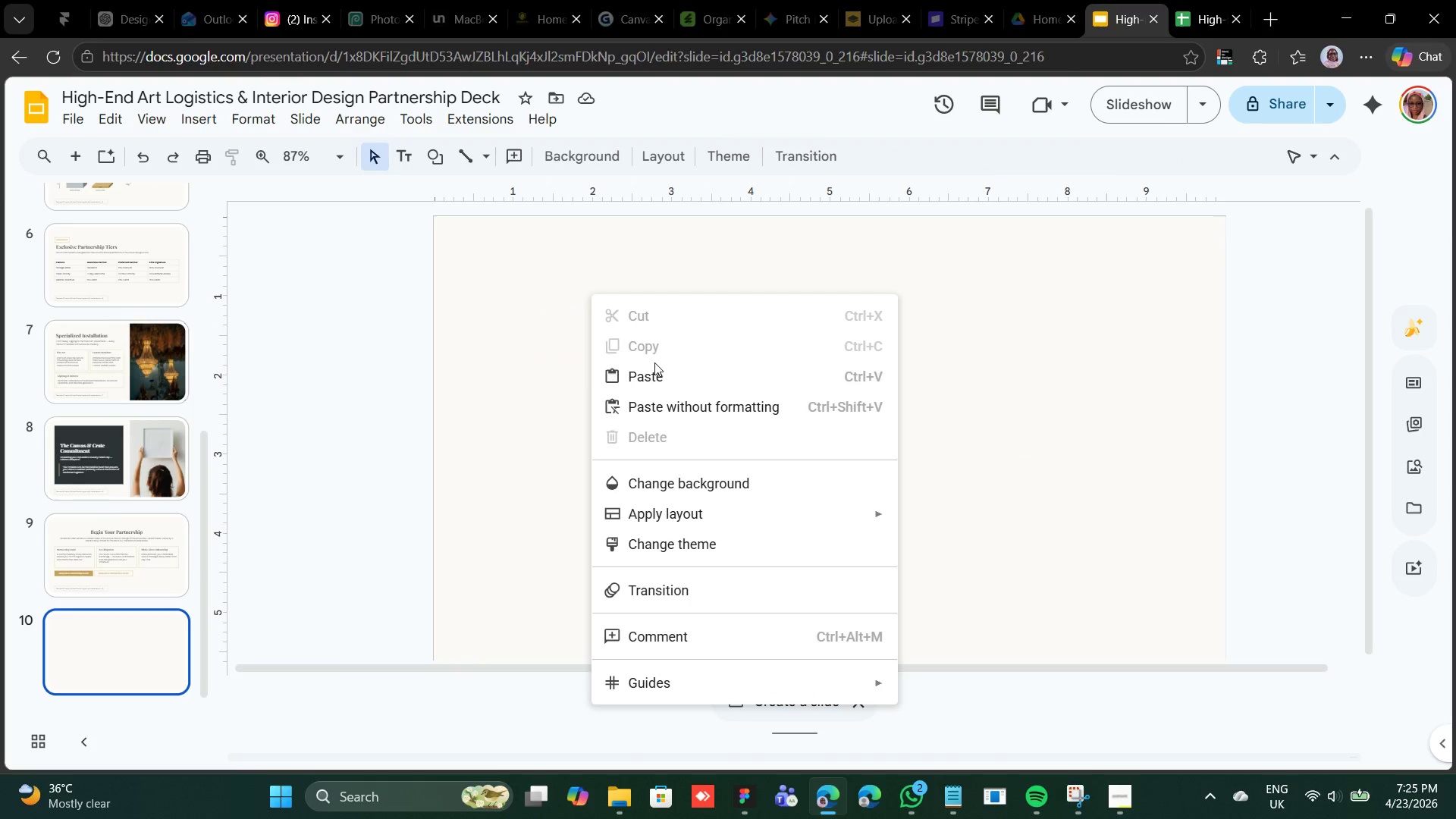 
left_click([656, 379])
 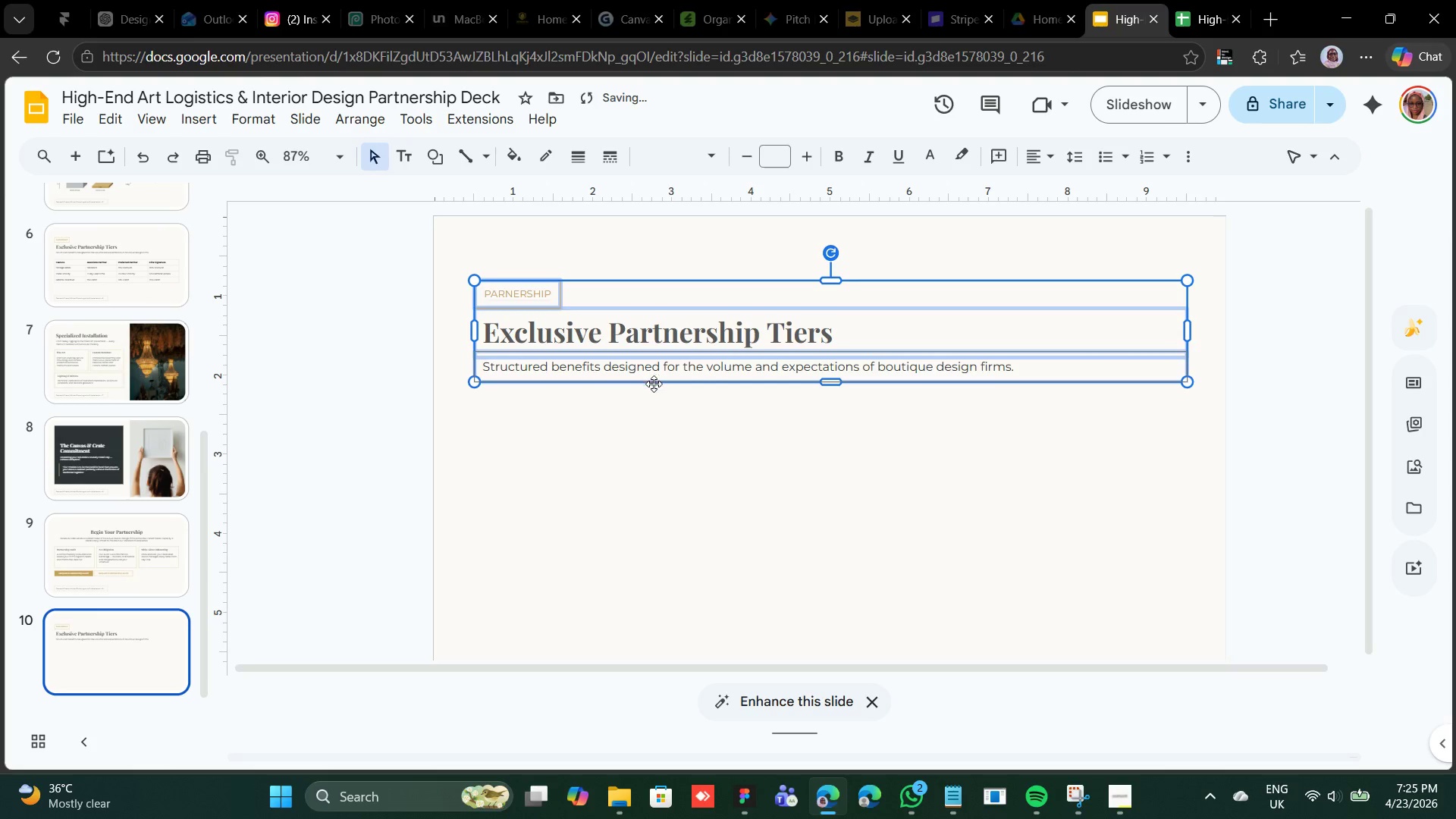 
scroll: coordinate [653, 384], scroll_direction: up, amount: 2.0
 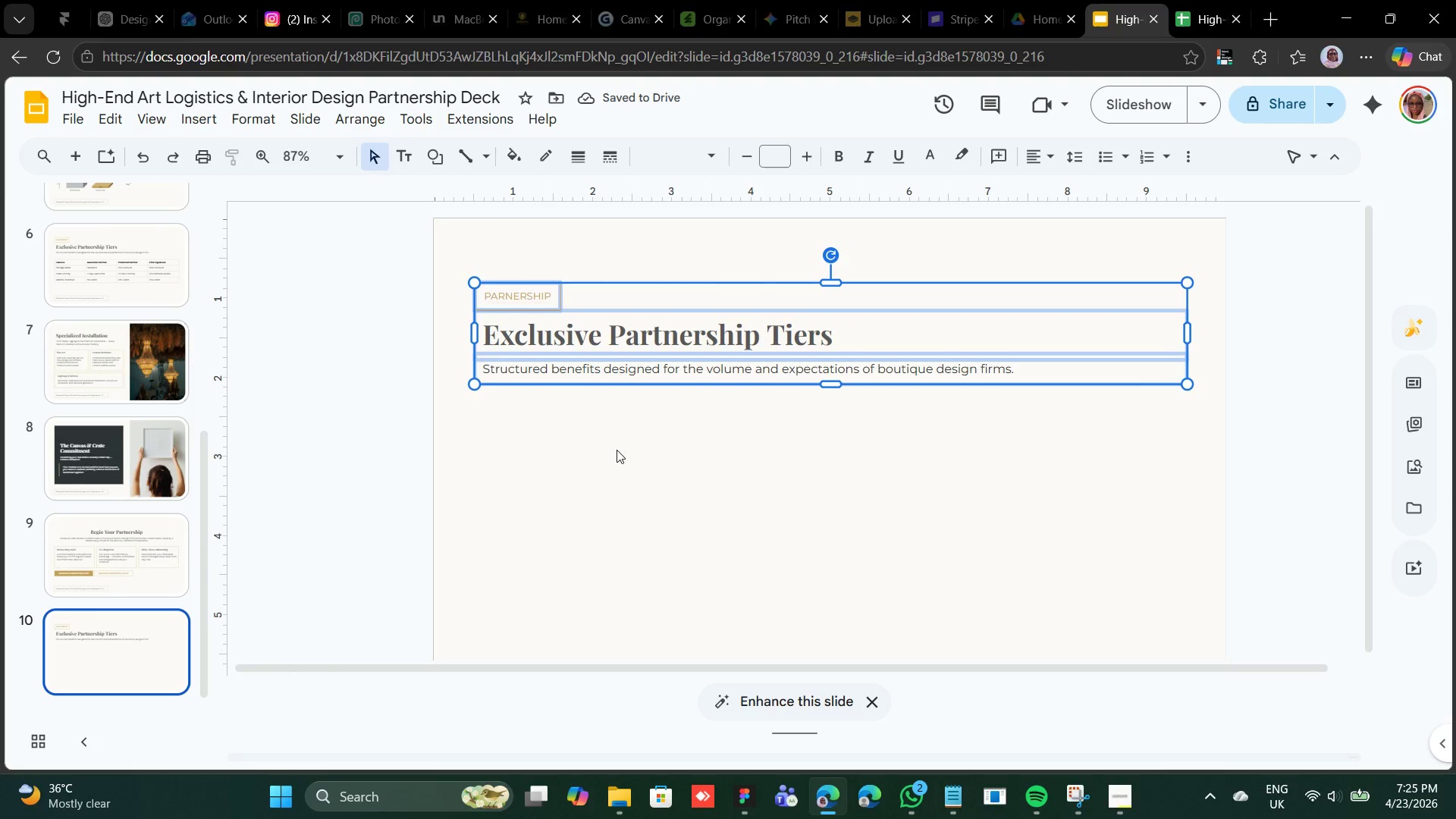 
left_click([607, 453])
 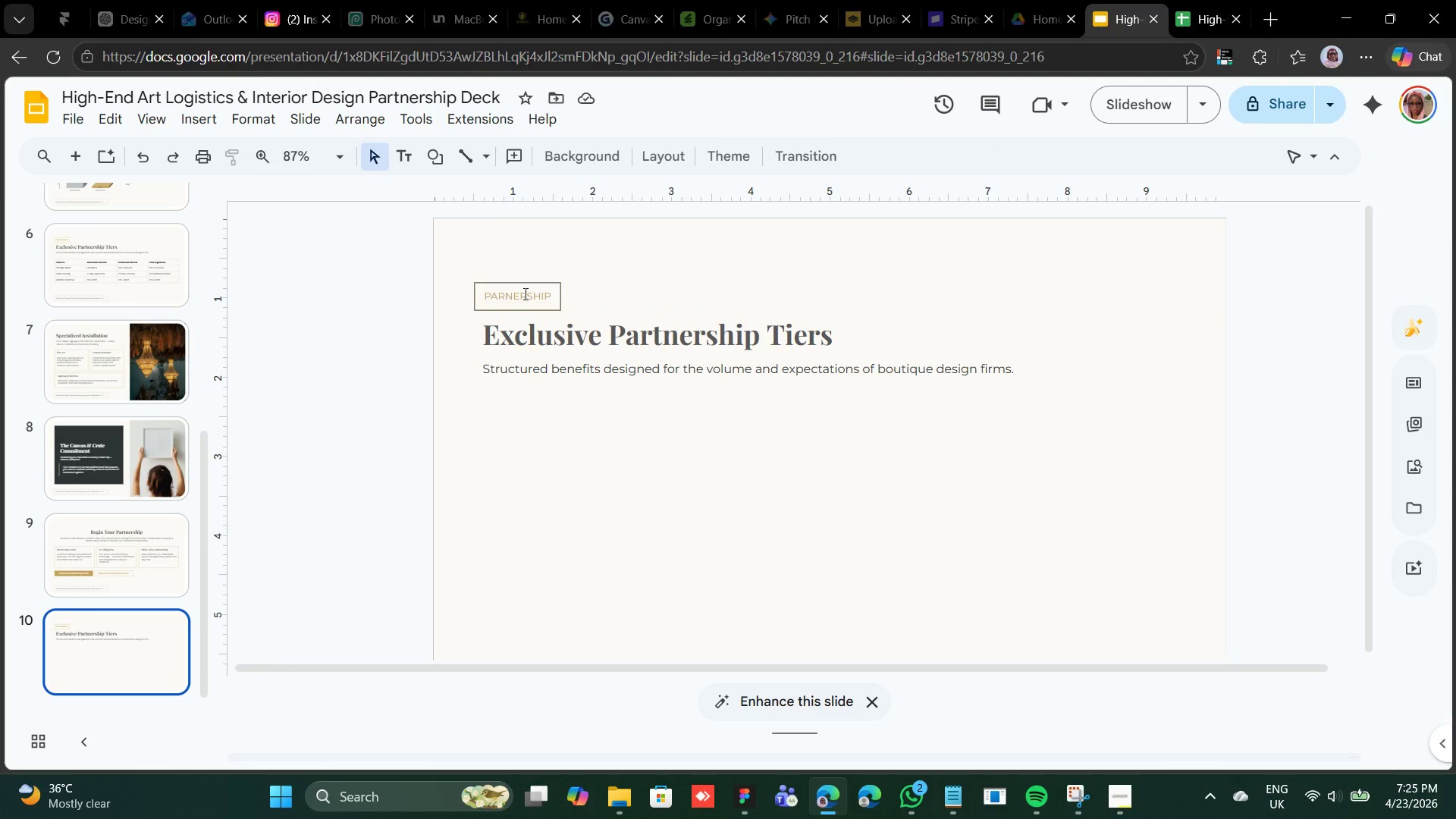 
double_click([524, 293])
 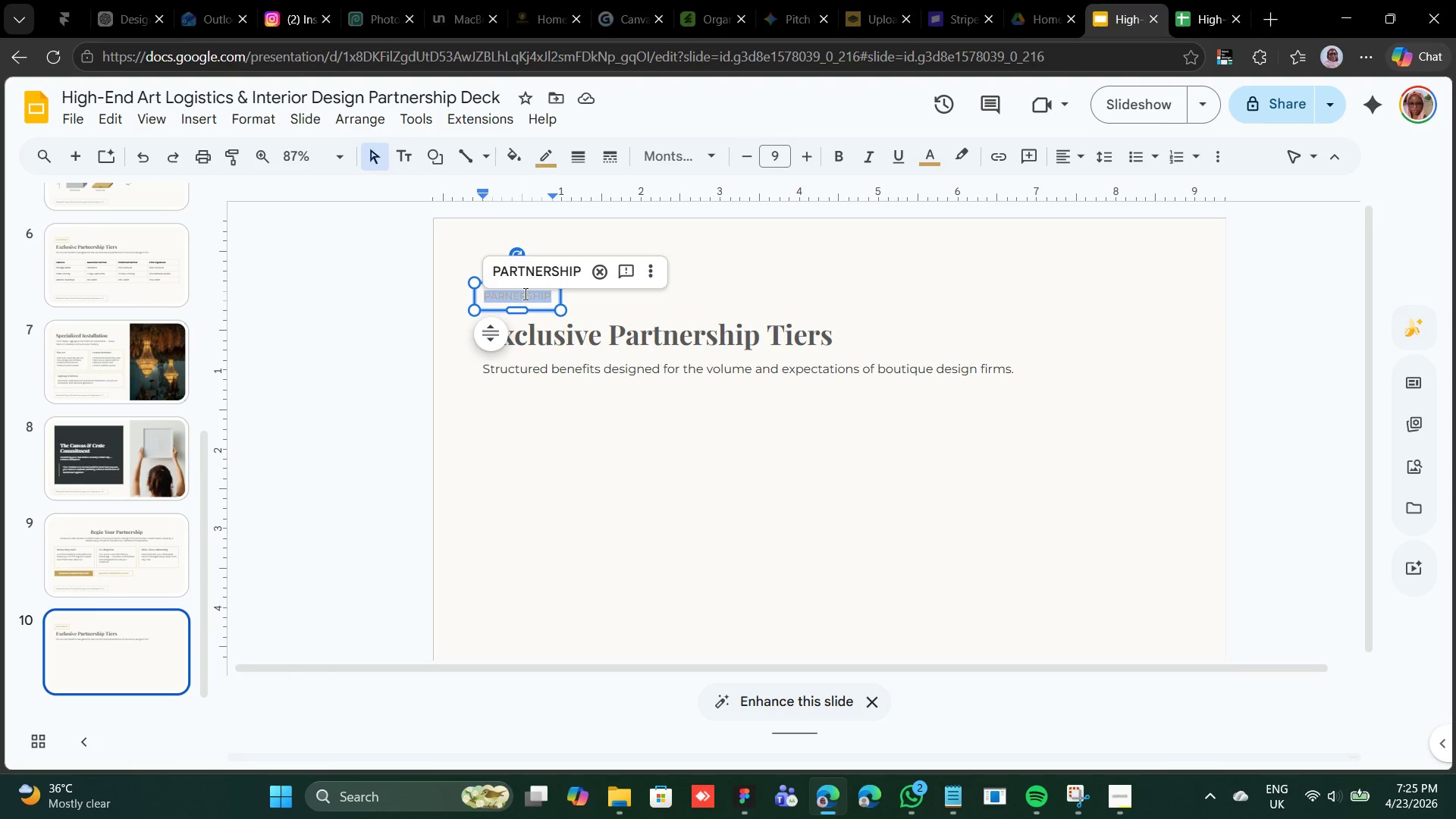 
triple_click([524, 293])
 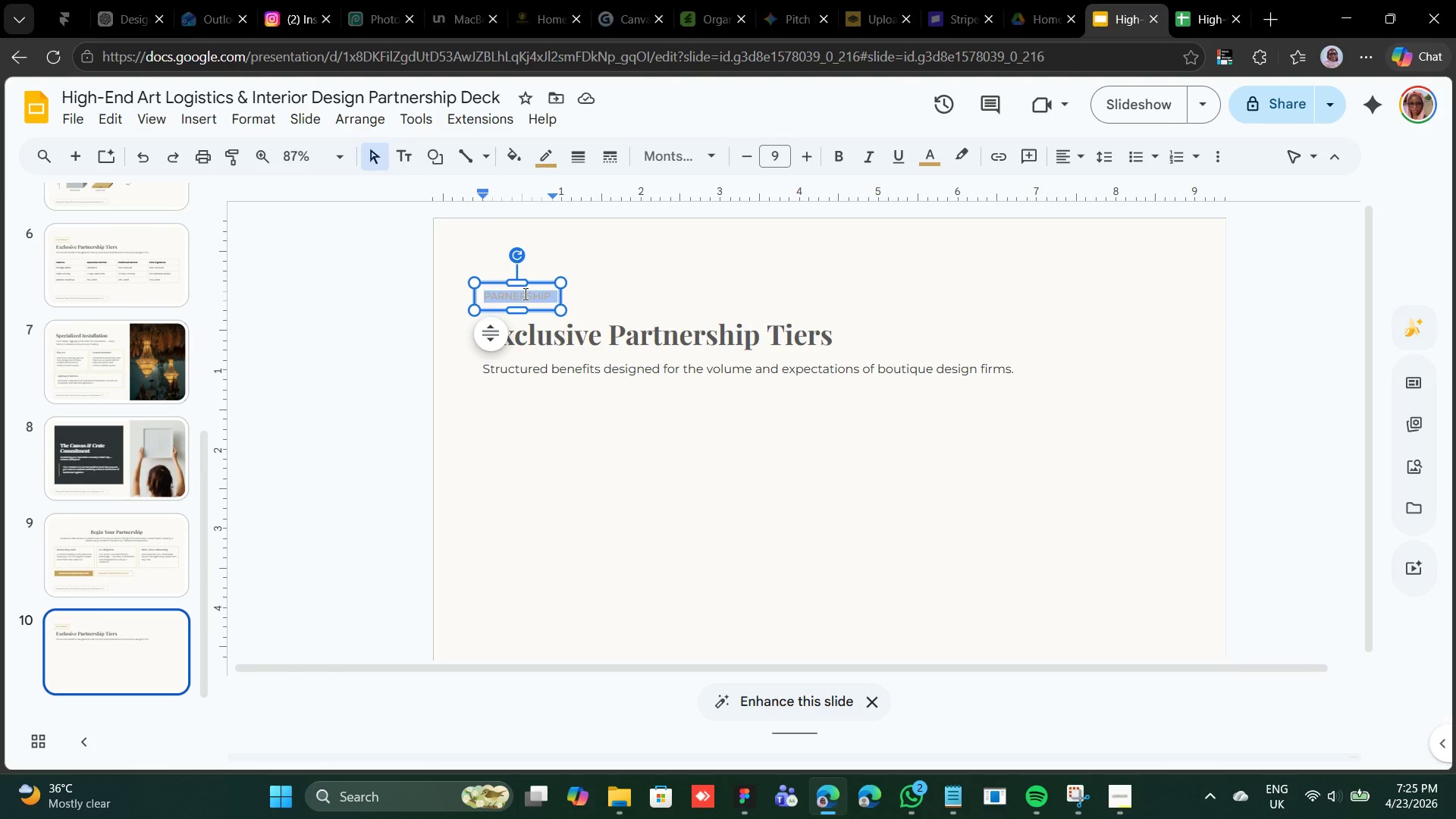 
triple_click([524, 293])
 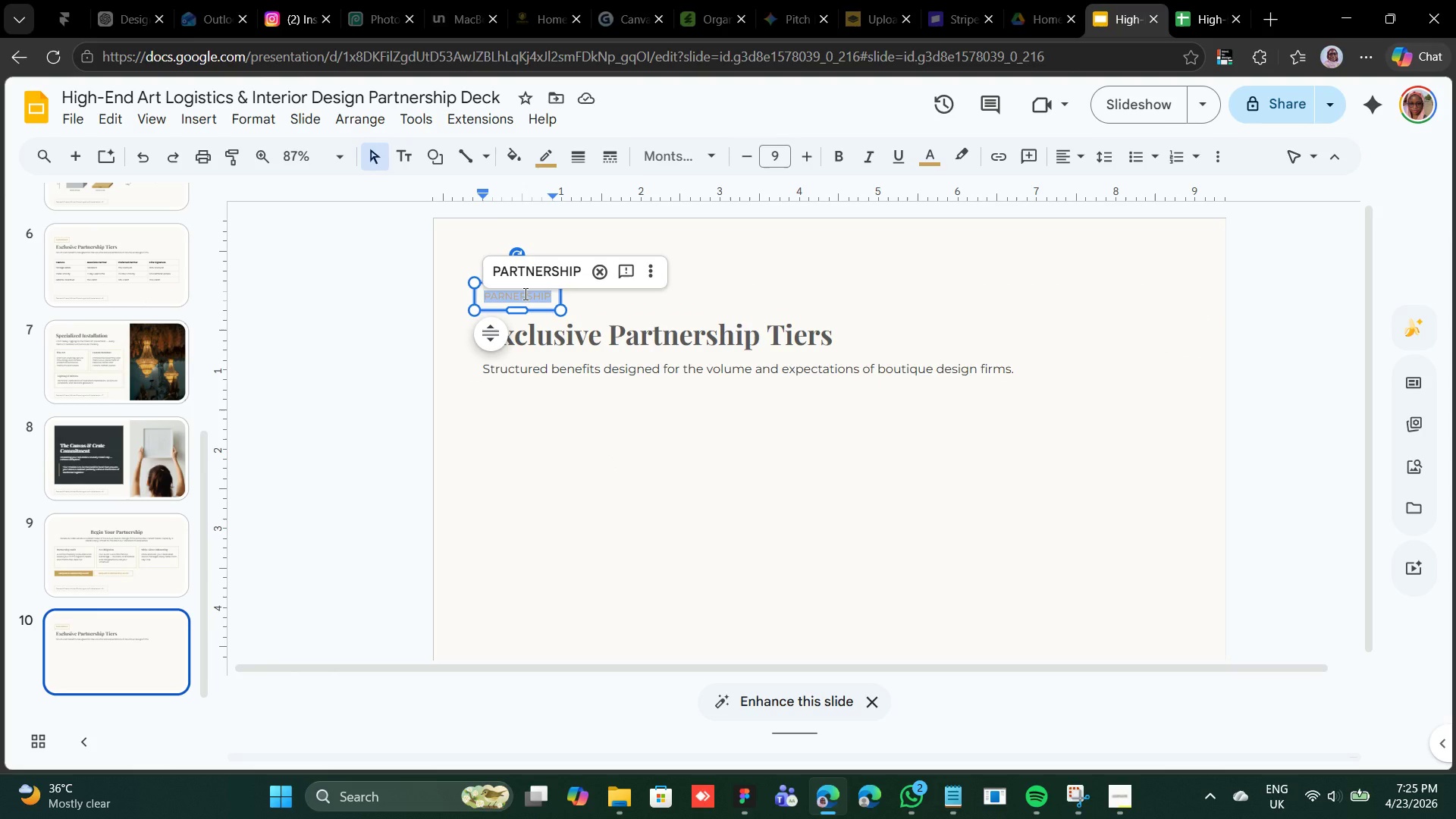 
type(BR)
 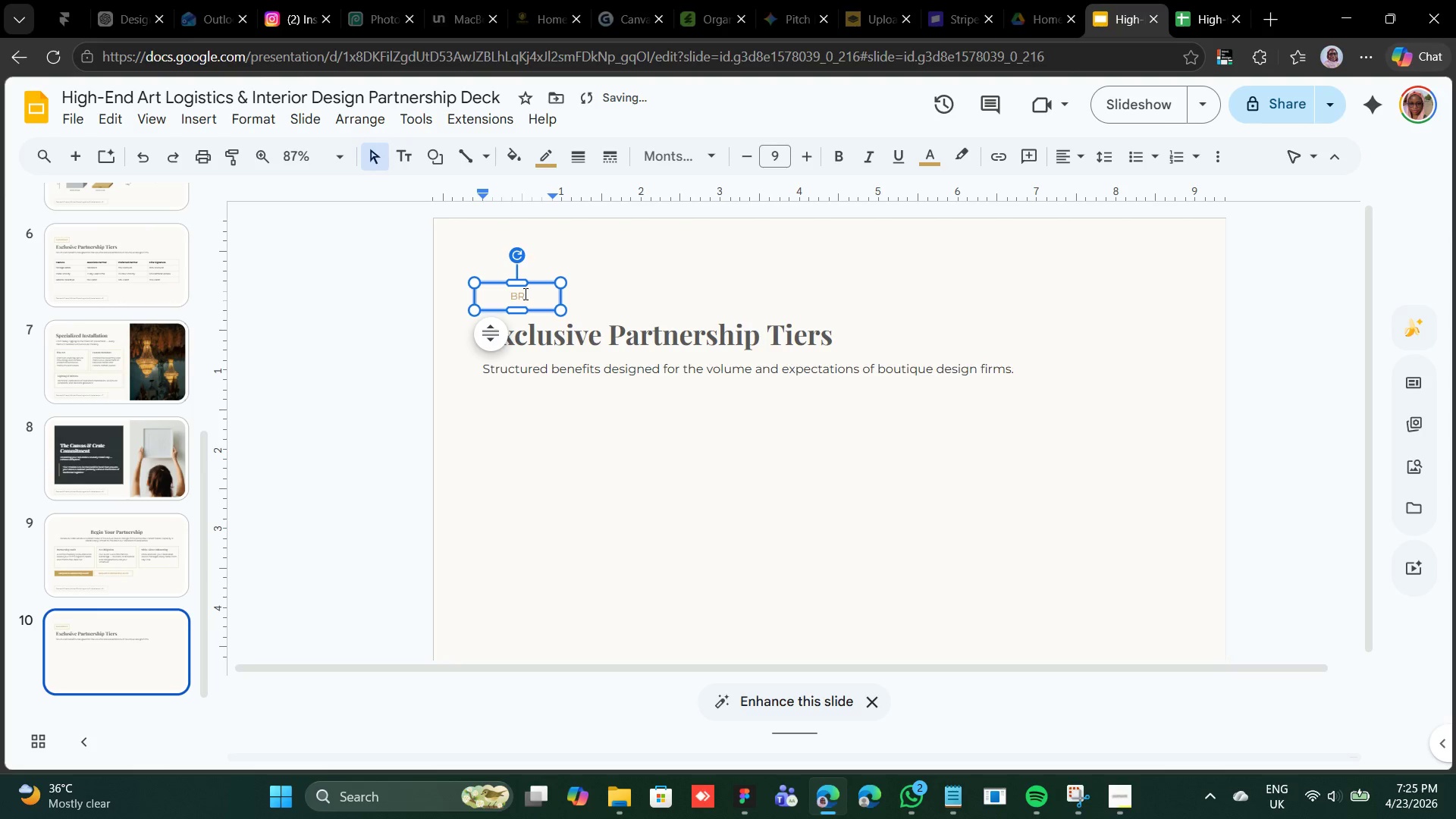 
hold_key(key=A, duration=0.48)
 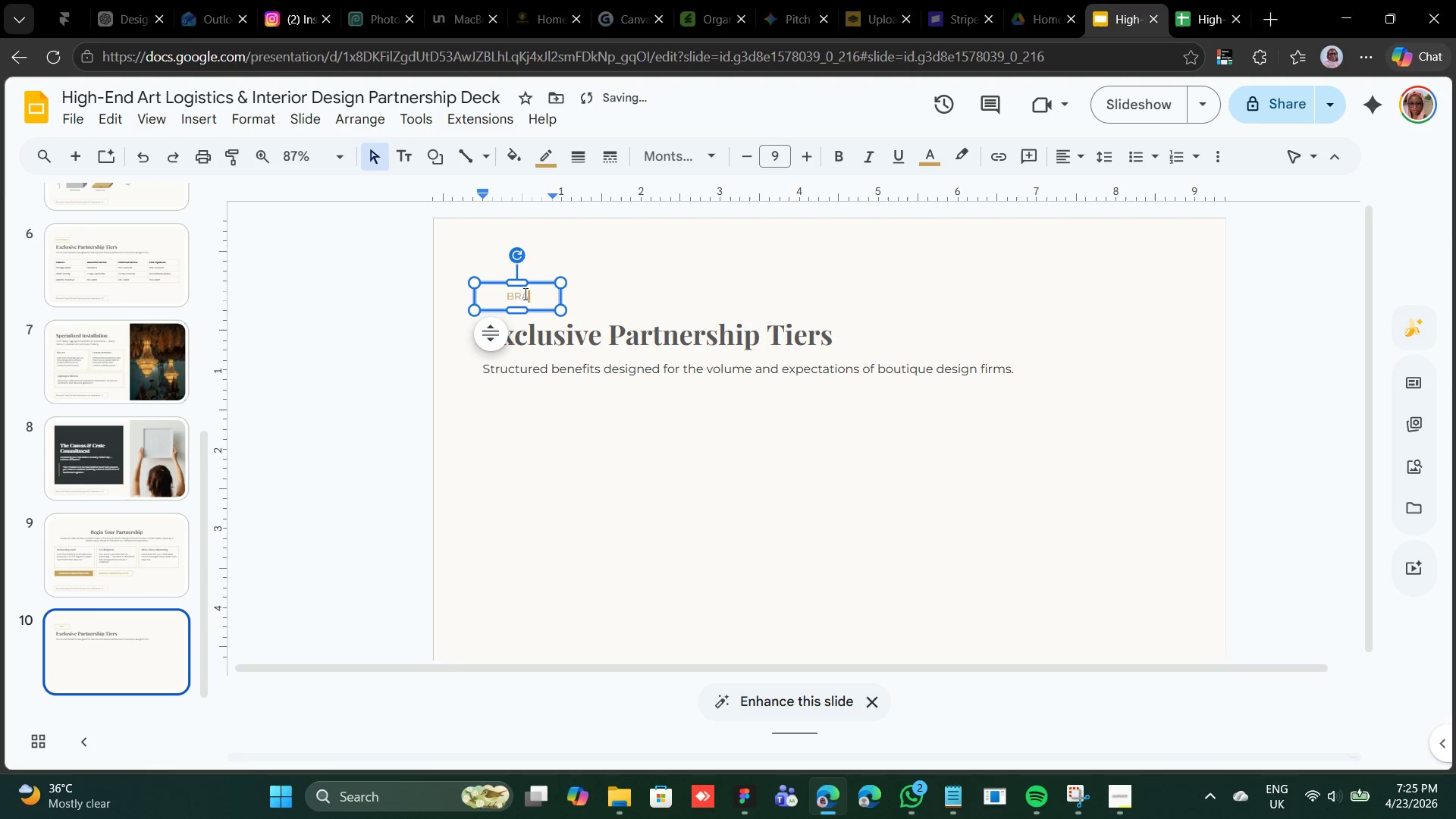 
type(ND REFERENCE)
 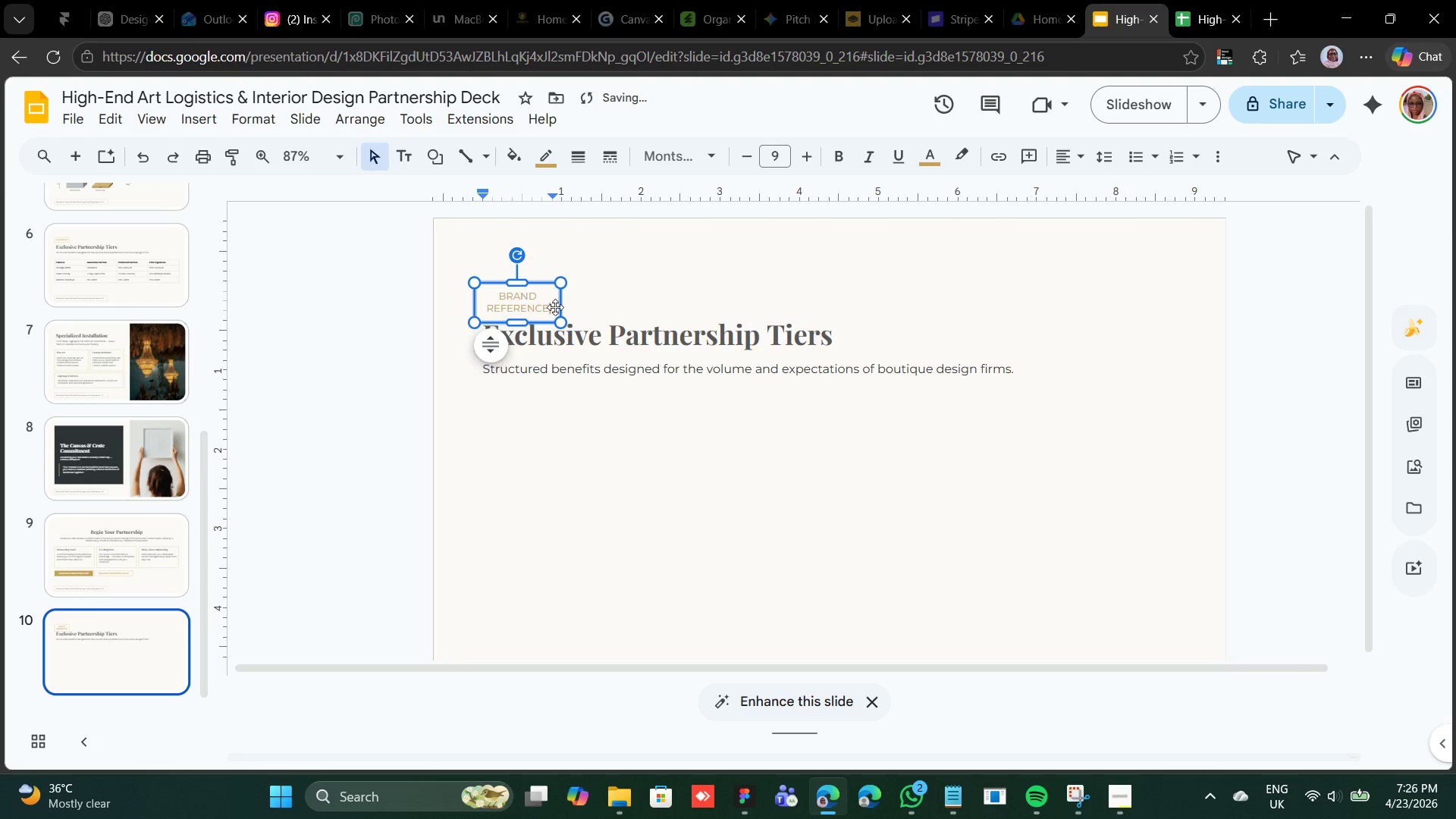 
left_click_drag(start_coordinate=[563, 306], to_coordinate=[592, 302])
 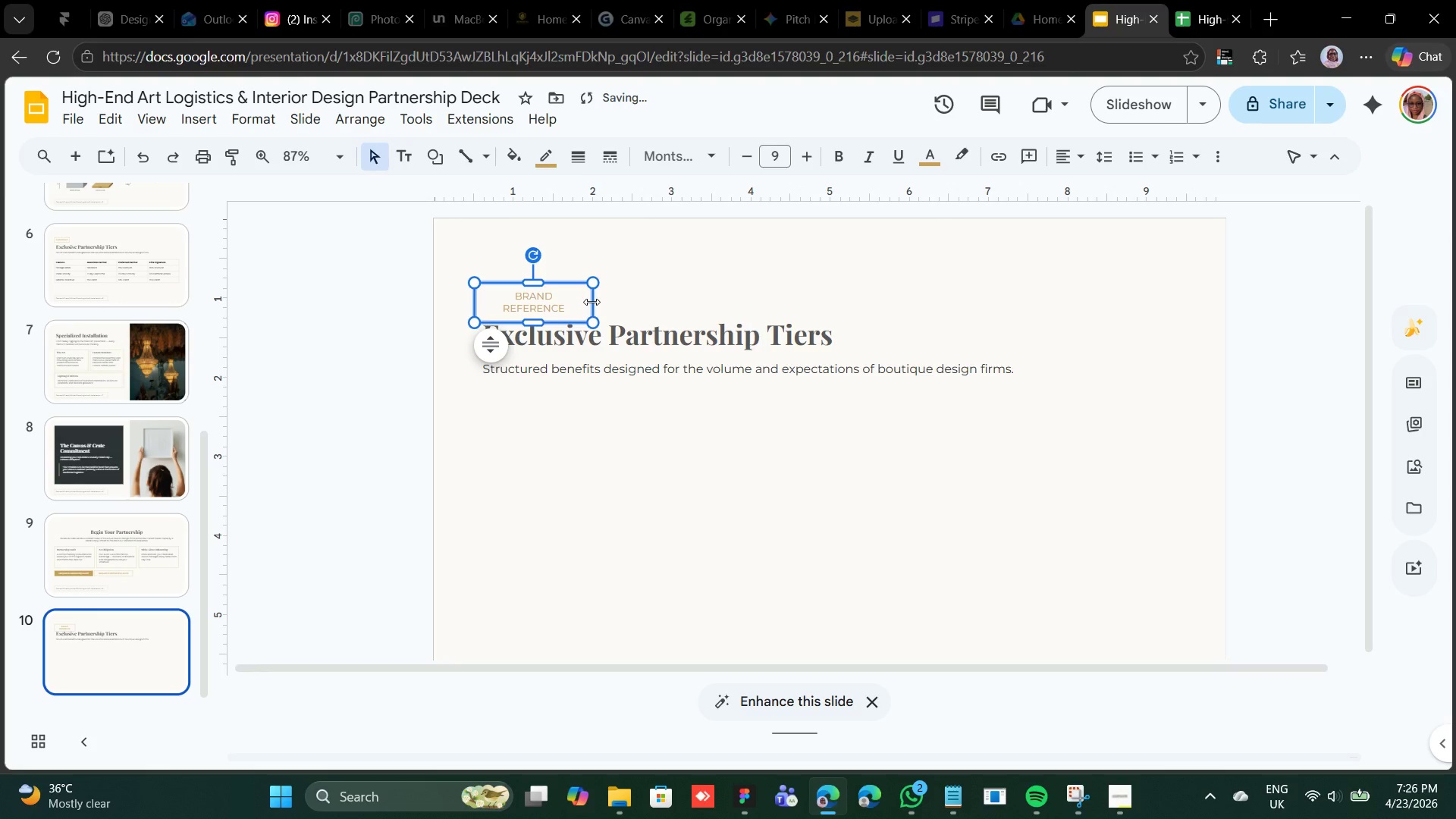 
left_click_drag(start_coordinate=[592, 302], to_coordinate=[609, 301])
 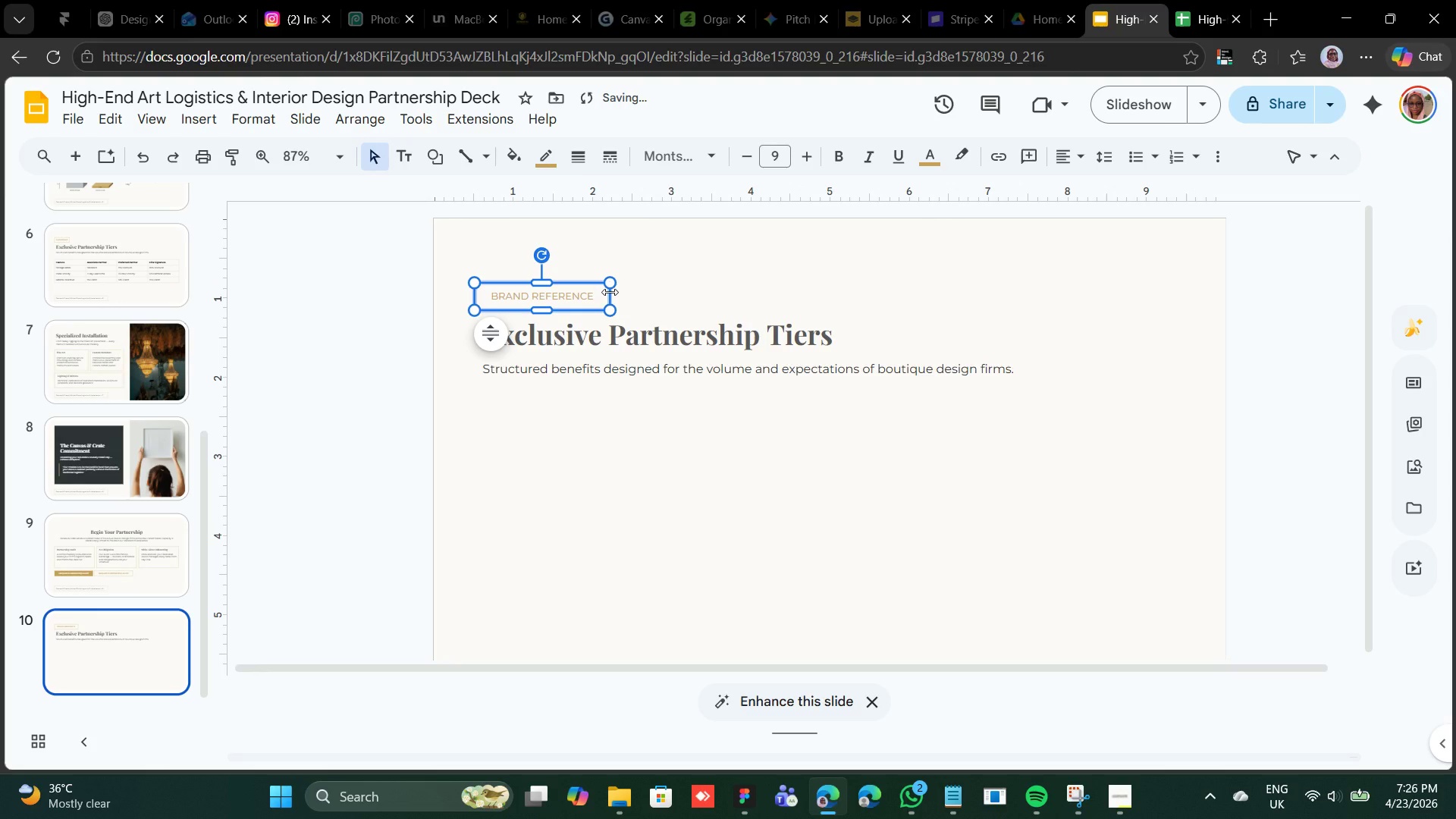 
left_click_drag(start_coordinate=[610, 292], to_coordinate=[602, 292])
 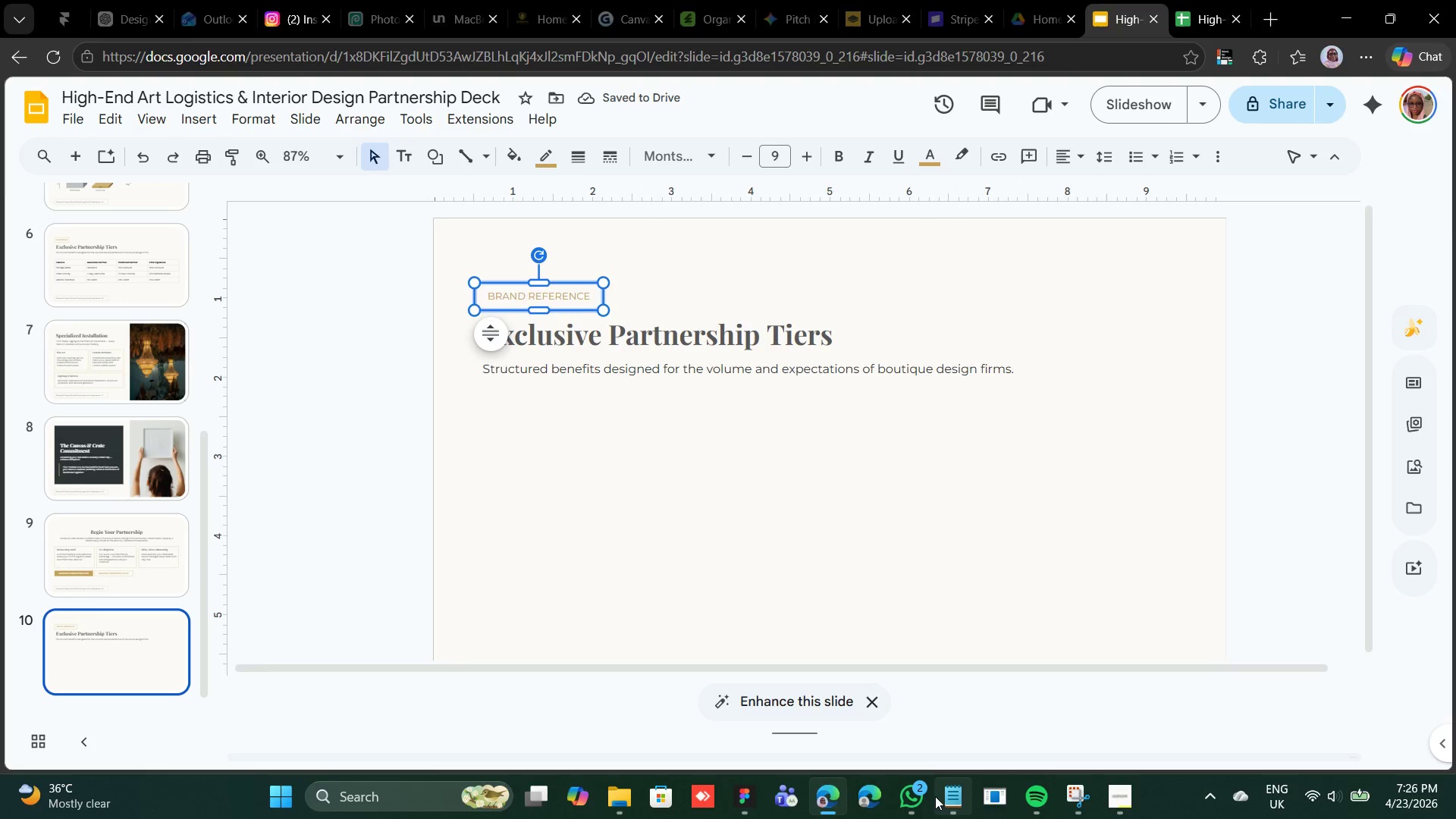 
left_click([955, 792])
 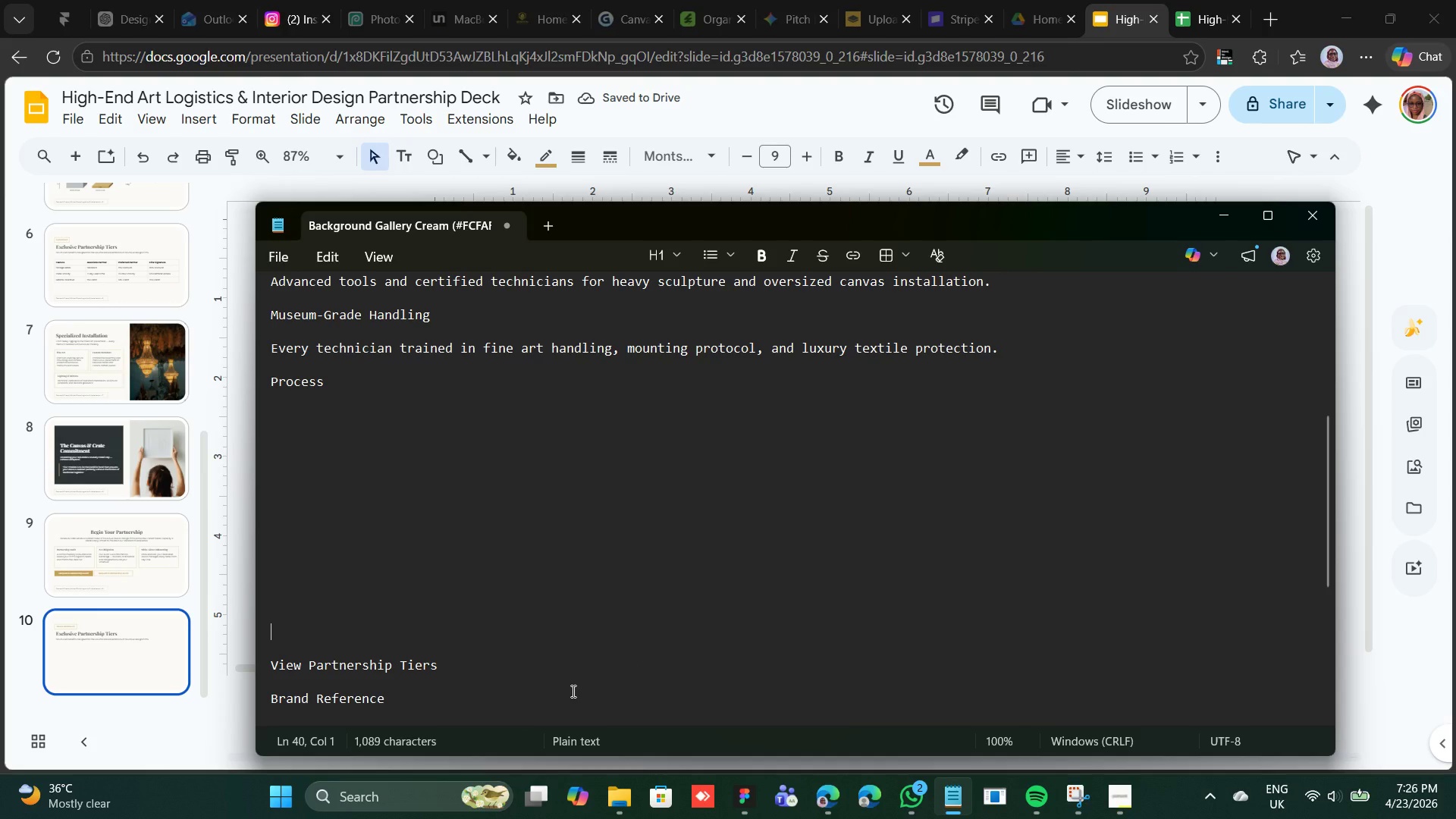 
key(Backspace)
 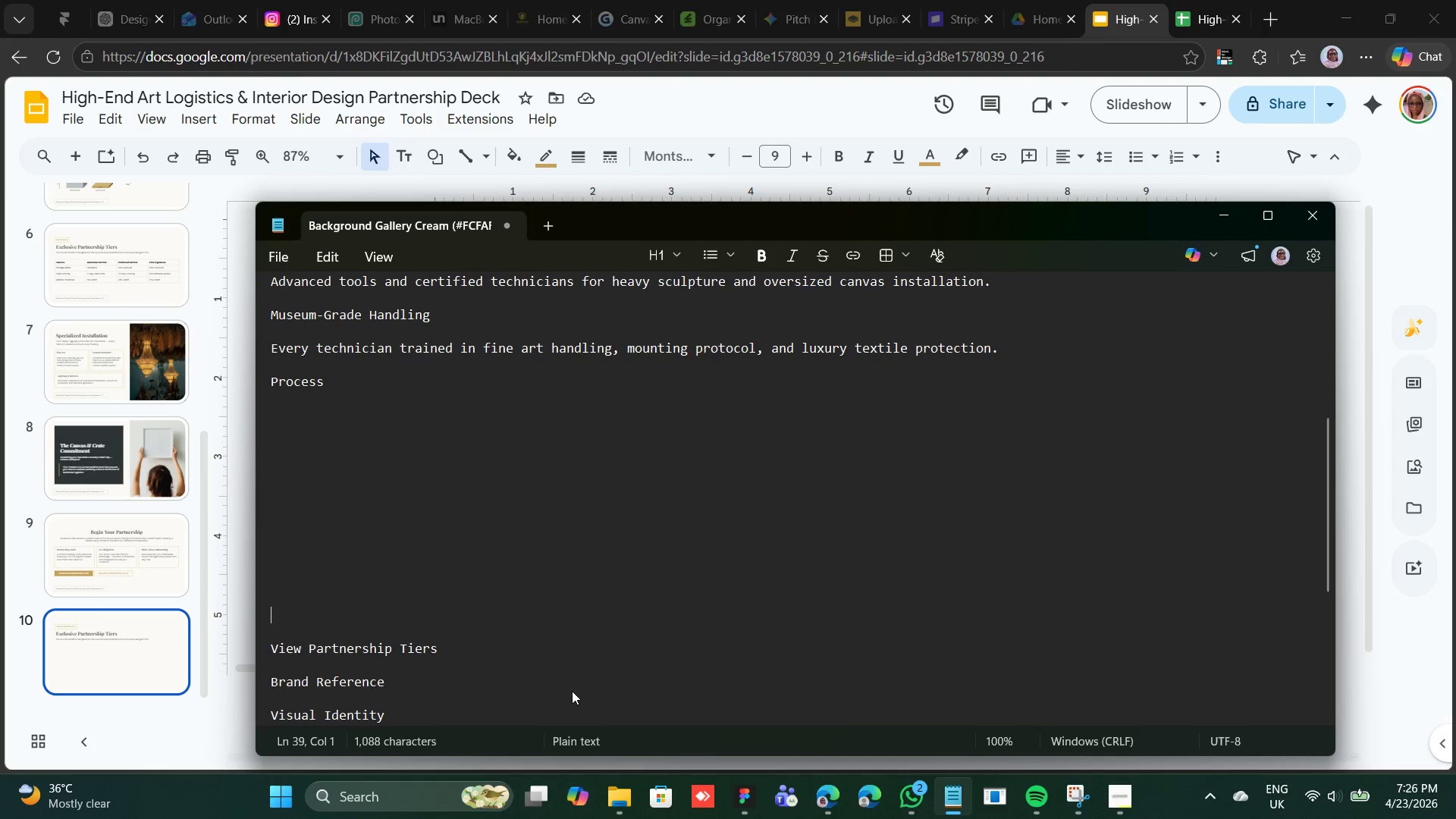 
key(Backspace)
 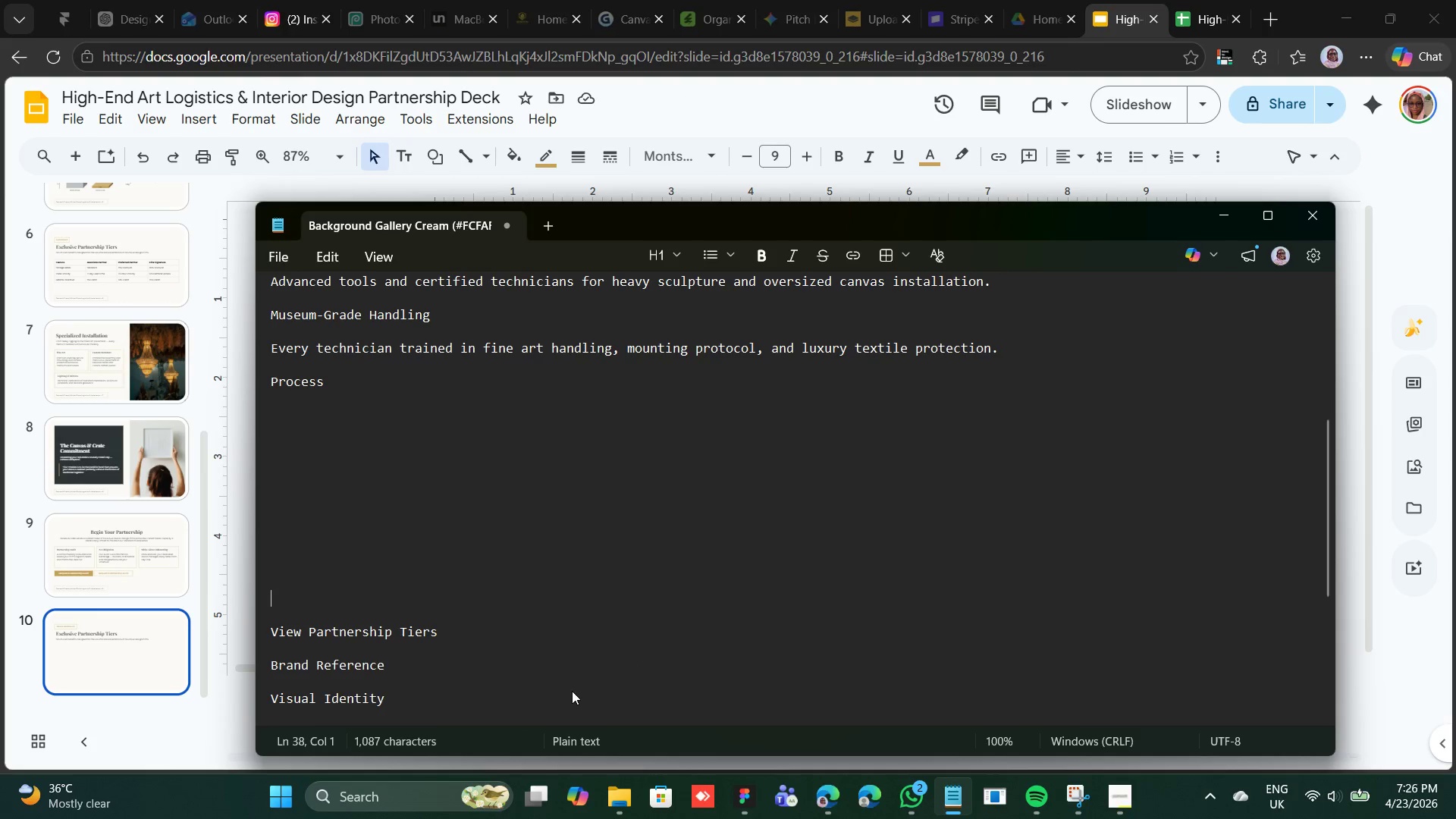 
key(Backspace)
 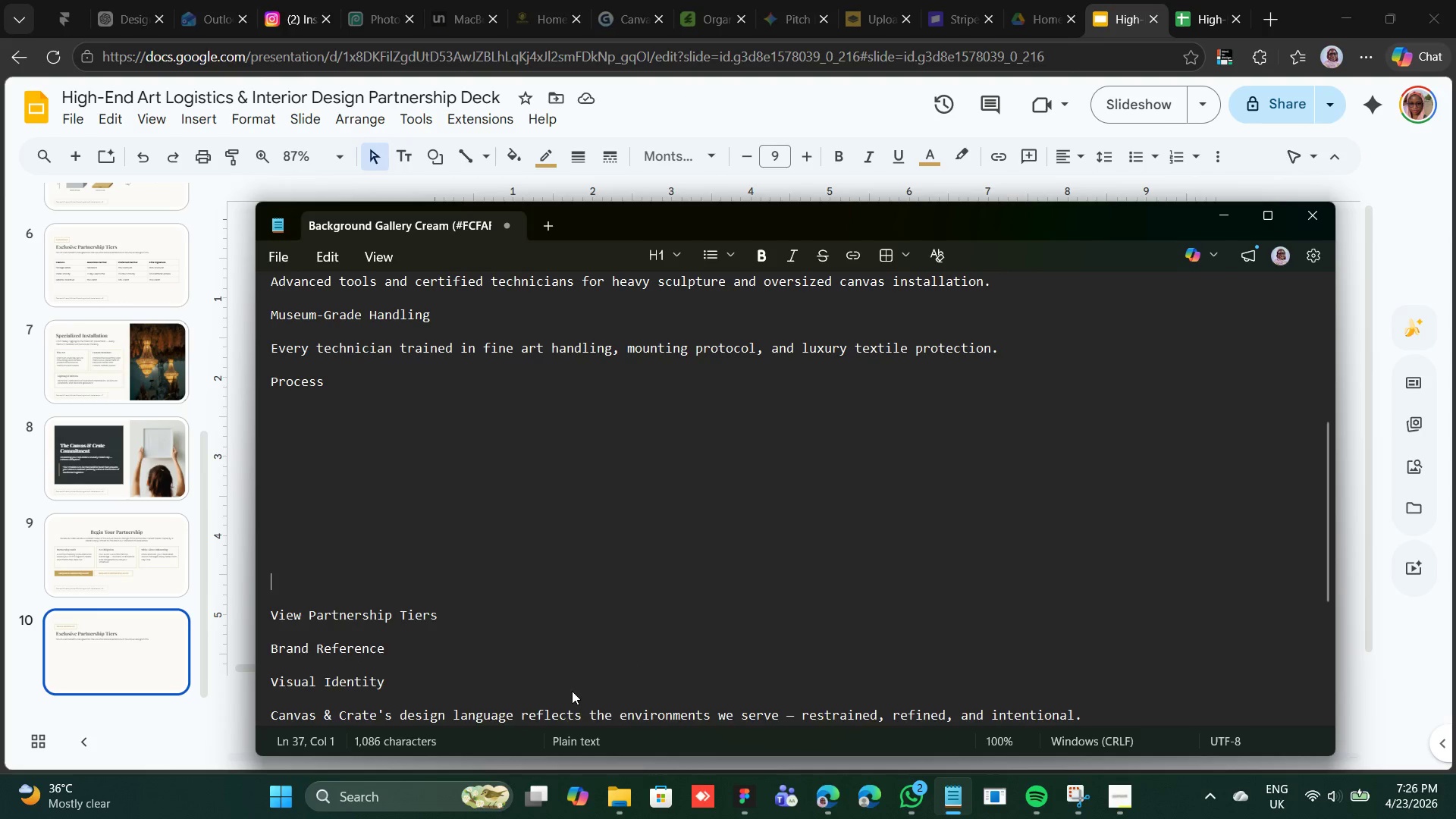 
key(Backspace)
 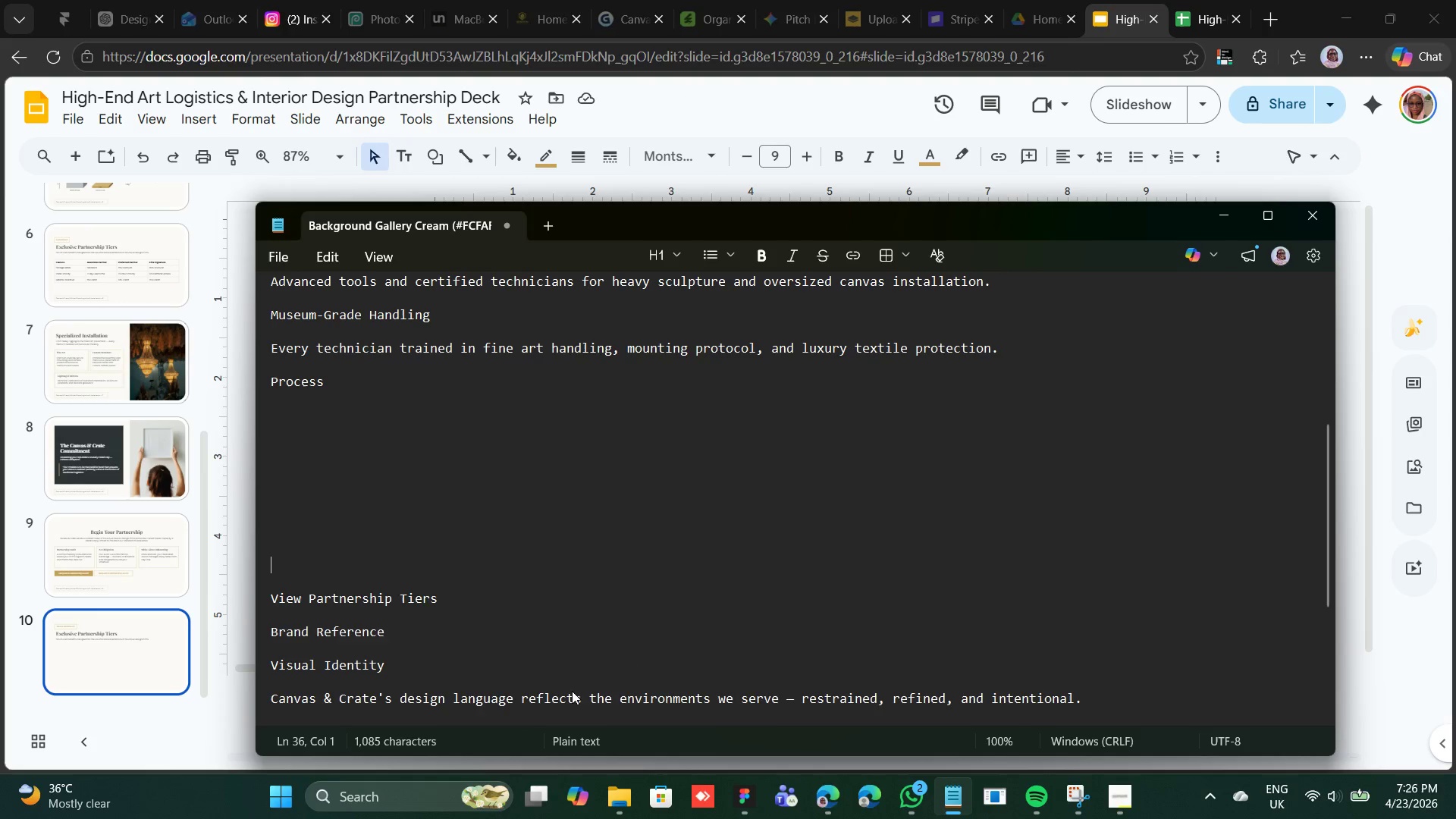 
key(Backspace)
 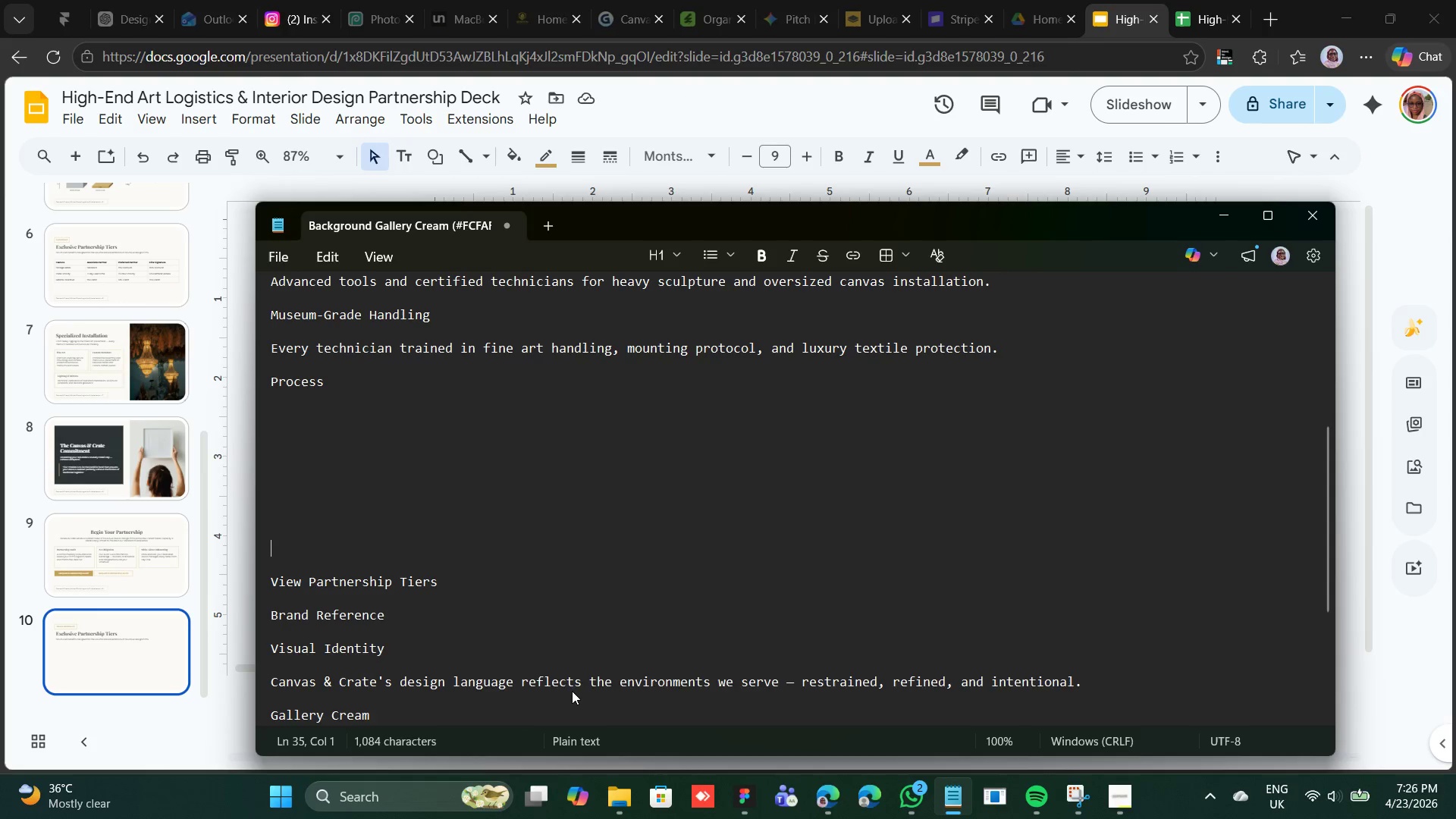 
key(Backspace)
 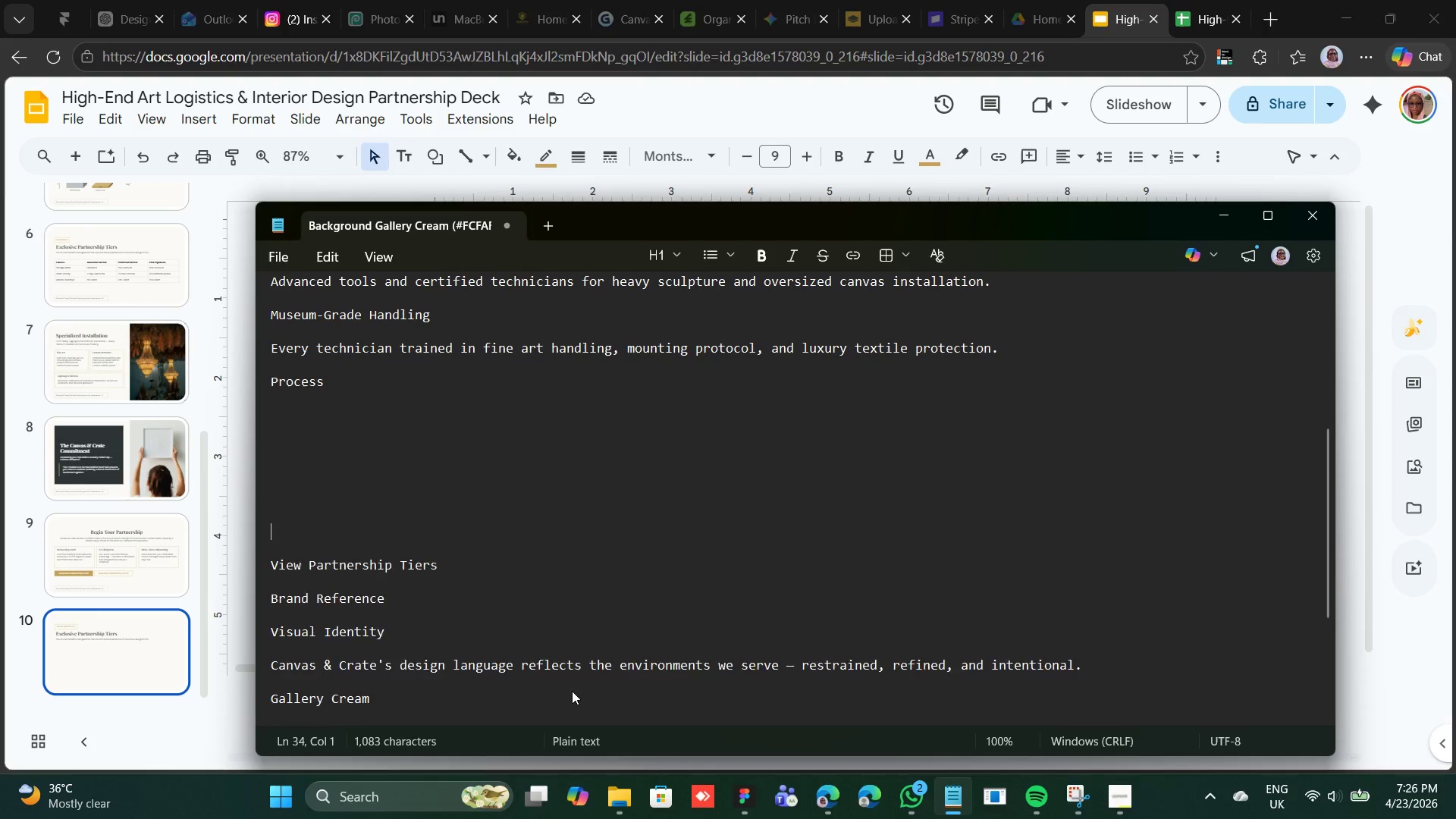 
key(Backspace)
 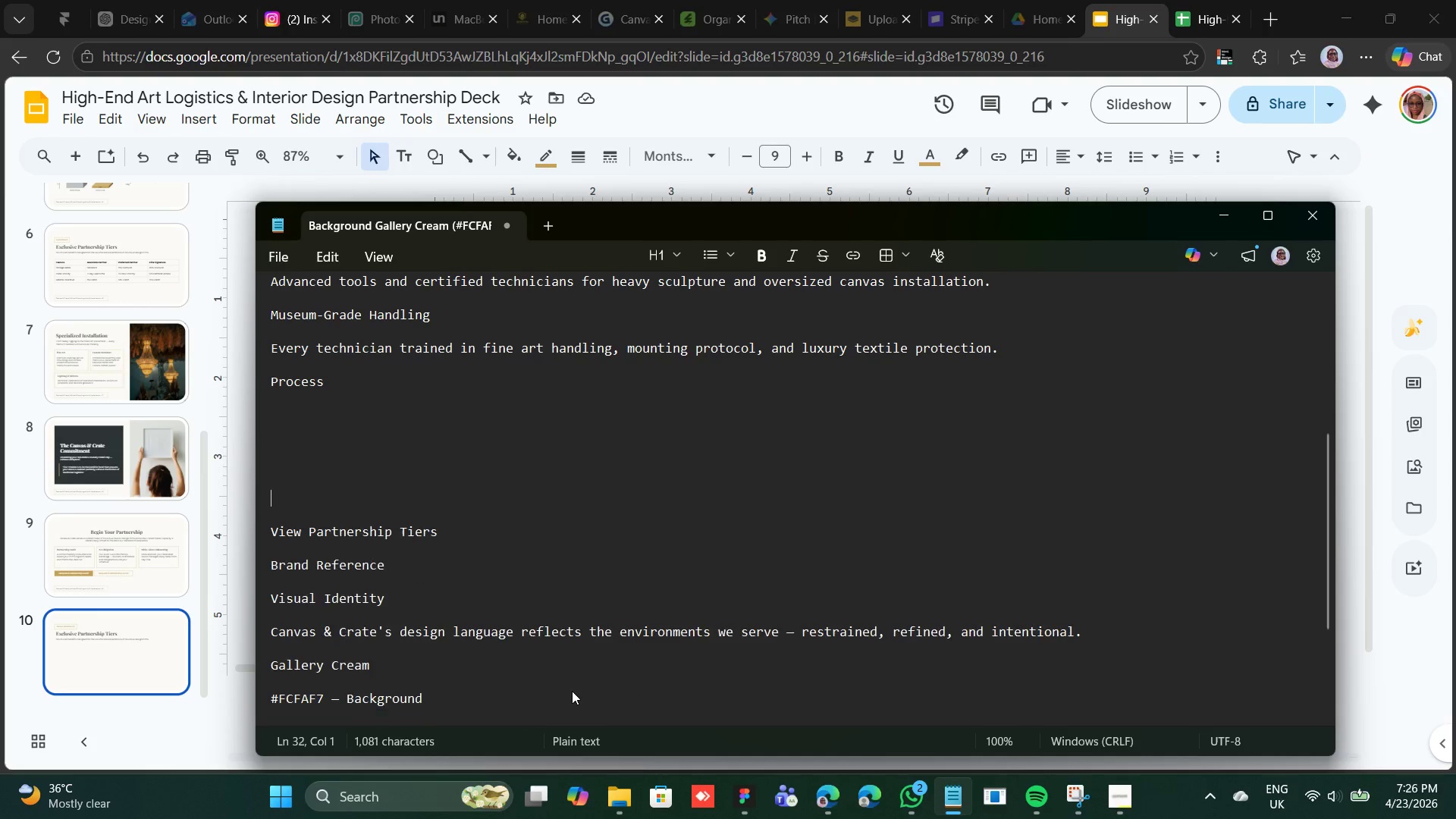 
key(Backspace)
 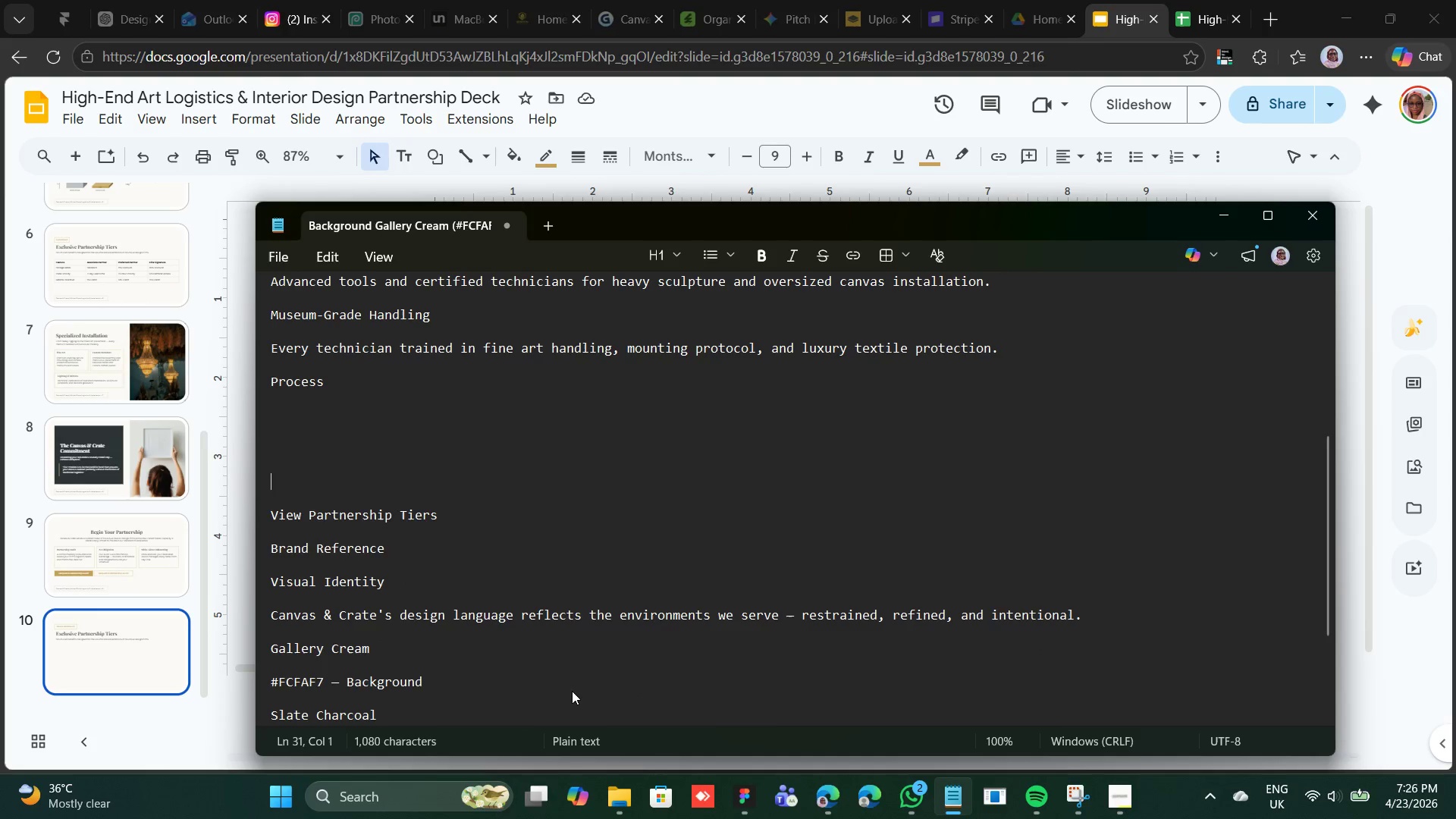 
key(Backspace)
 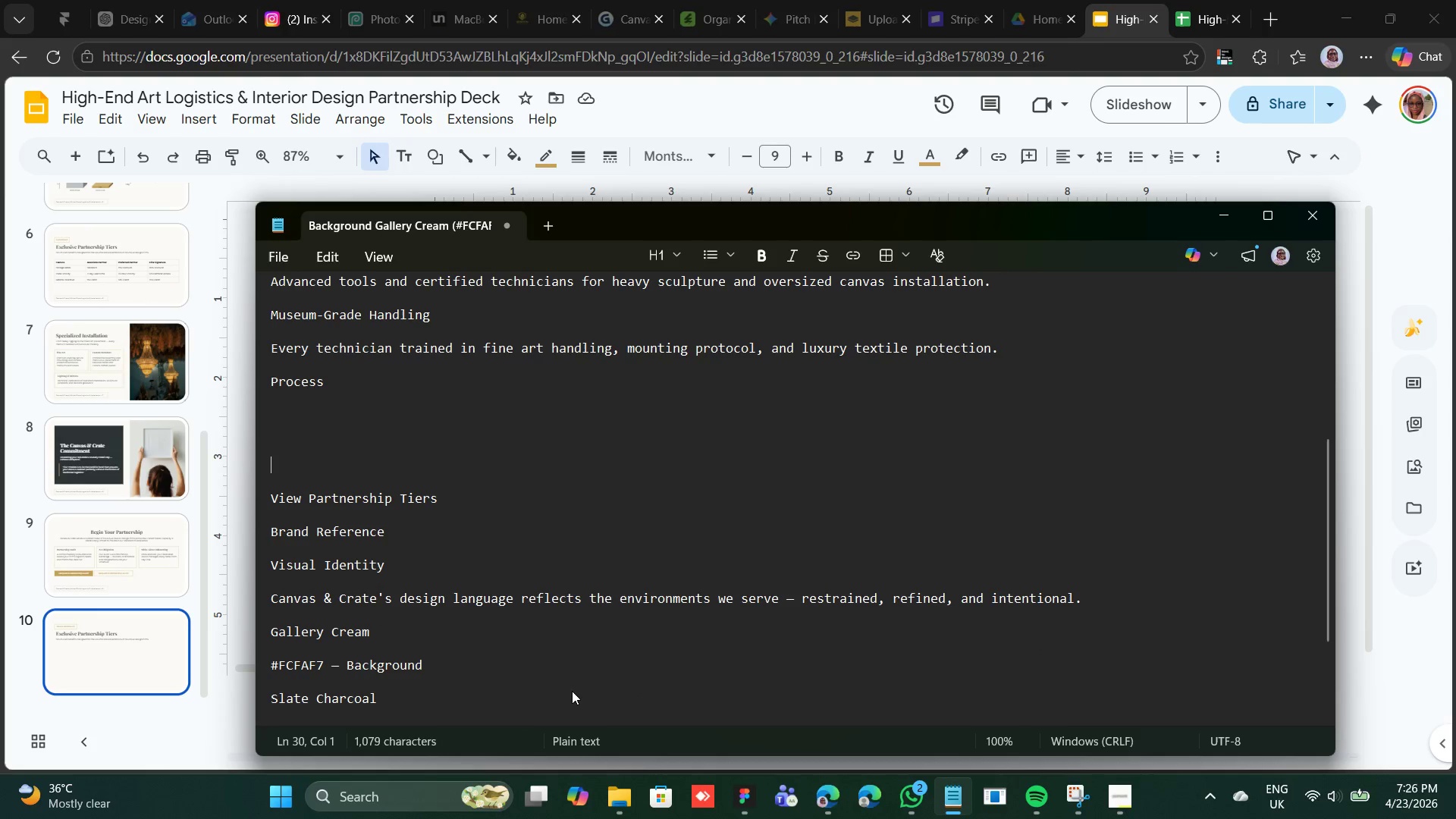 
key(Backspace)
 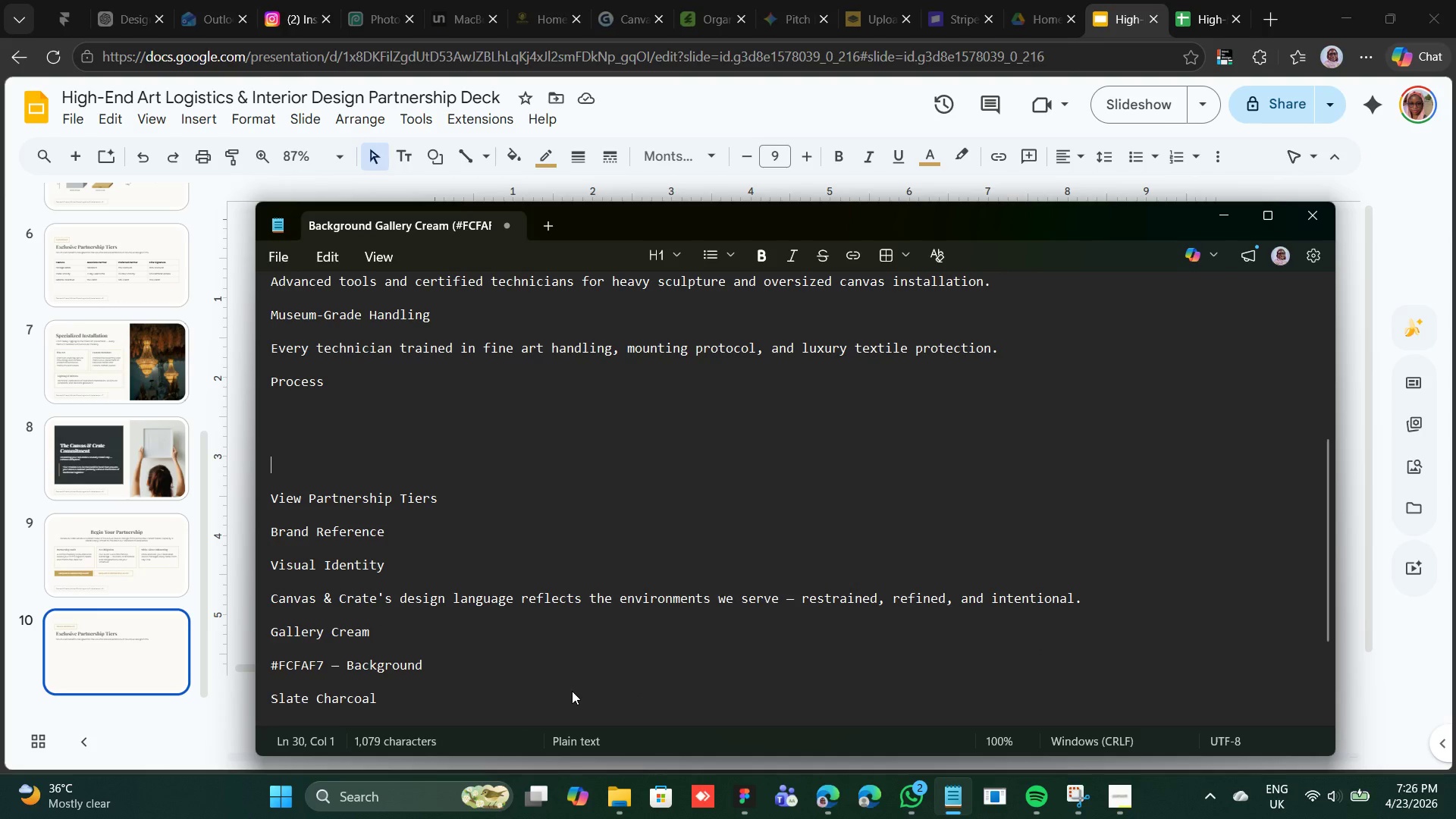 
key(Backspace)
 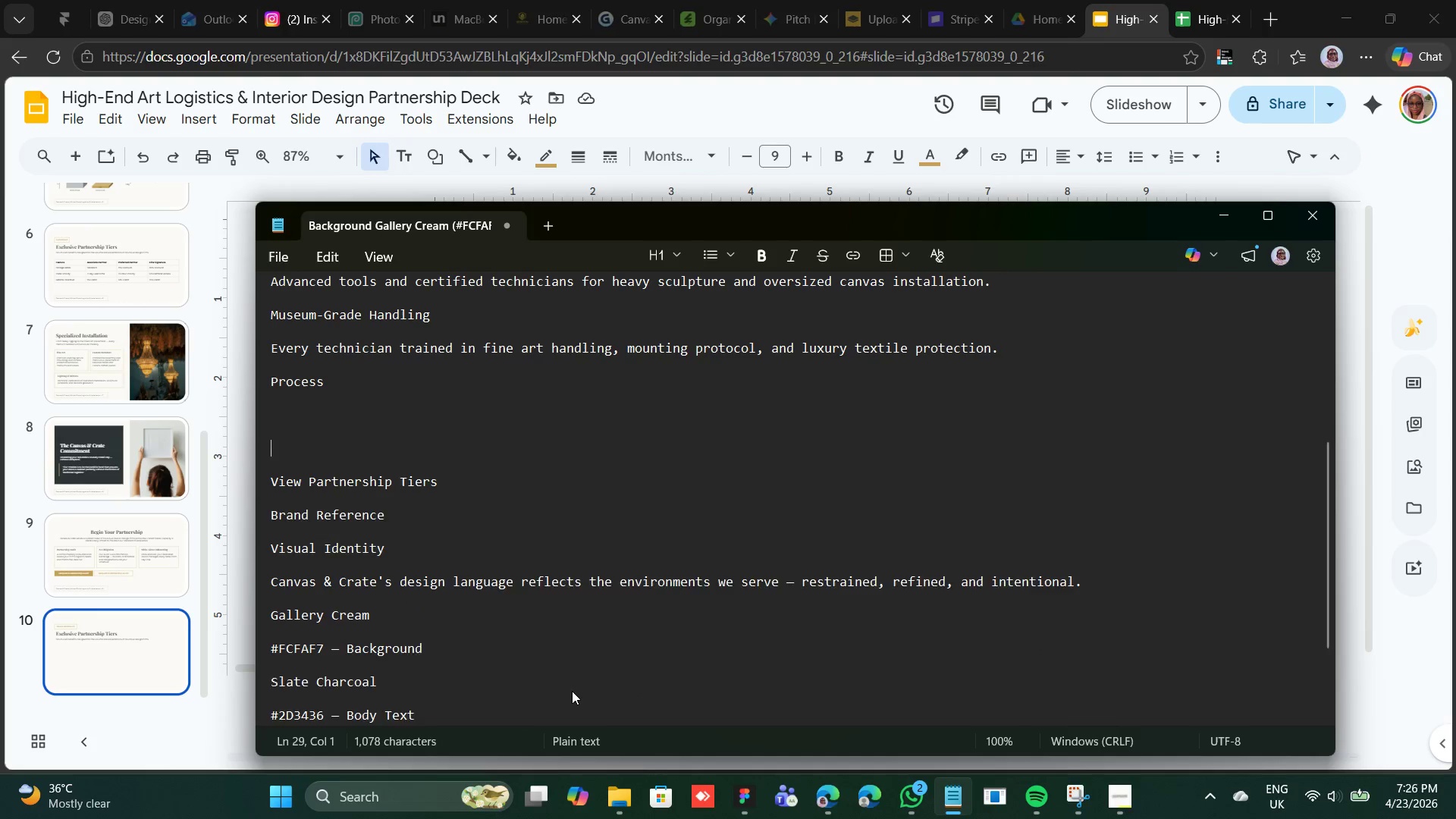 
key(Backspace)
 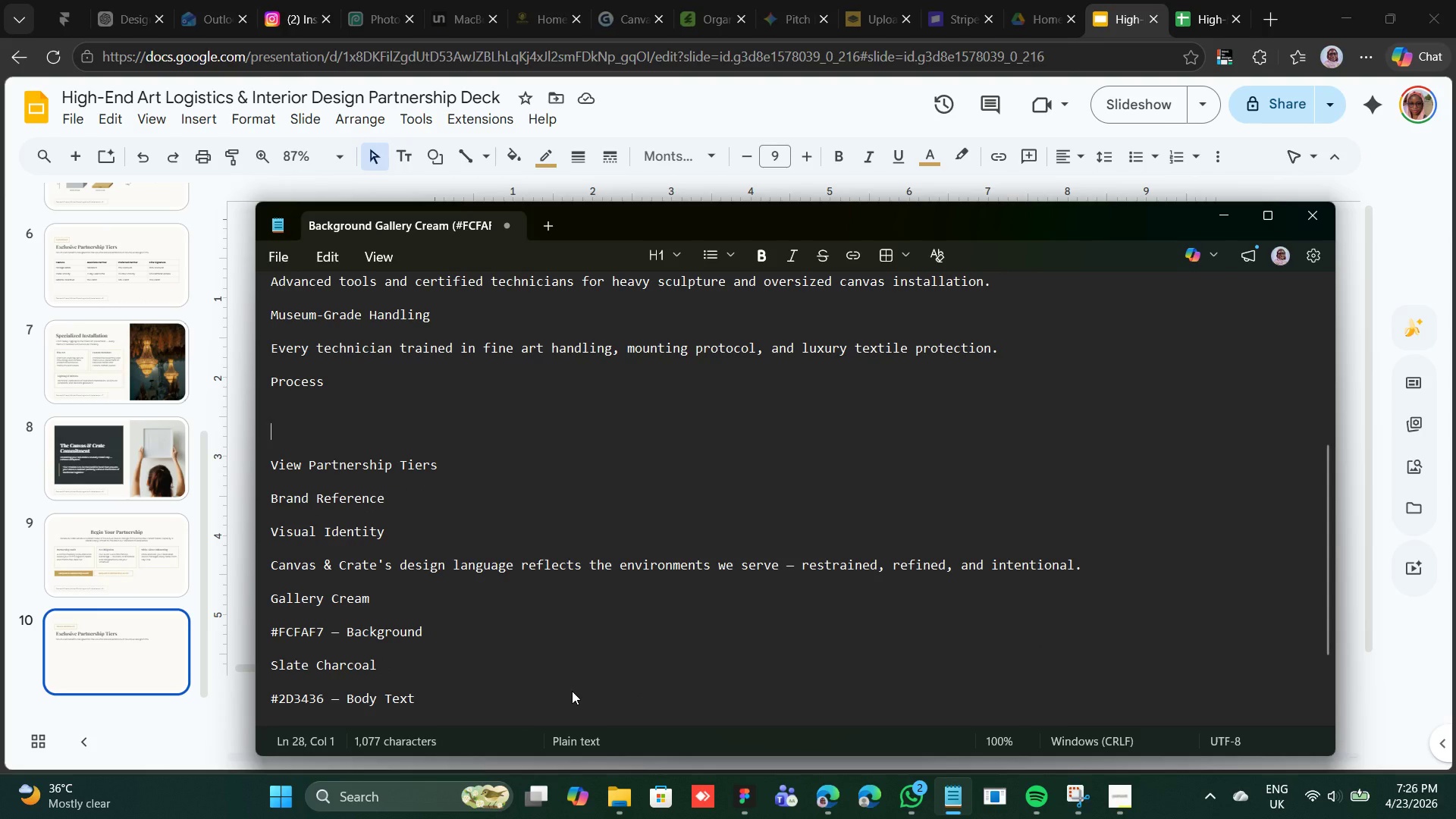 
wait(10.97)
 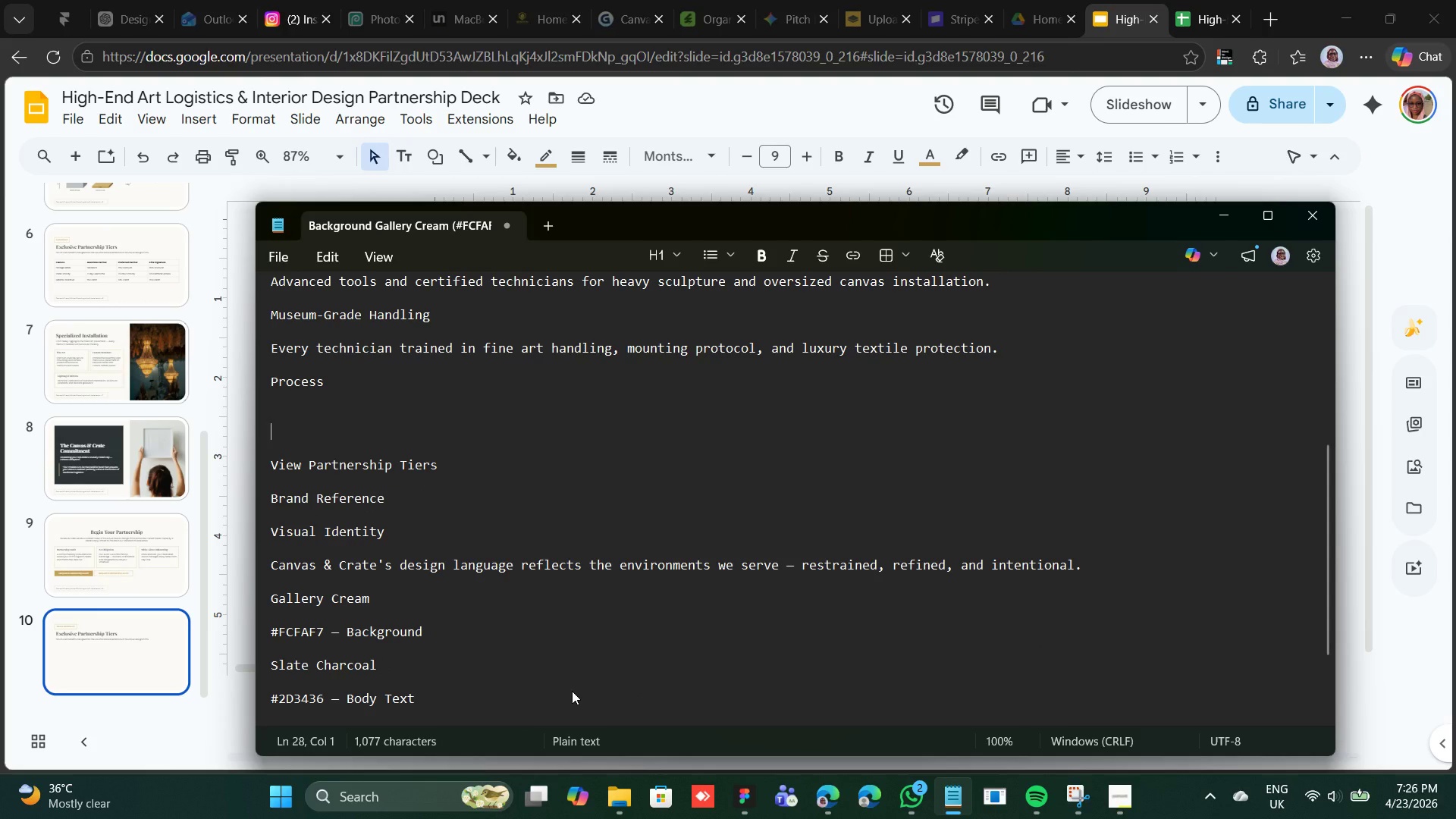 
left_click([115, 587])
 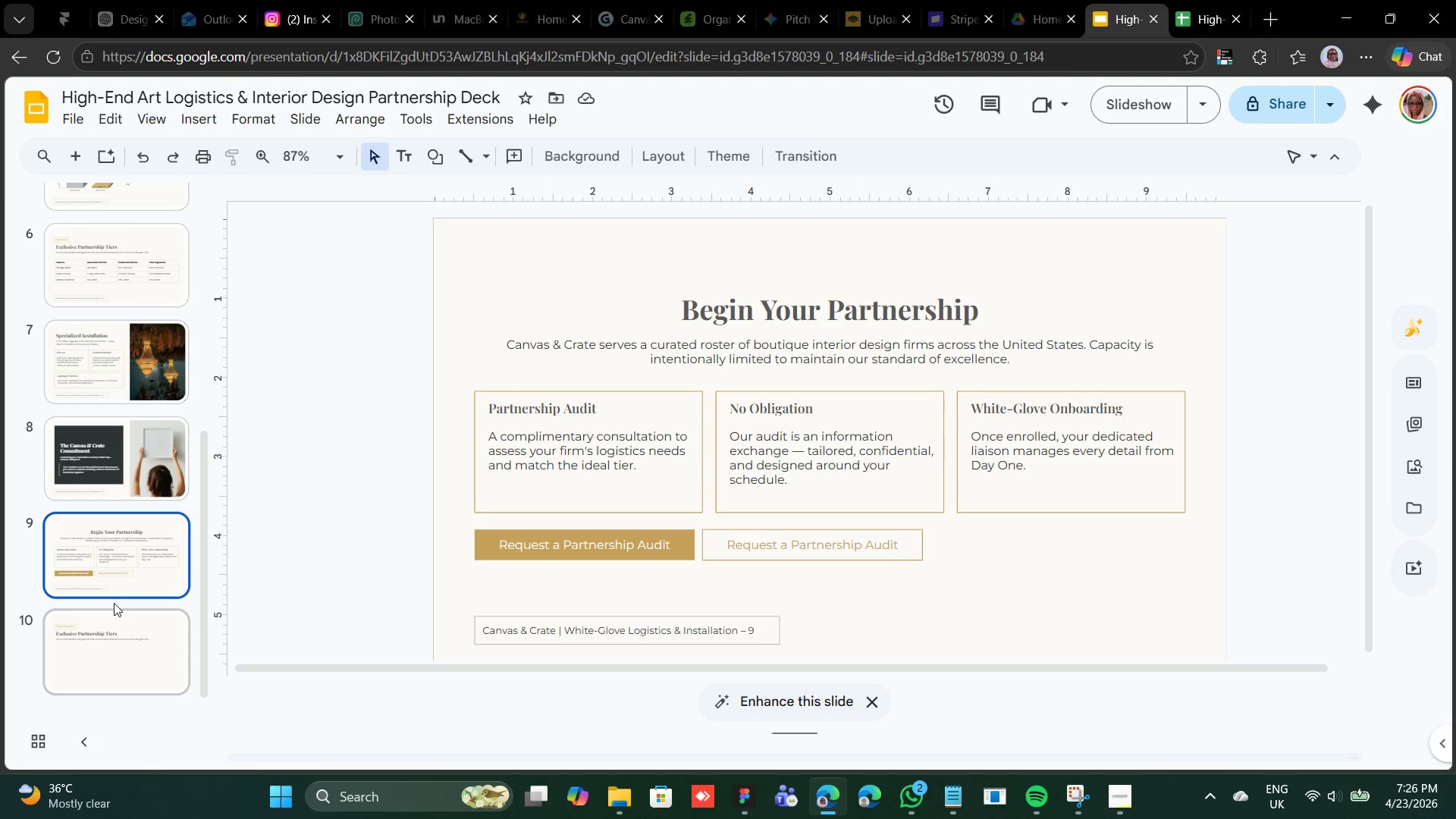 
left_click([96, 632])
 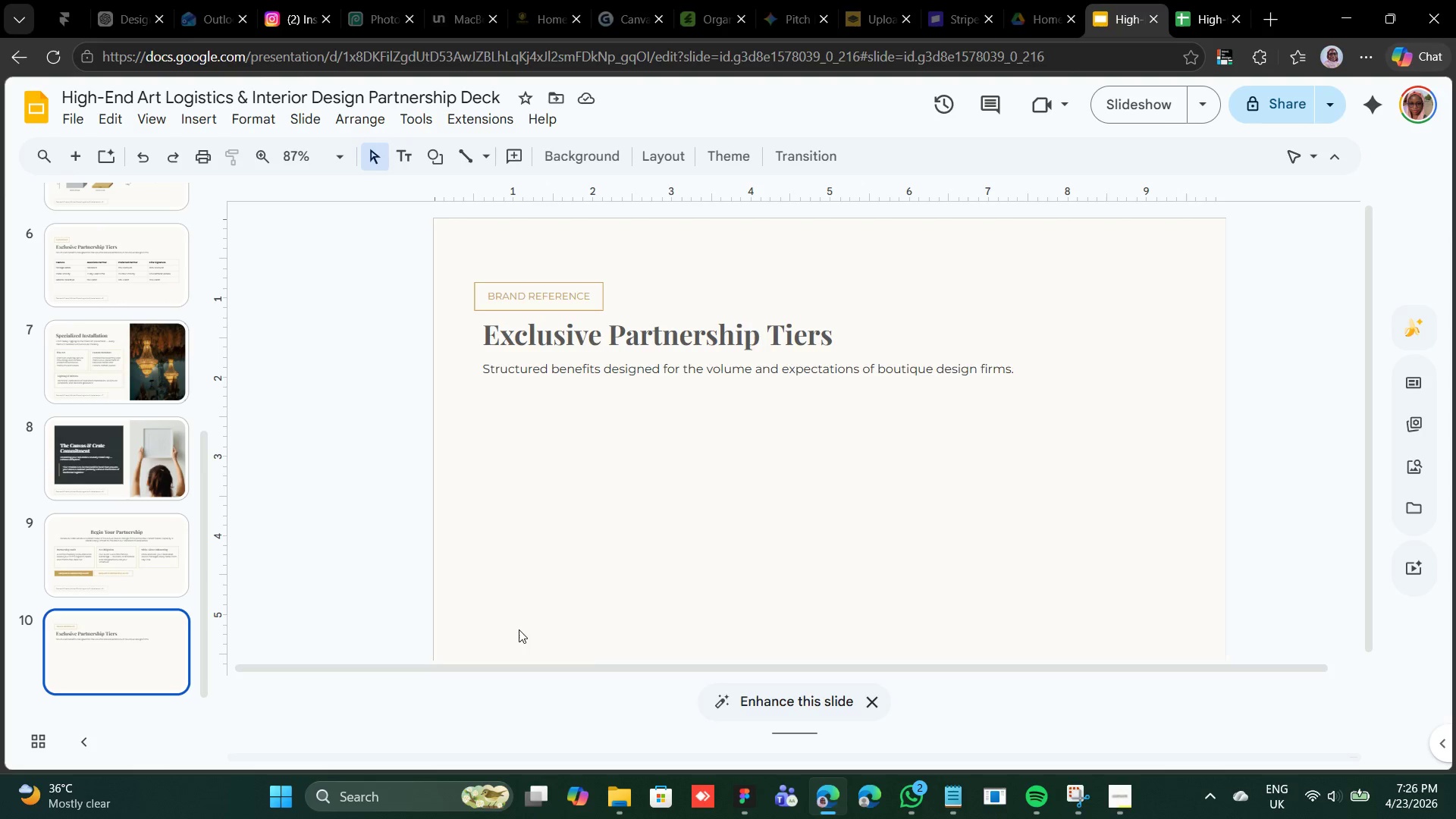 
wait(5.67)
 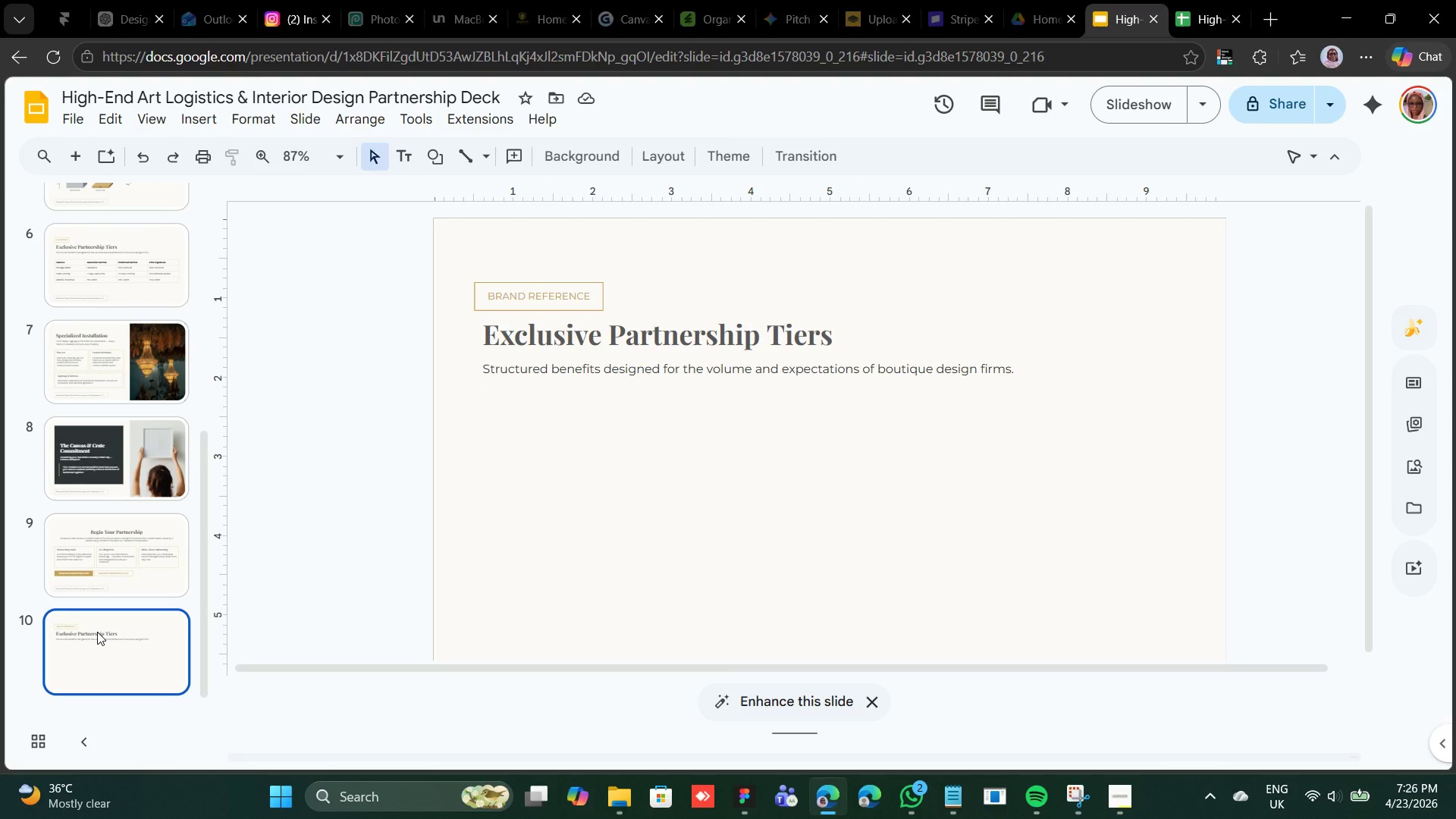 
left_click([946, 804])
 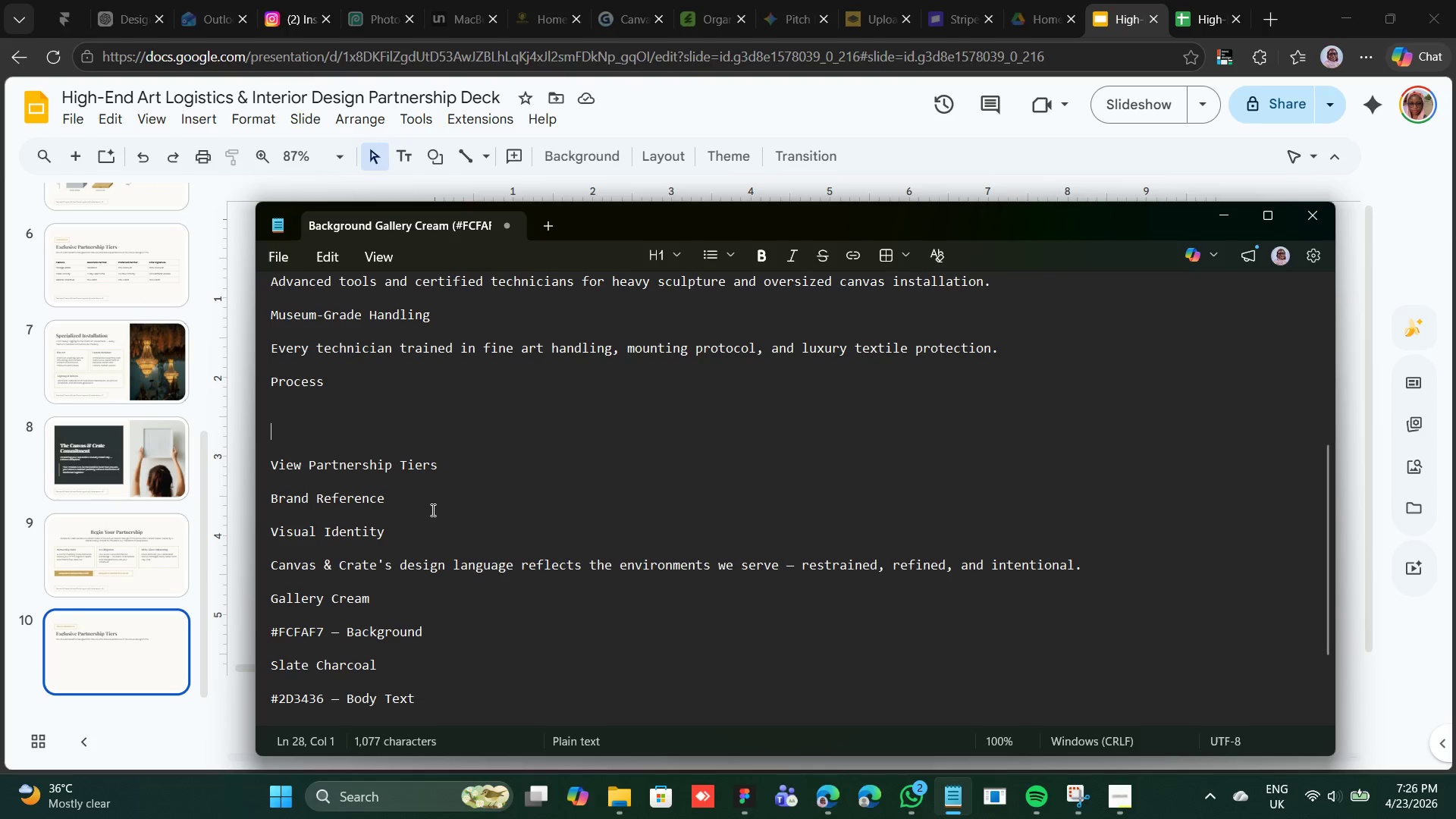 
wait(14.36)
 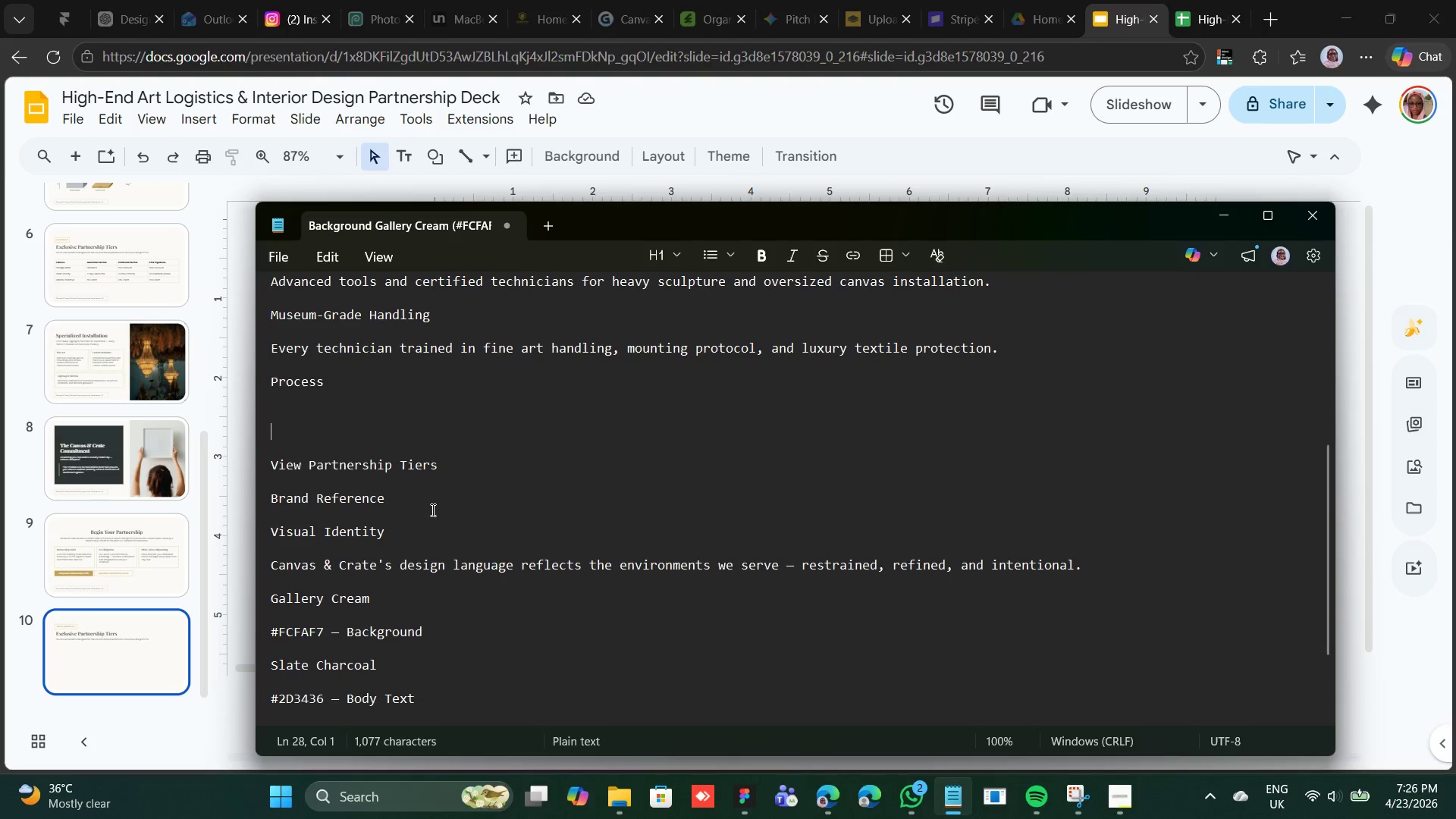 
left_click_drag(start_coordinate=[442, 468], to_coordinate=[293, 453])
 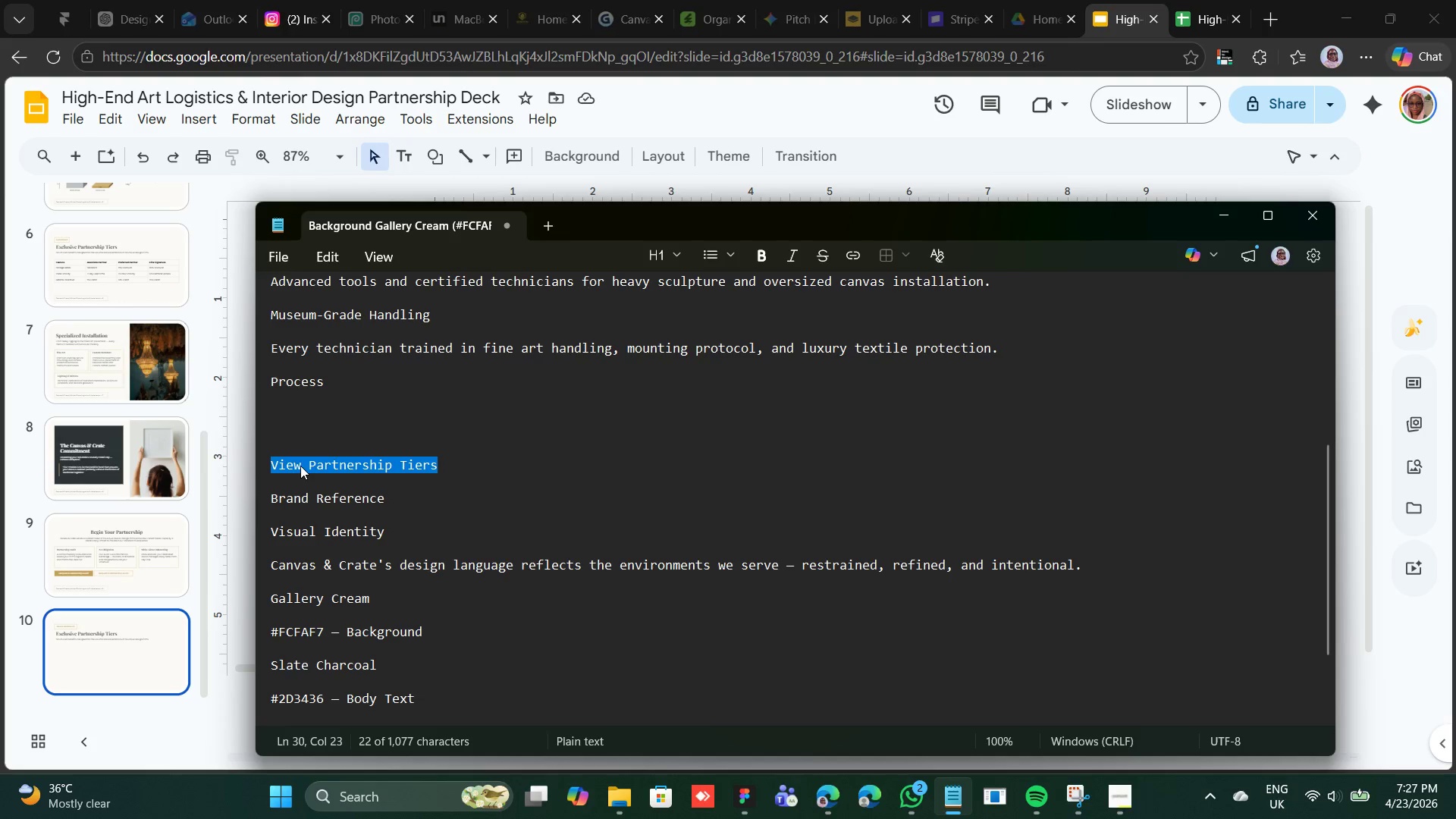 
right_click([300, 466])
 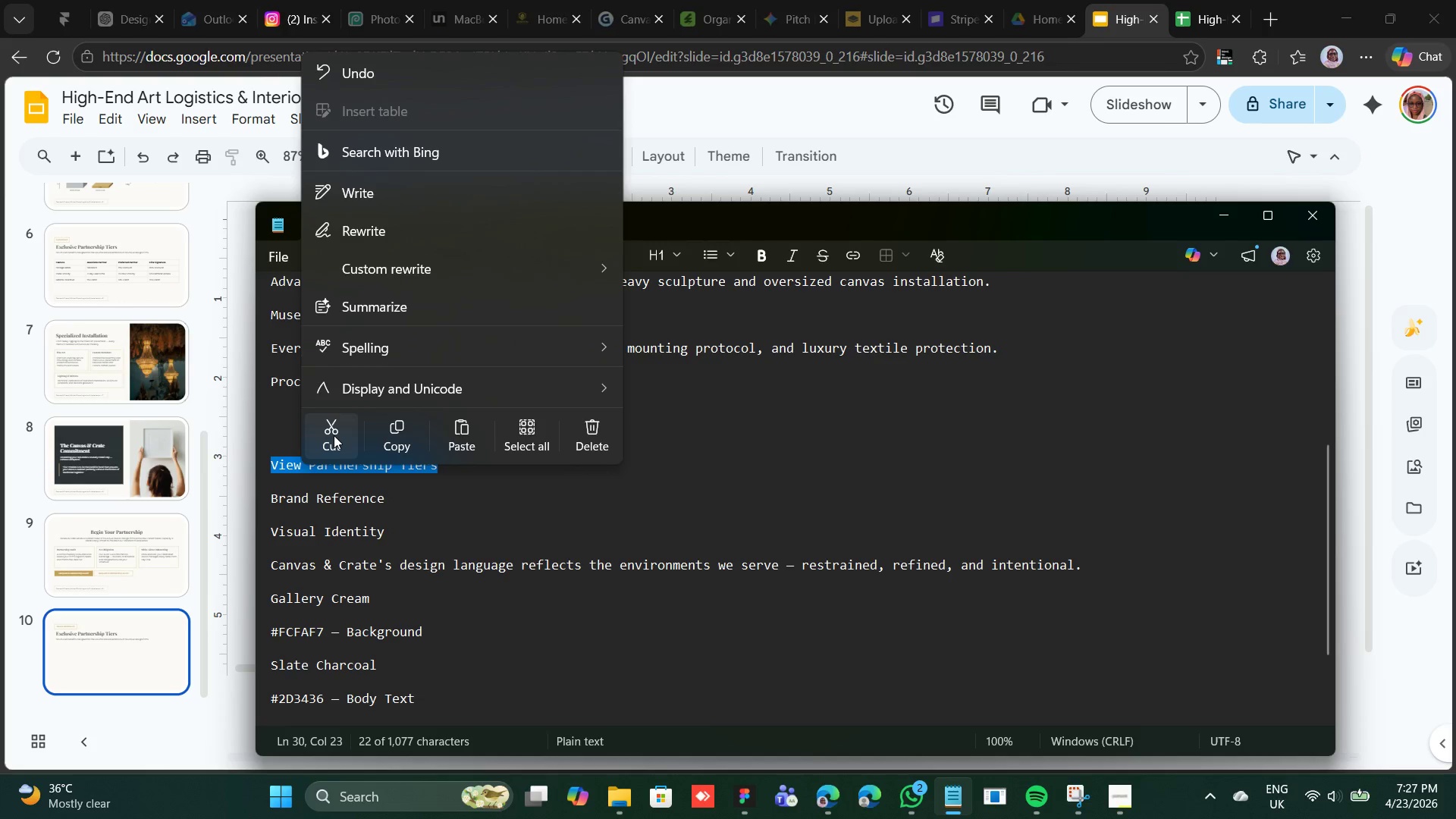 
left_click([334, 435])
 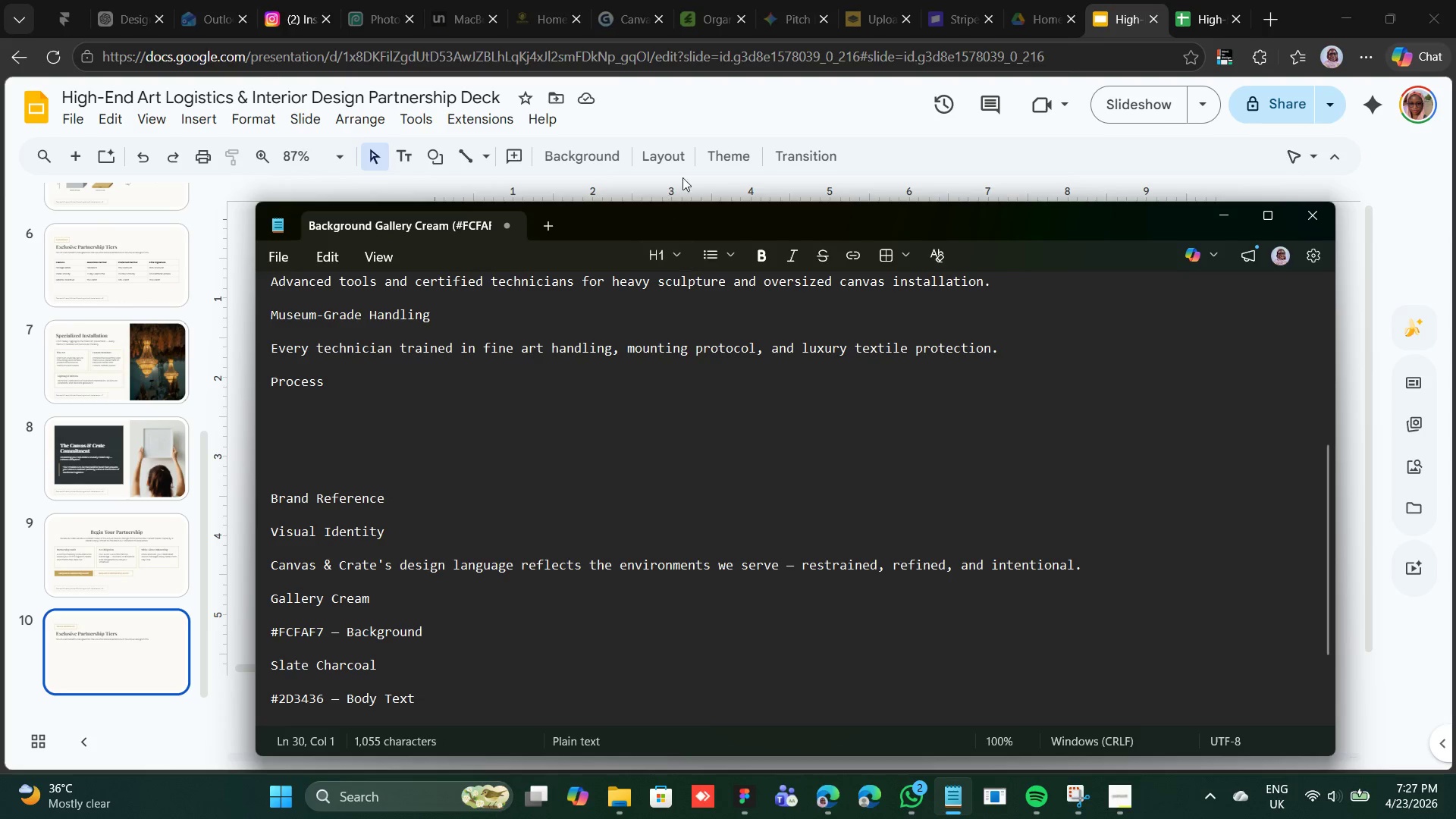 
left_click([704, 122])
 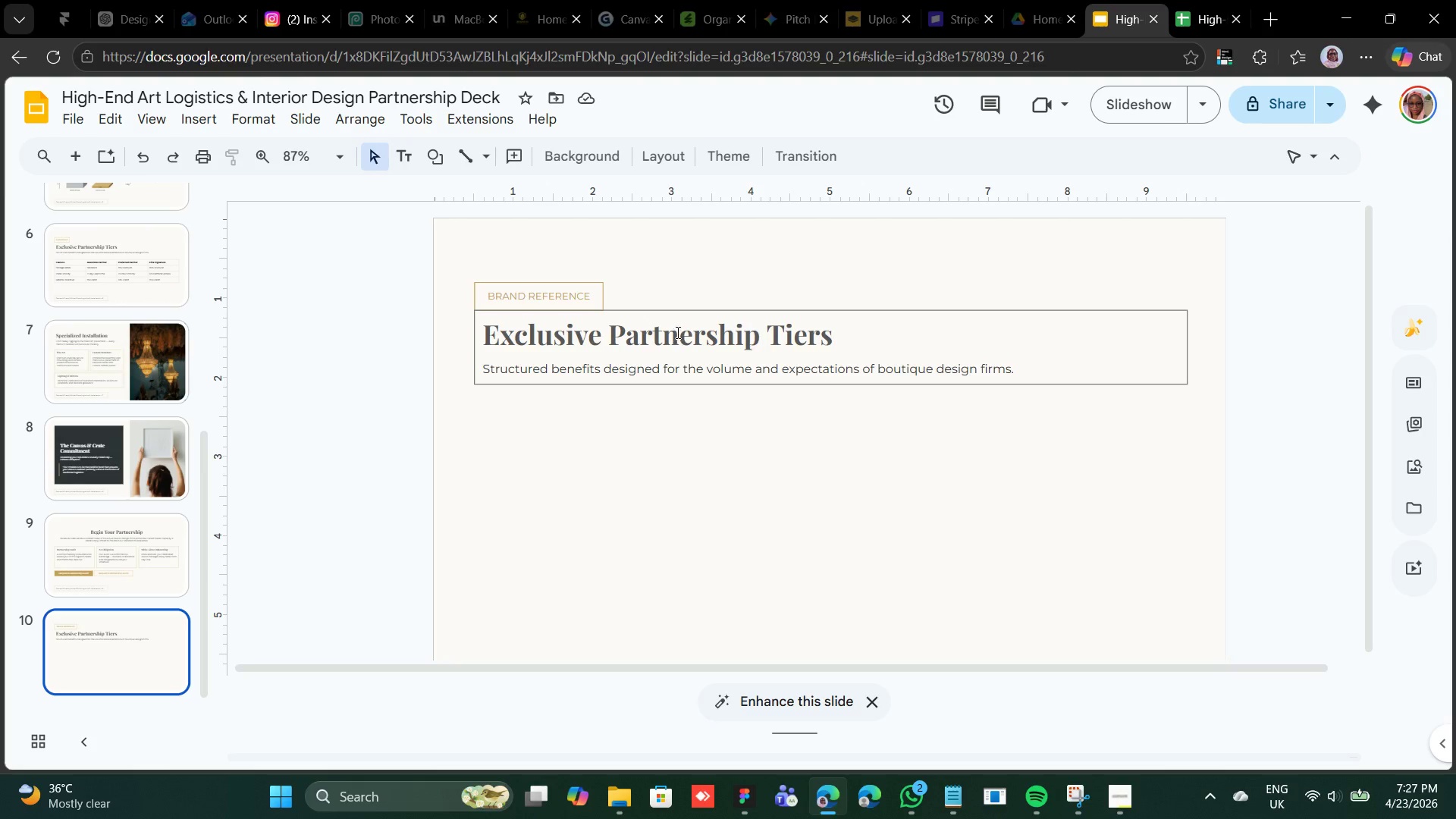 
scroll: coordinate [676, 329], scroll_direction: up, amount: 1.0
 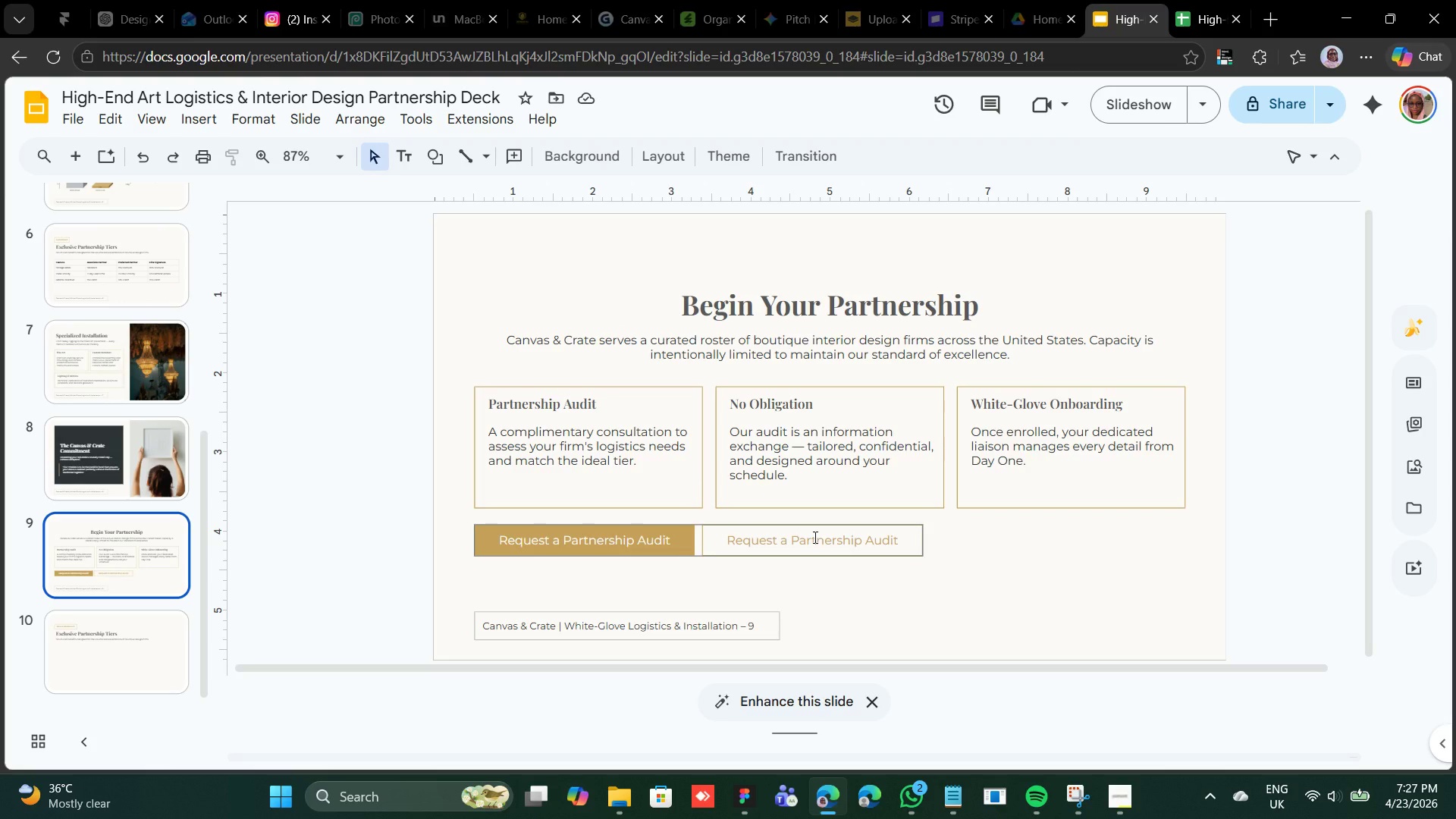 
double_click([814, 537])
 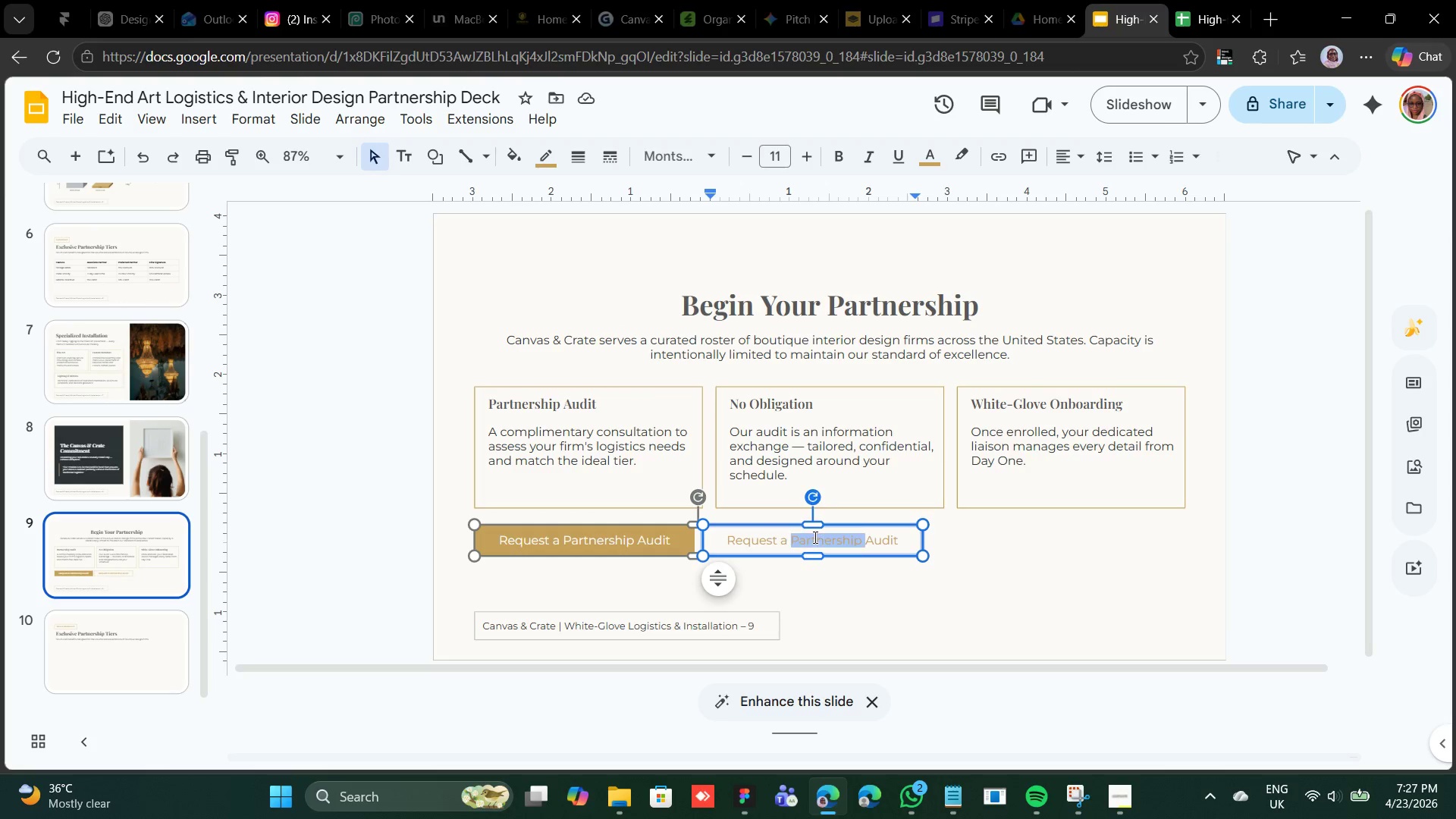 
triple_click([814, 537])
 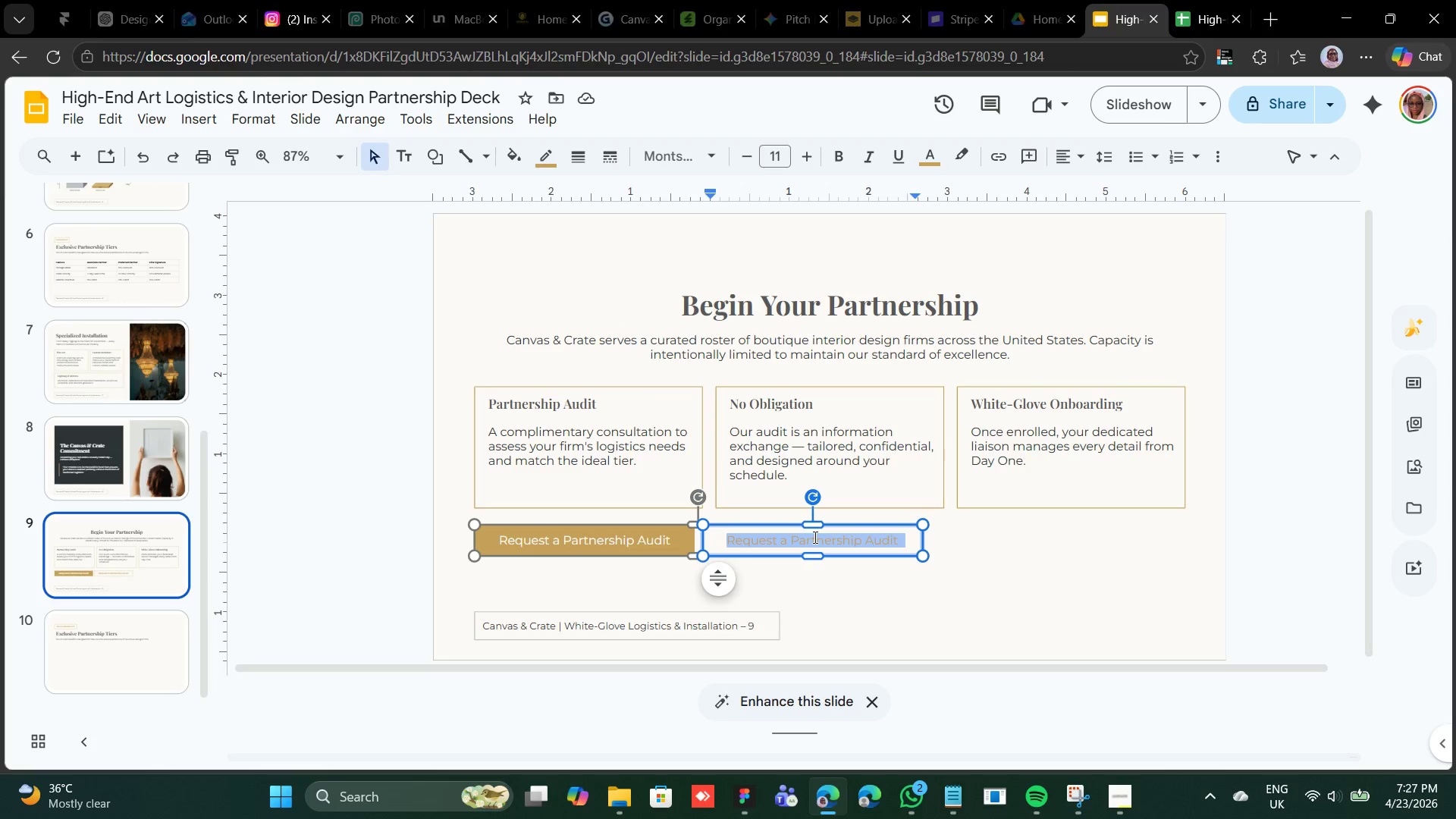 
right_click([814, 537])
 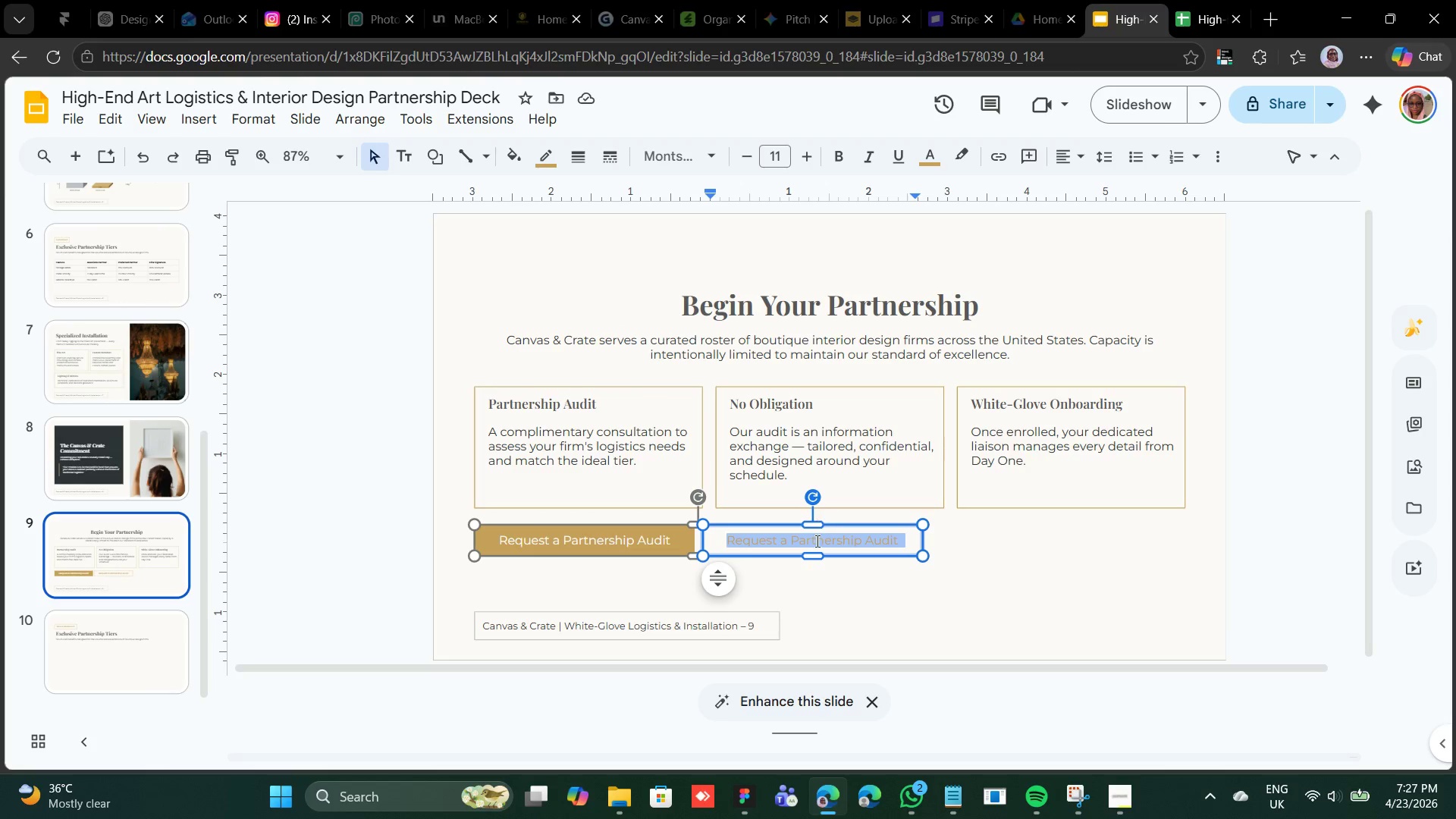 
right_click([816, 541])
 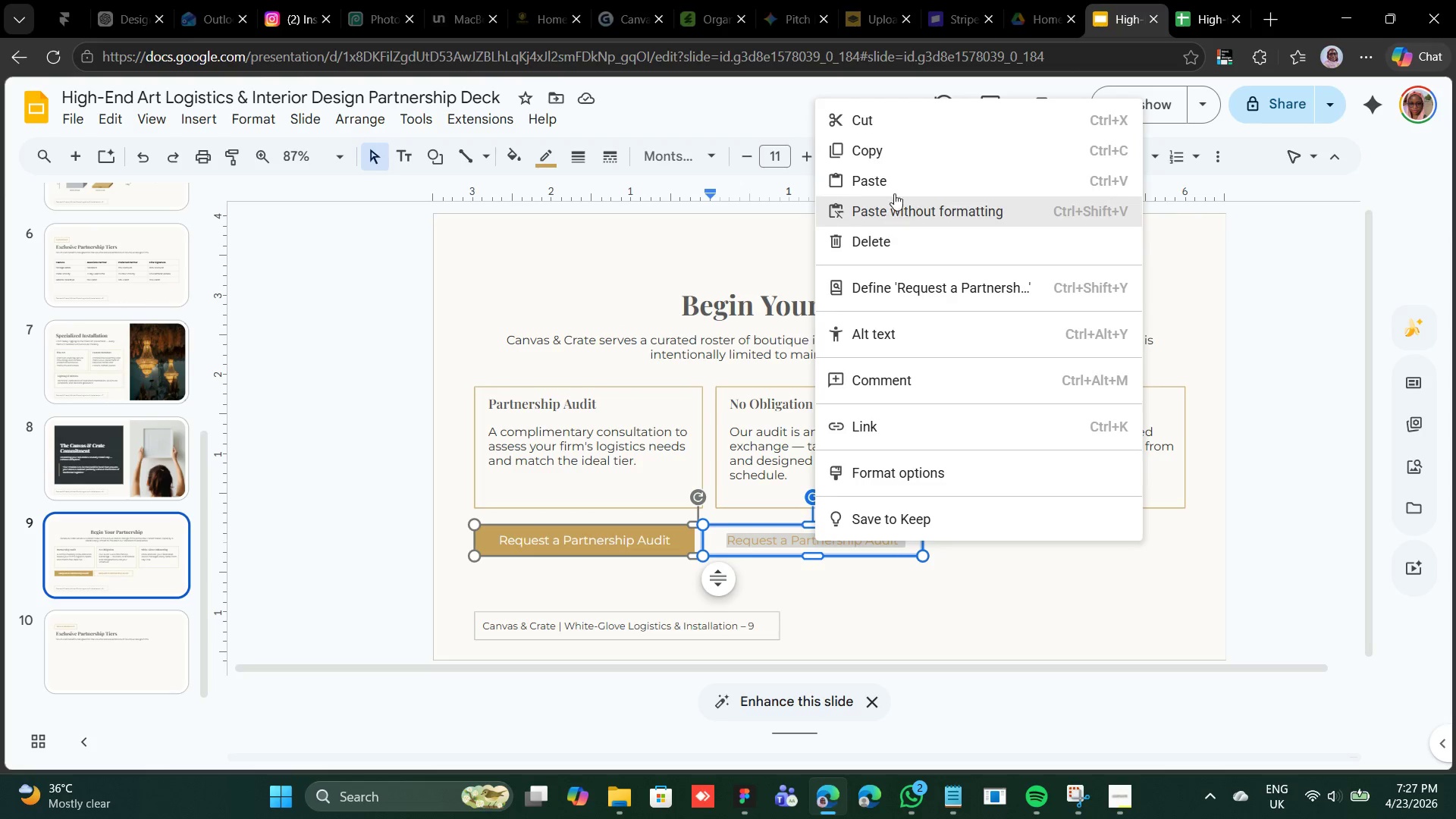 
left_click([897, 182])
 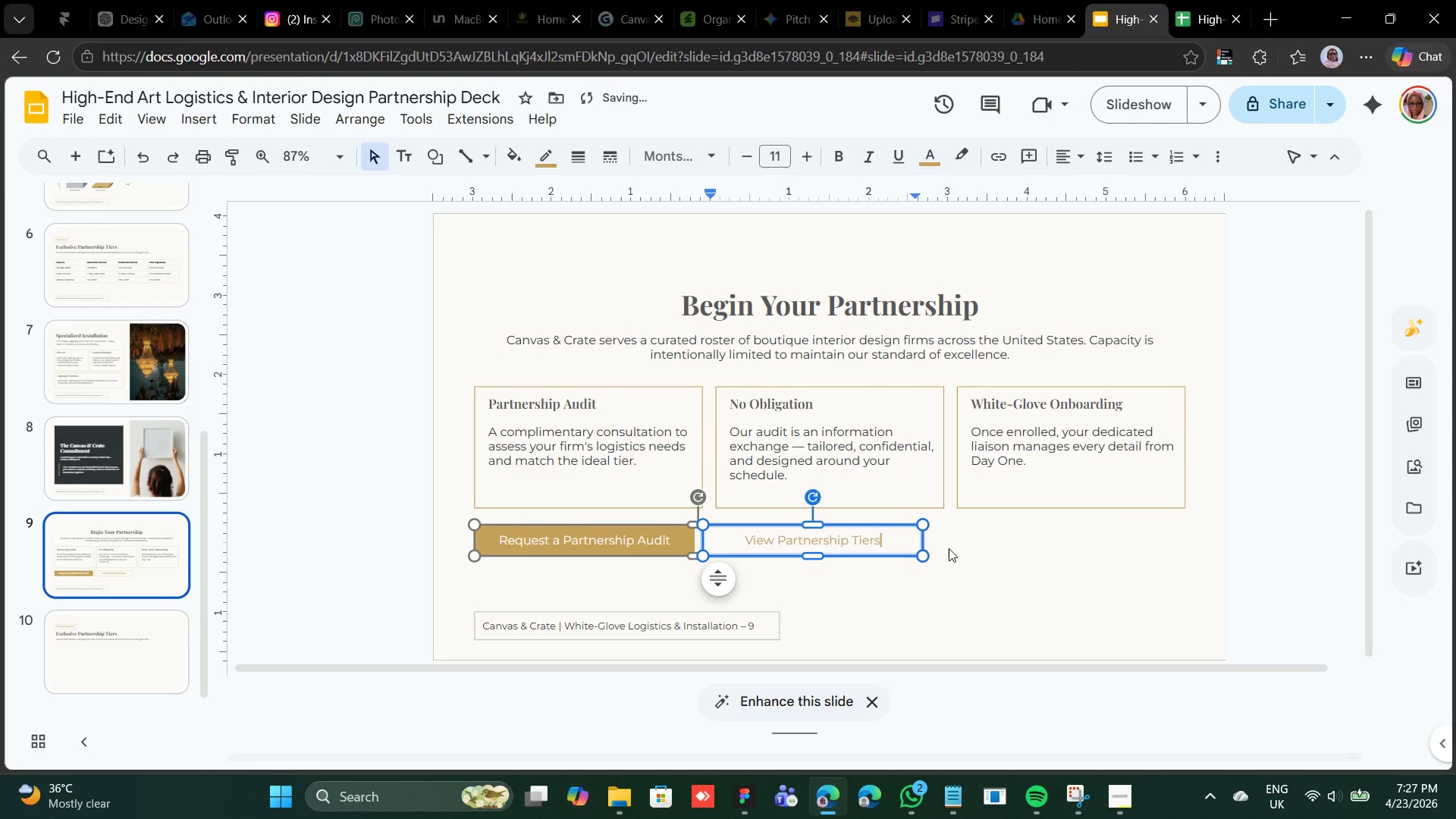 
left_click([949, 548])
 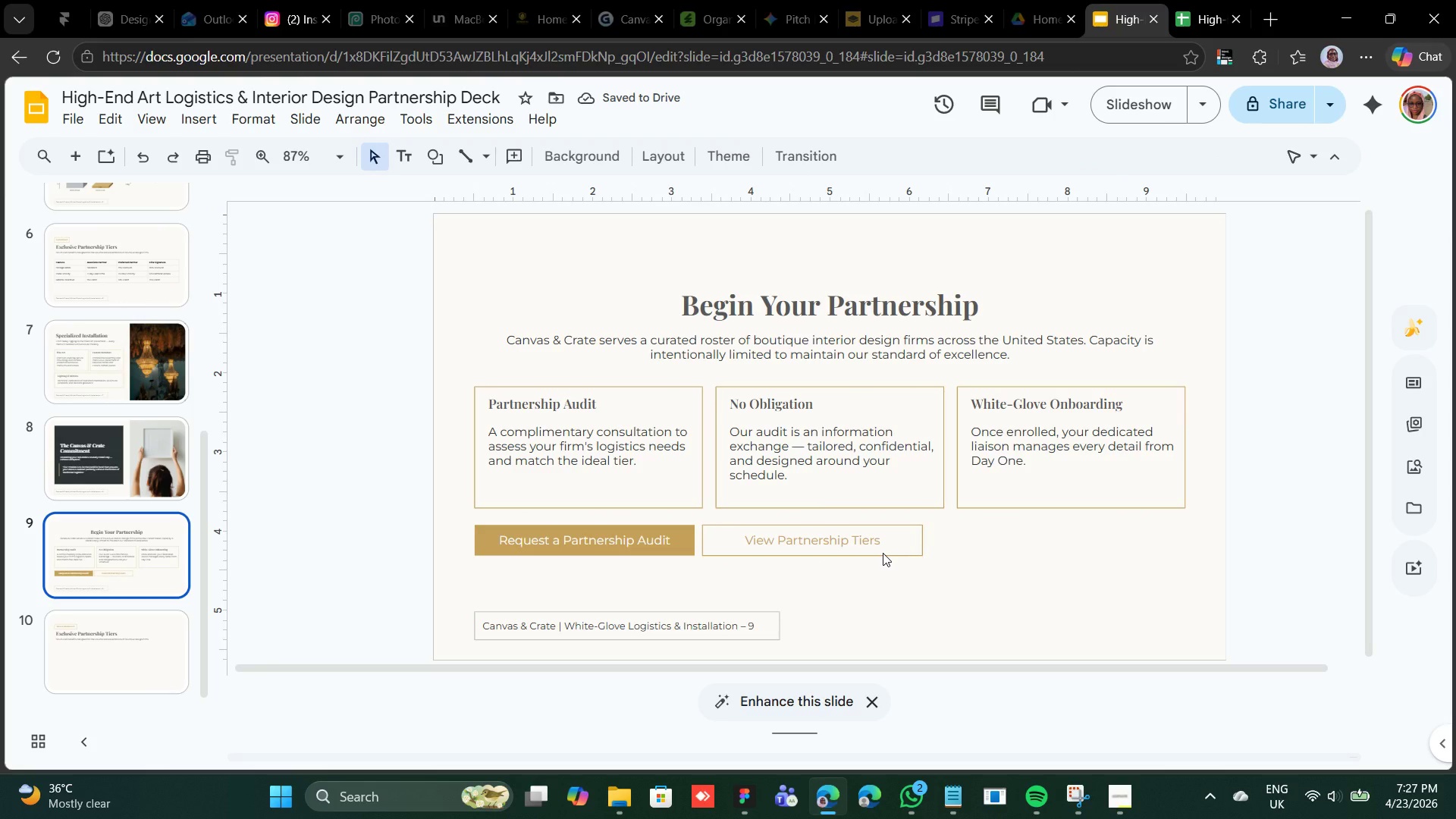 
left_click([883, 553])
 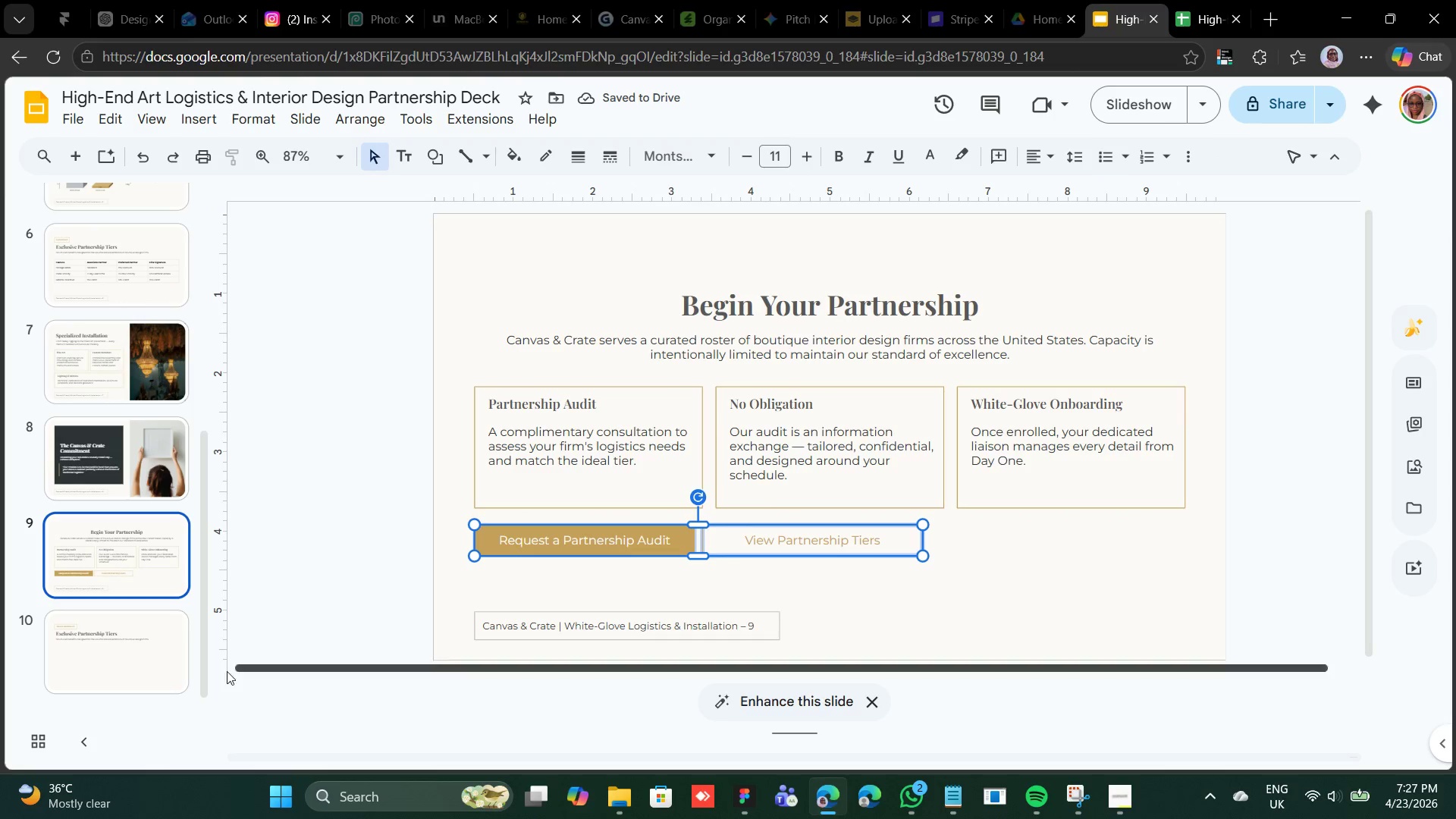 
left_click([61, 651])
 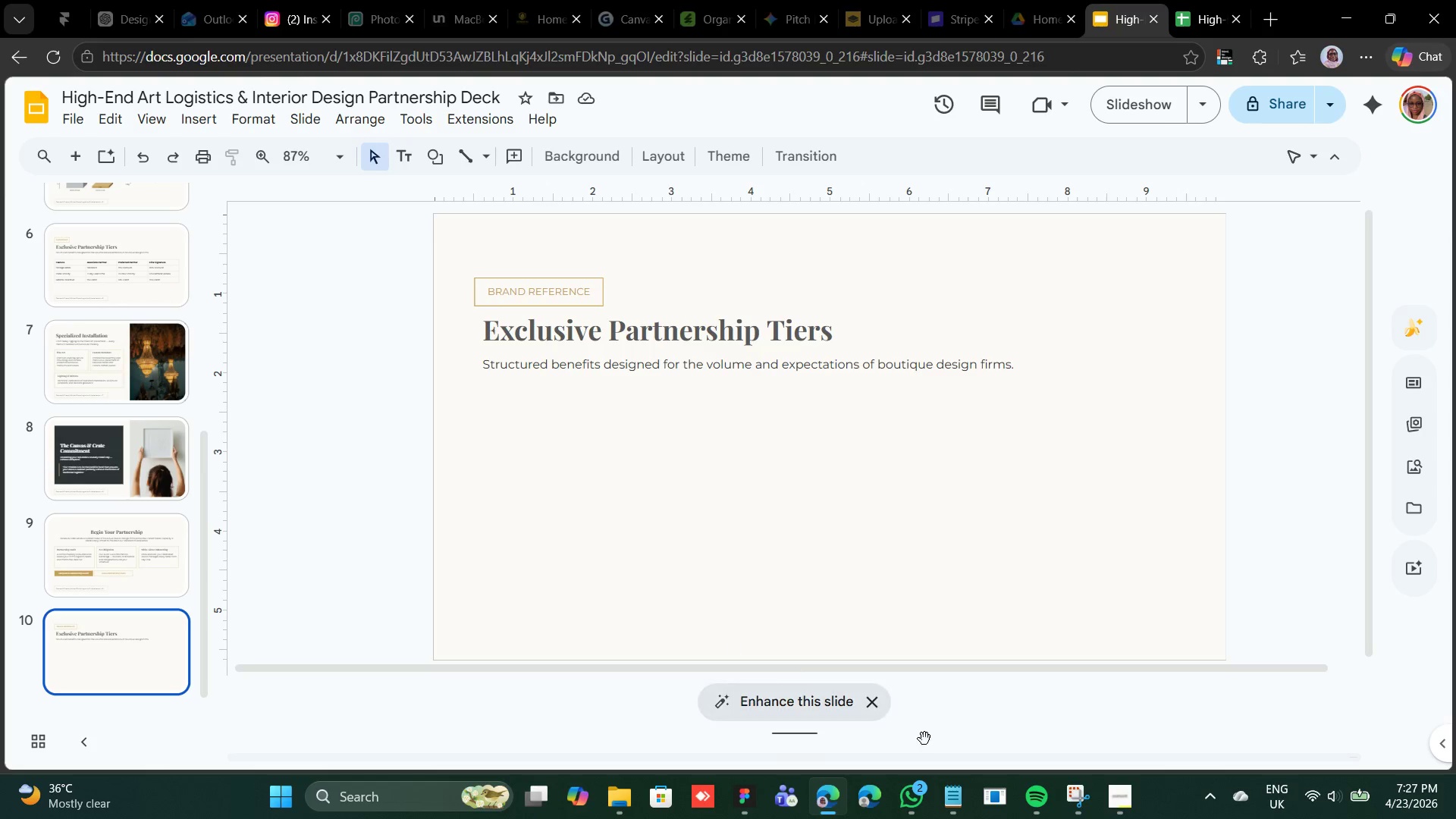 
left_click([962, 814])
 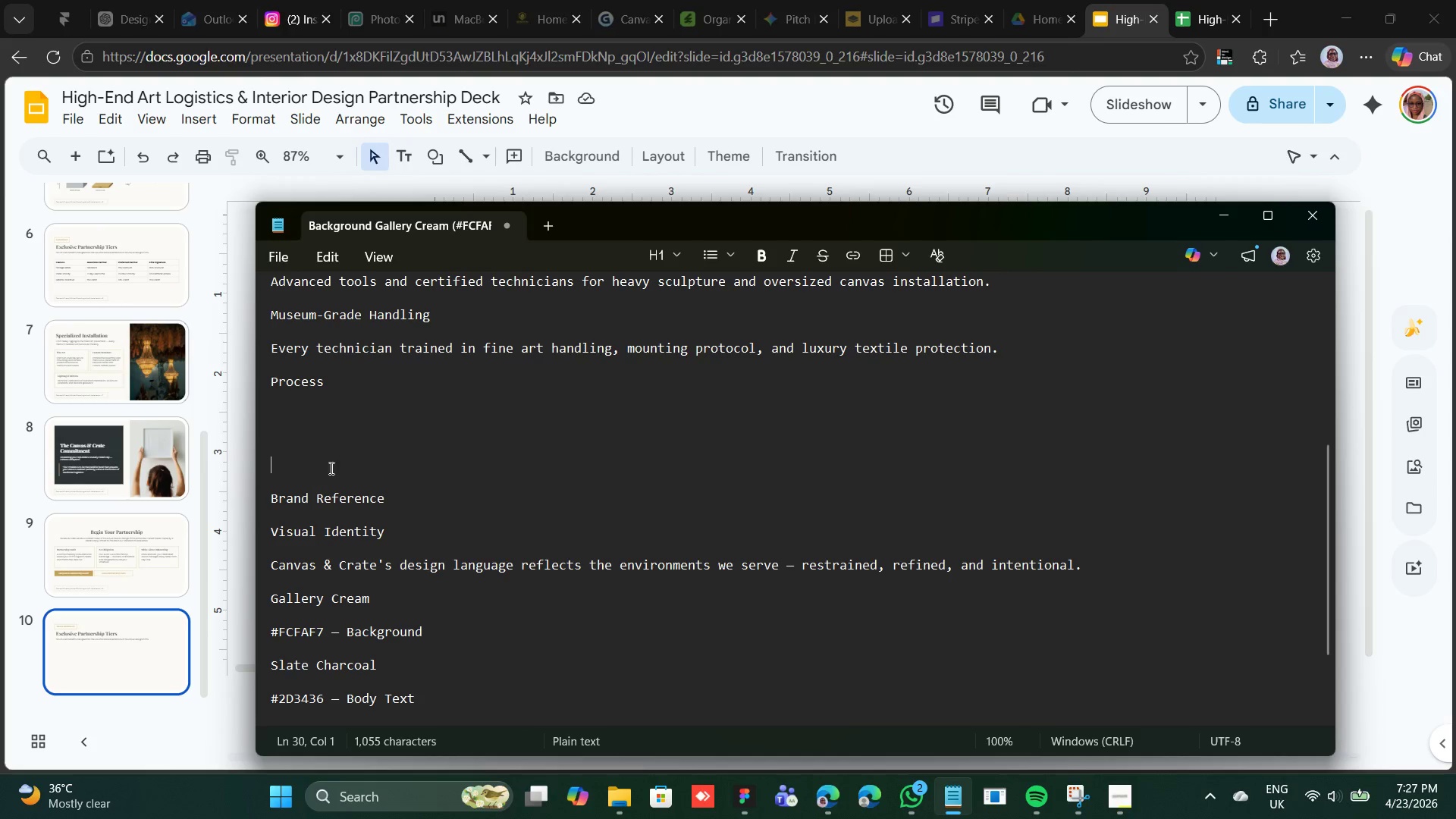 
left_click_drag(start_coordinate=[384, 494], to_coordinate=[252, 492])
 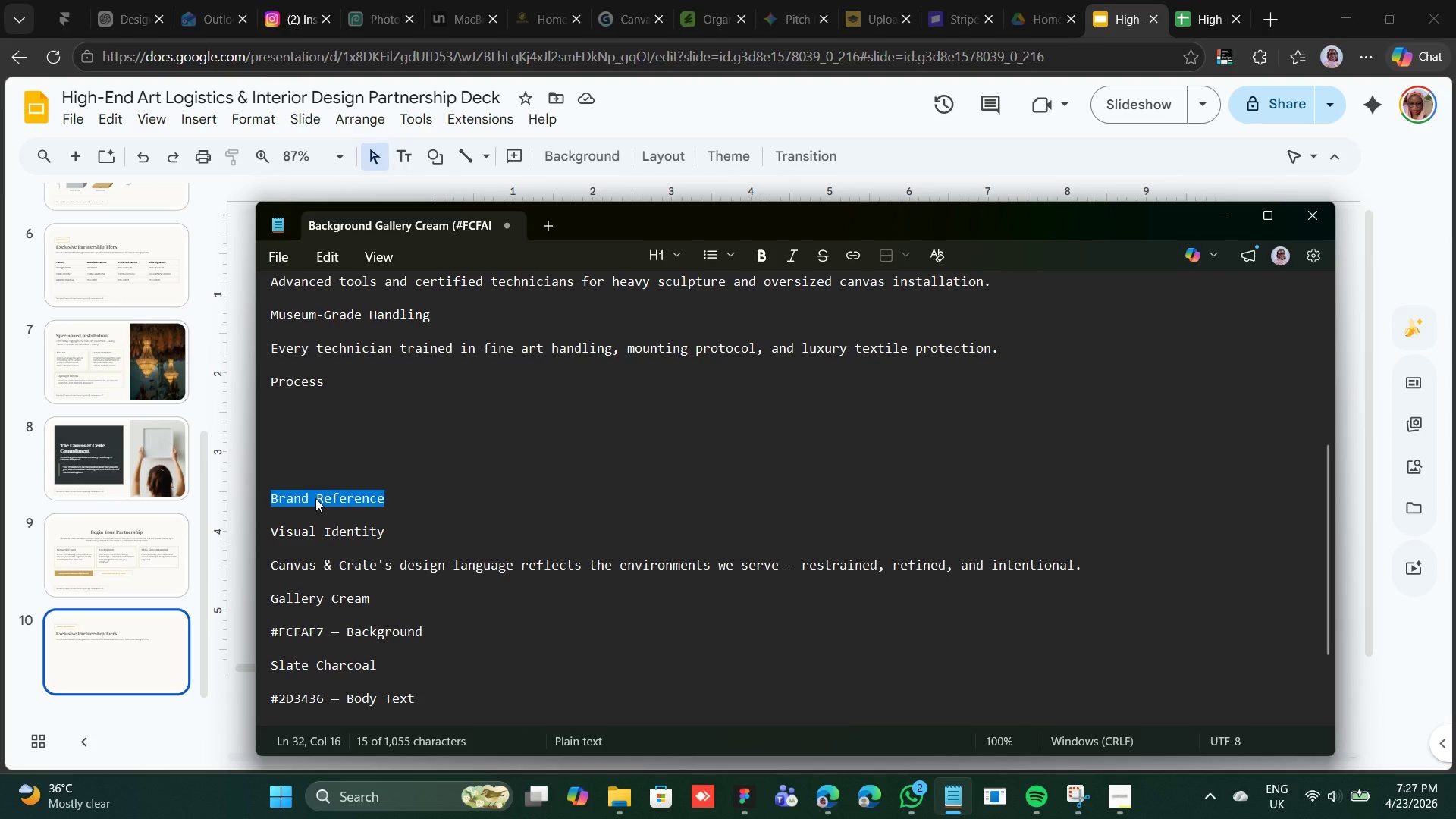 
key(Backspace)
 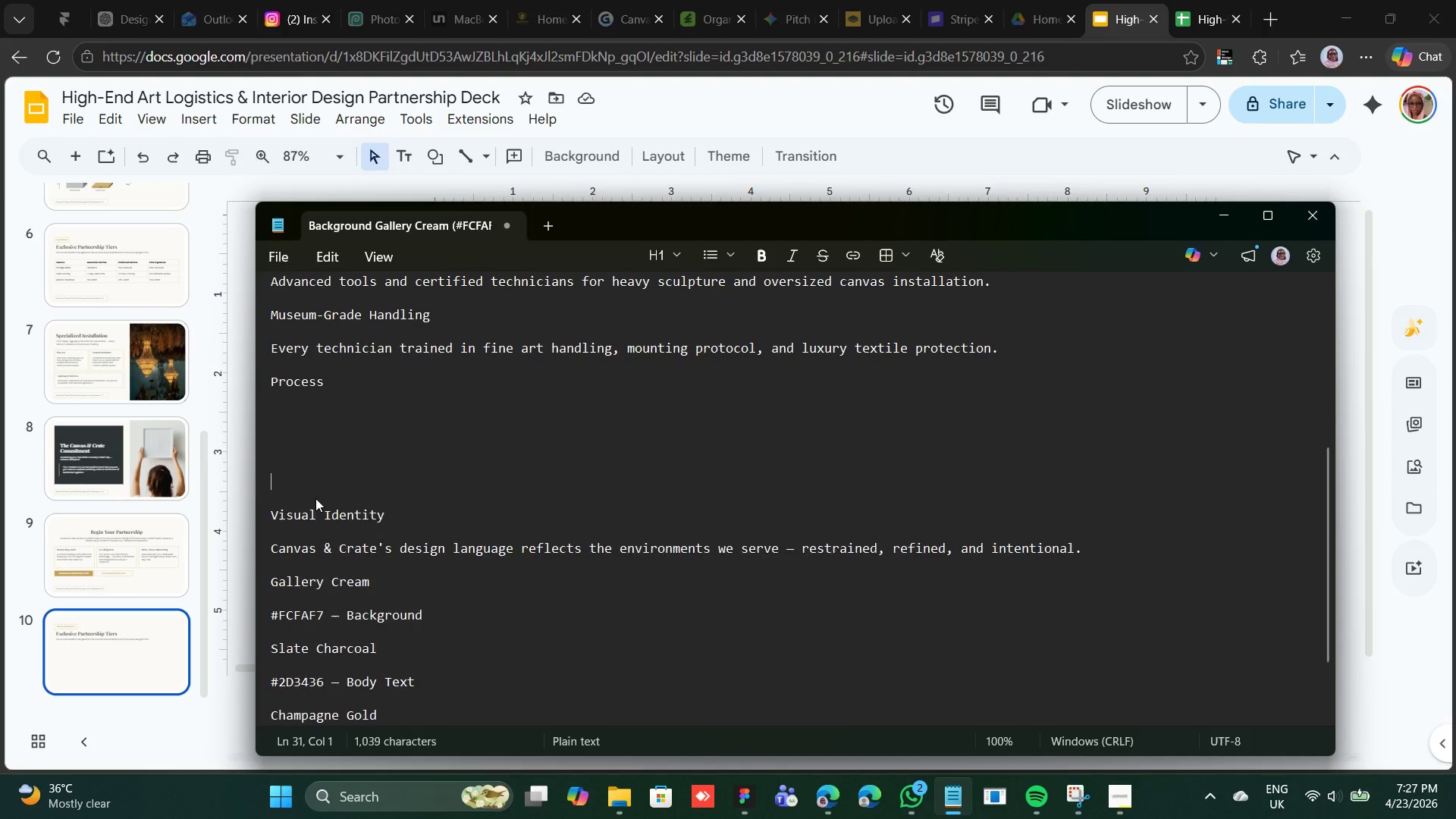 
key(Backspace)
 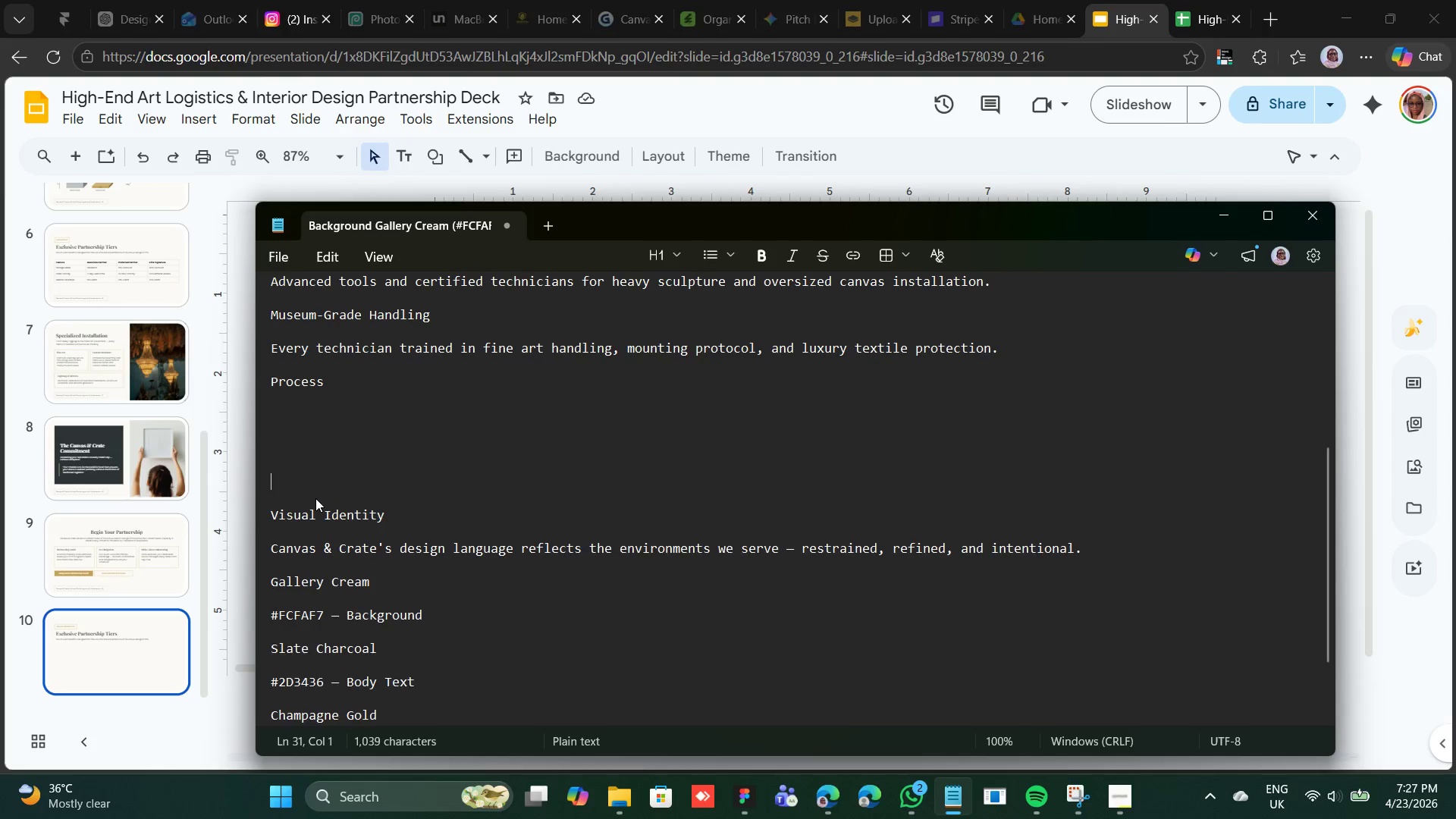 
key(Backspace)
 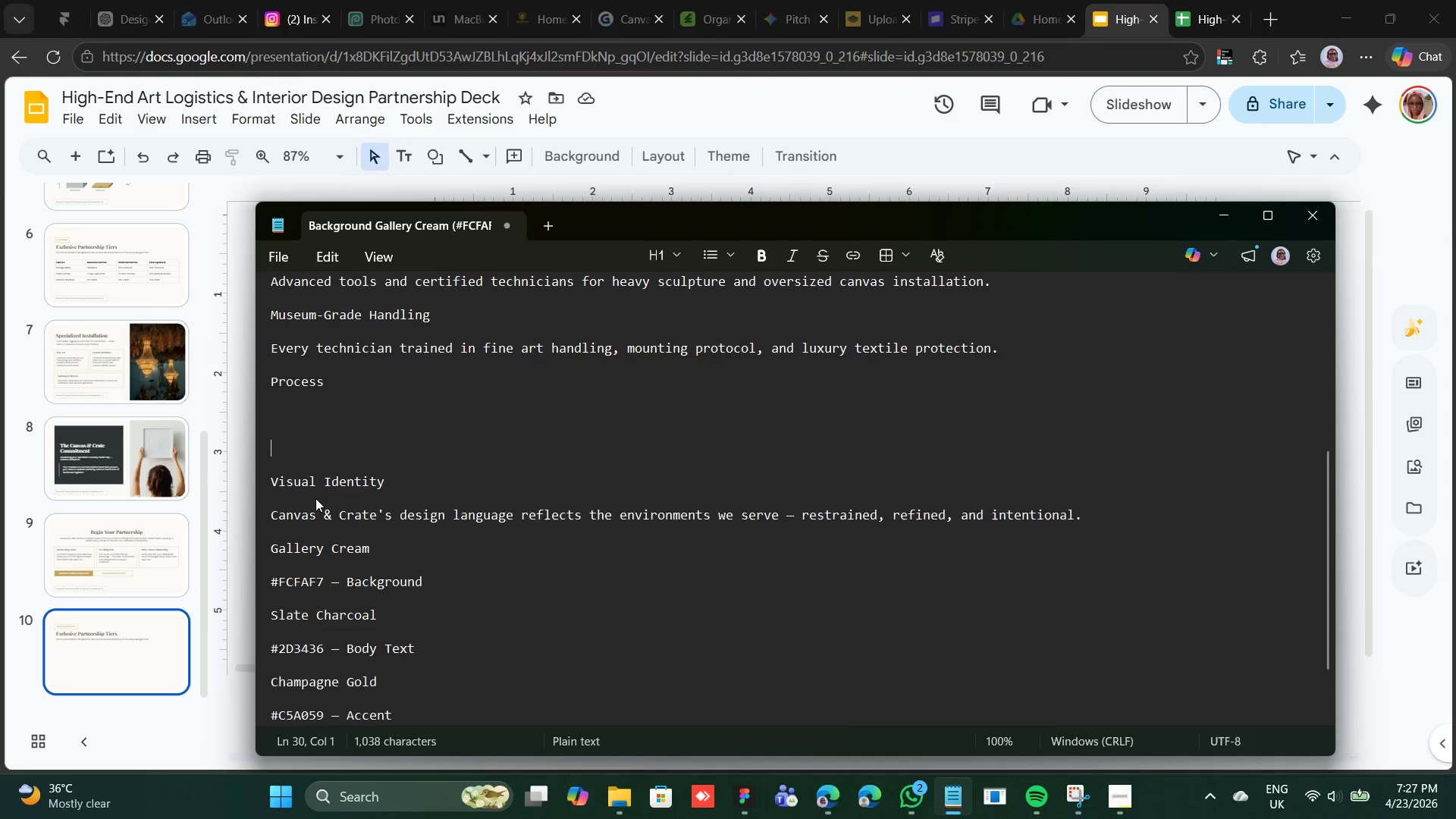 
key(Backspace)
 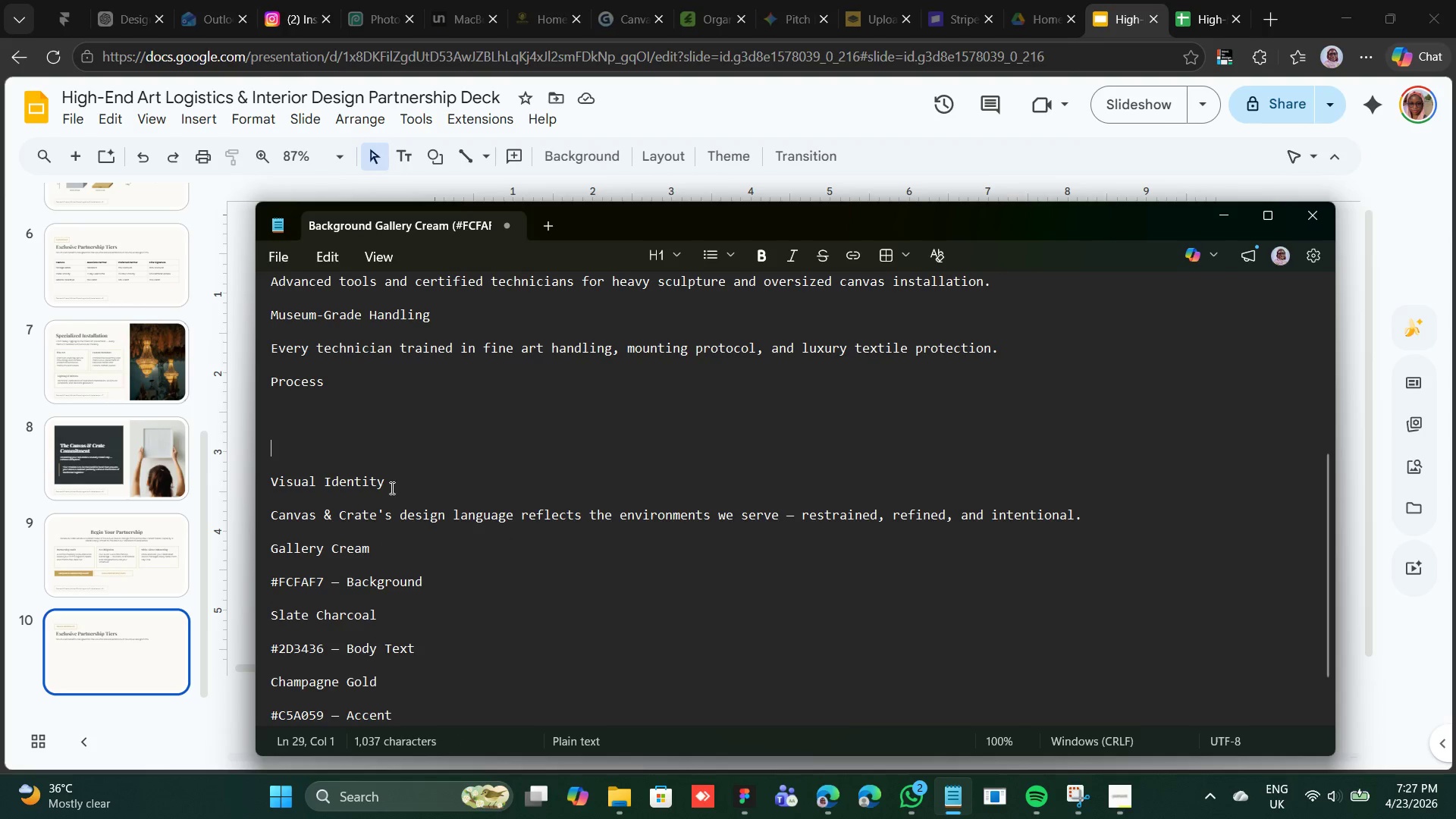 
left_click_drag(start_coordinate=[384, 479], to_coordinate=[268, 484])
 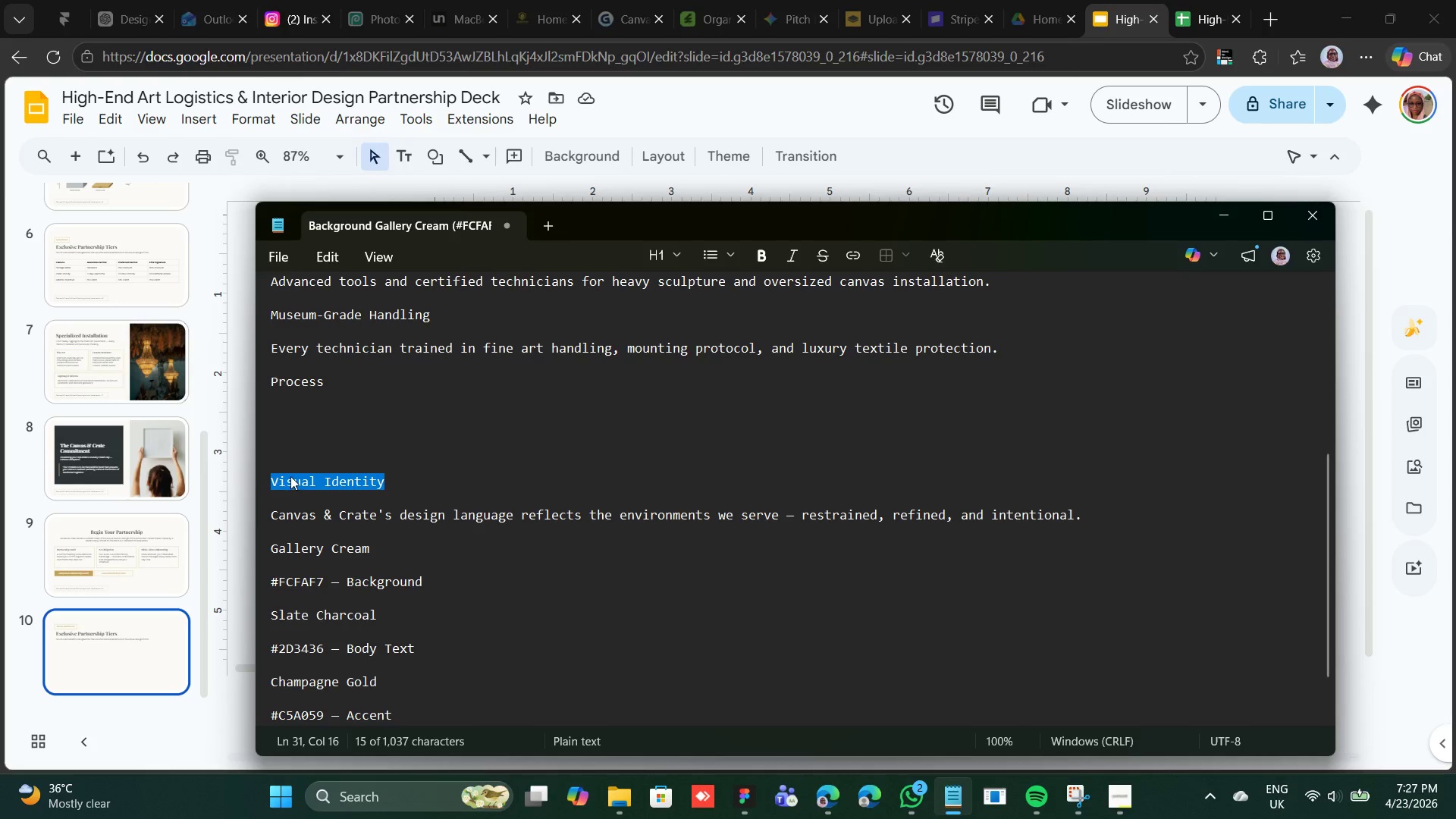 
right_click([290, 476])
 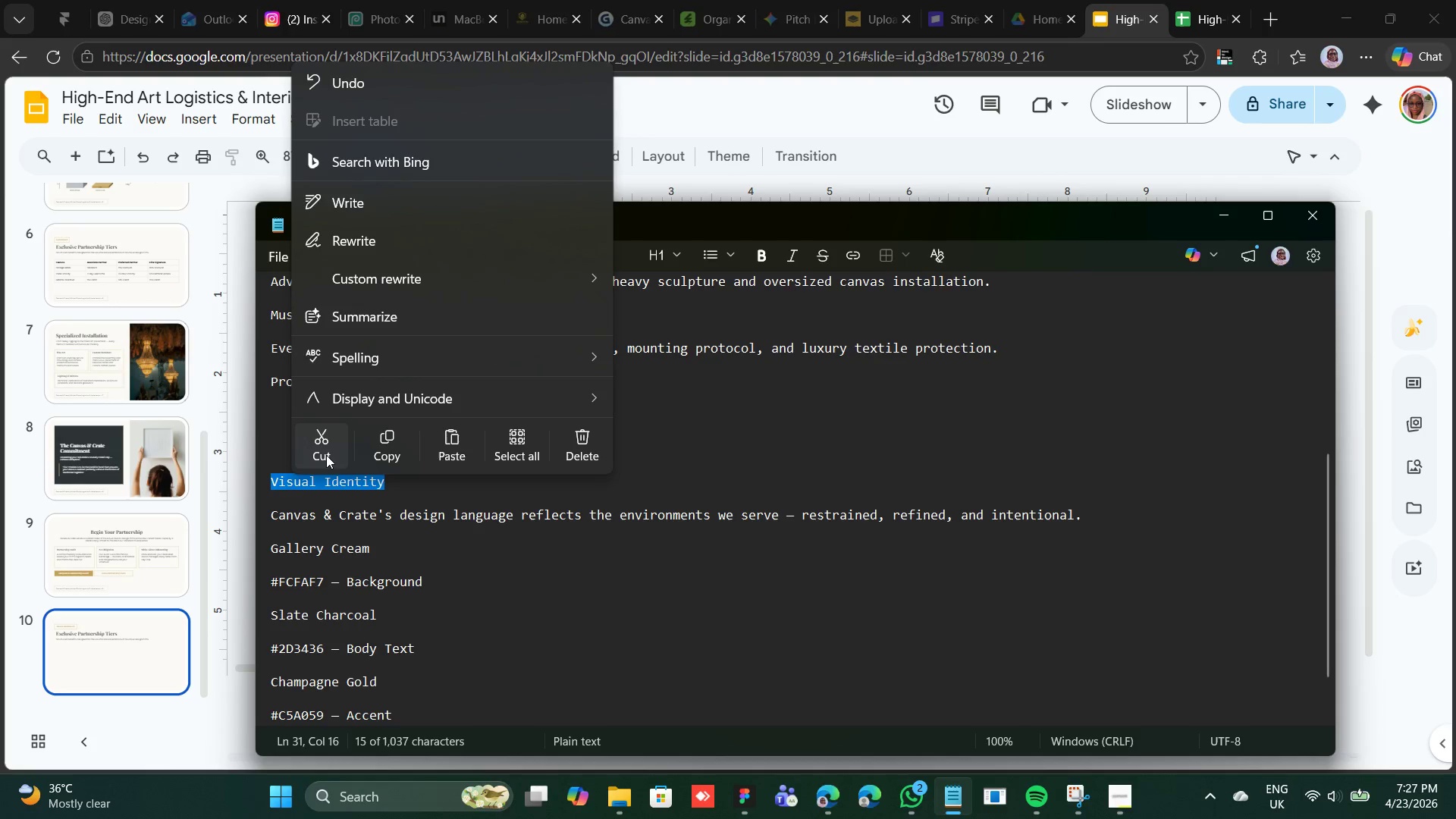 
left_click([326, 455])
 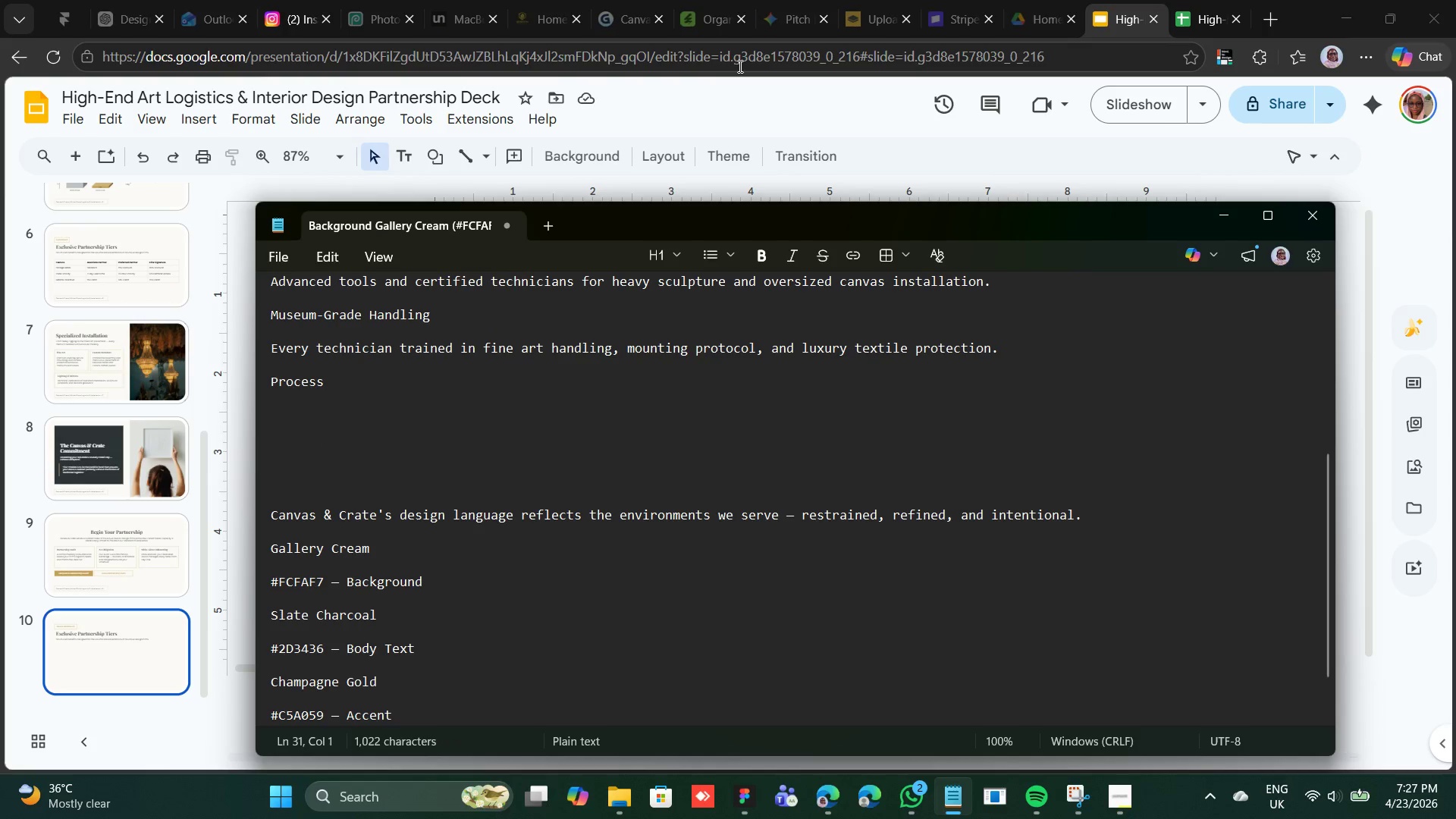 
left_click([724, 98])
 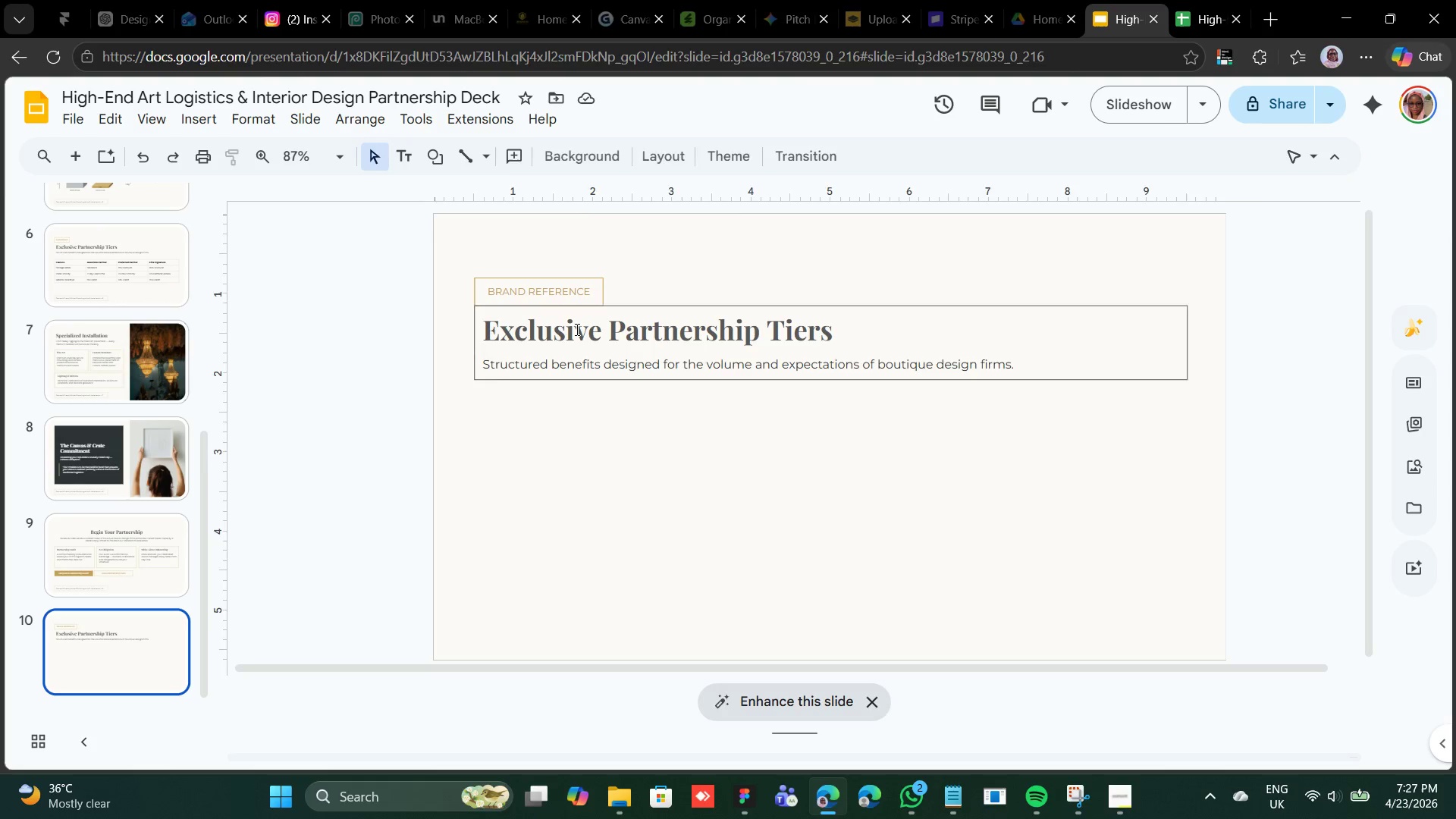 
double_click([576, 329])
 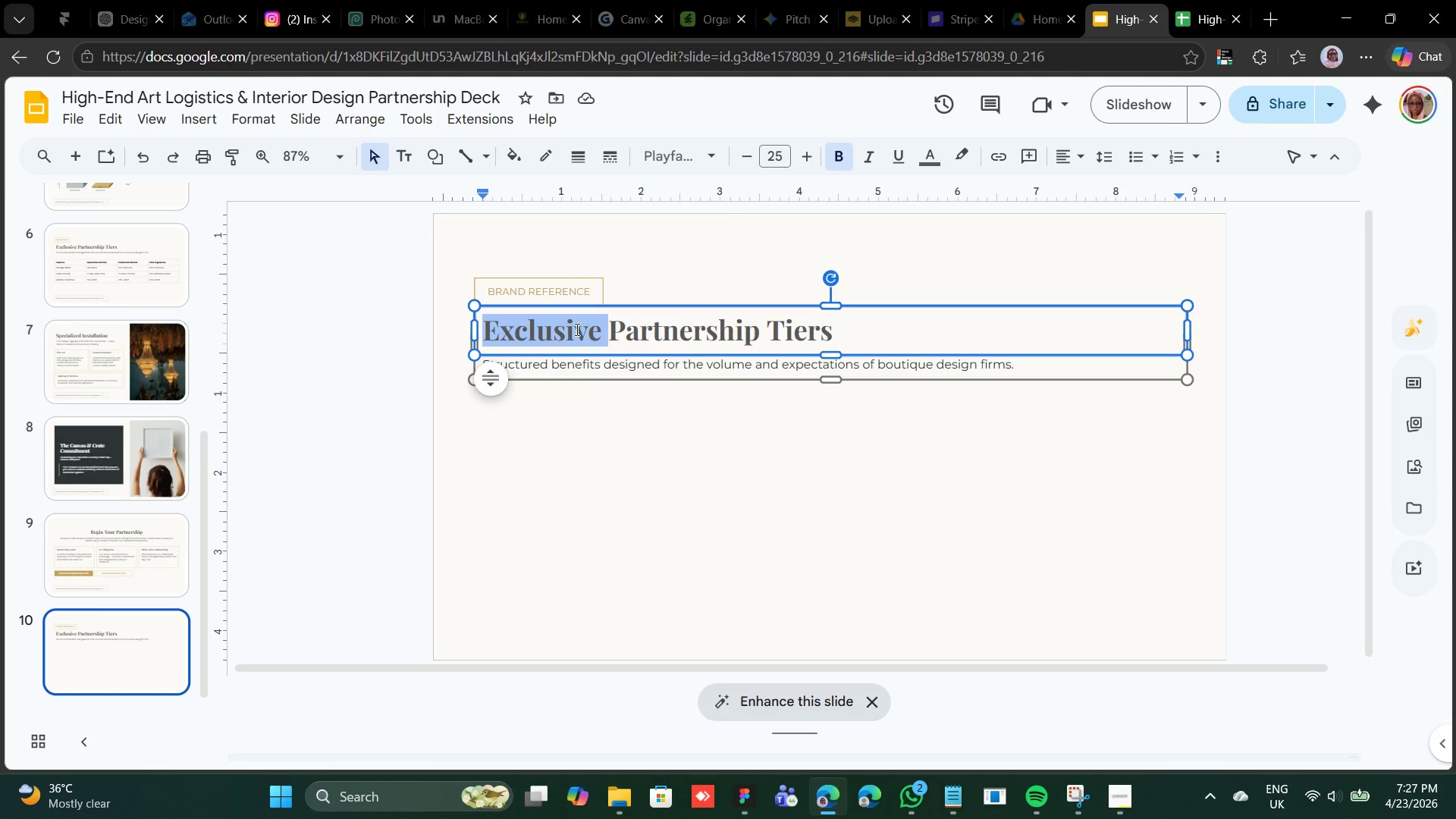 
triple_click([576, 329])
 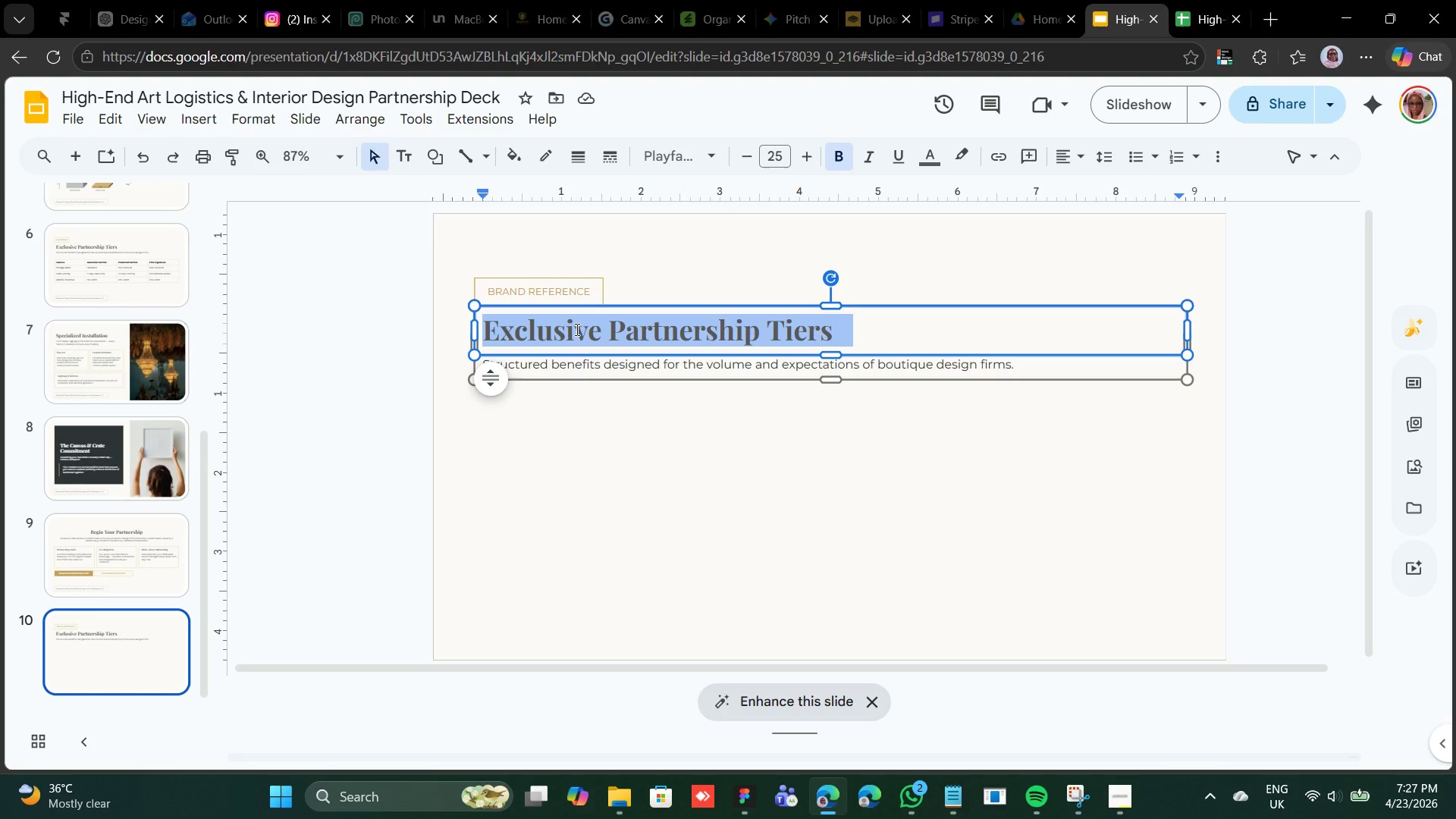 
right_click([576, 329])
 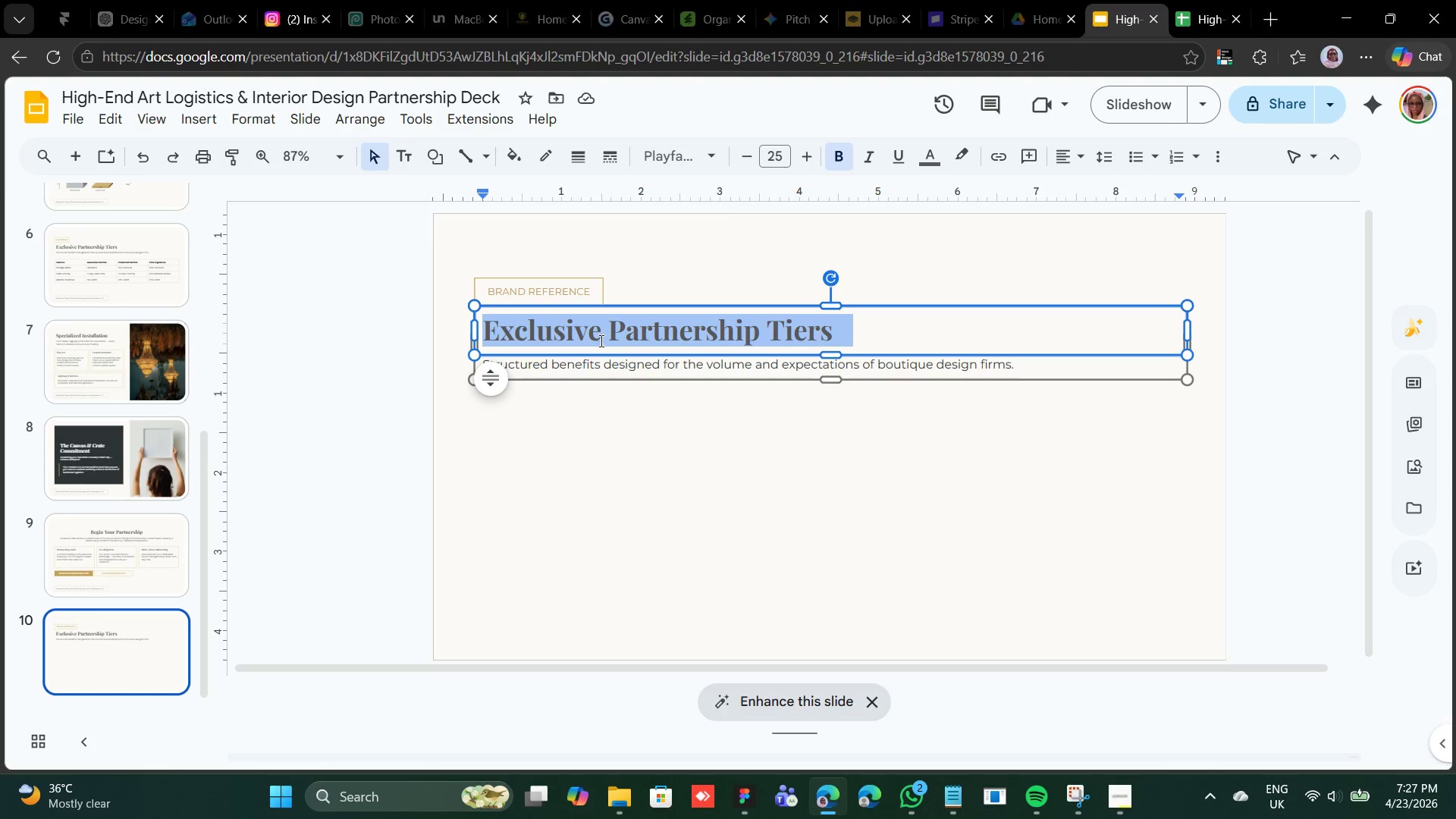 
right_click([600, 340])
 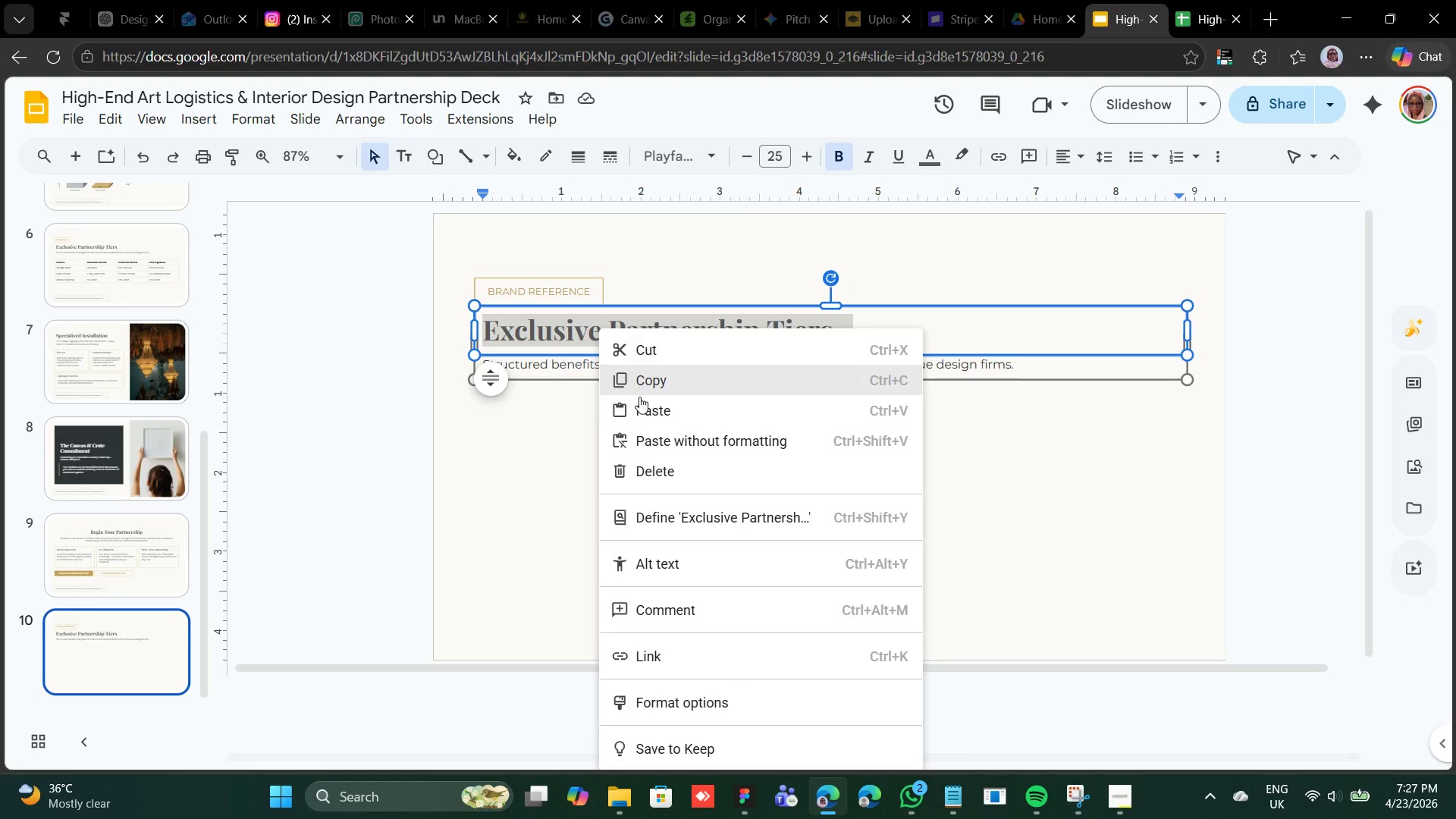 
left_click([639, 410])
 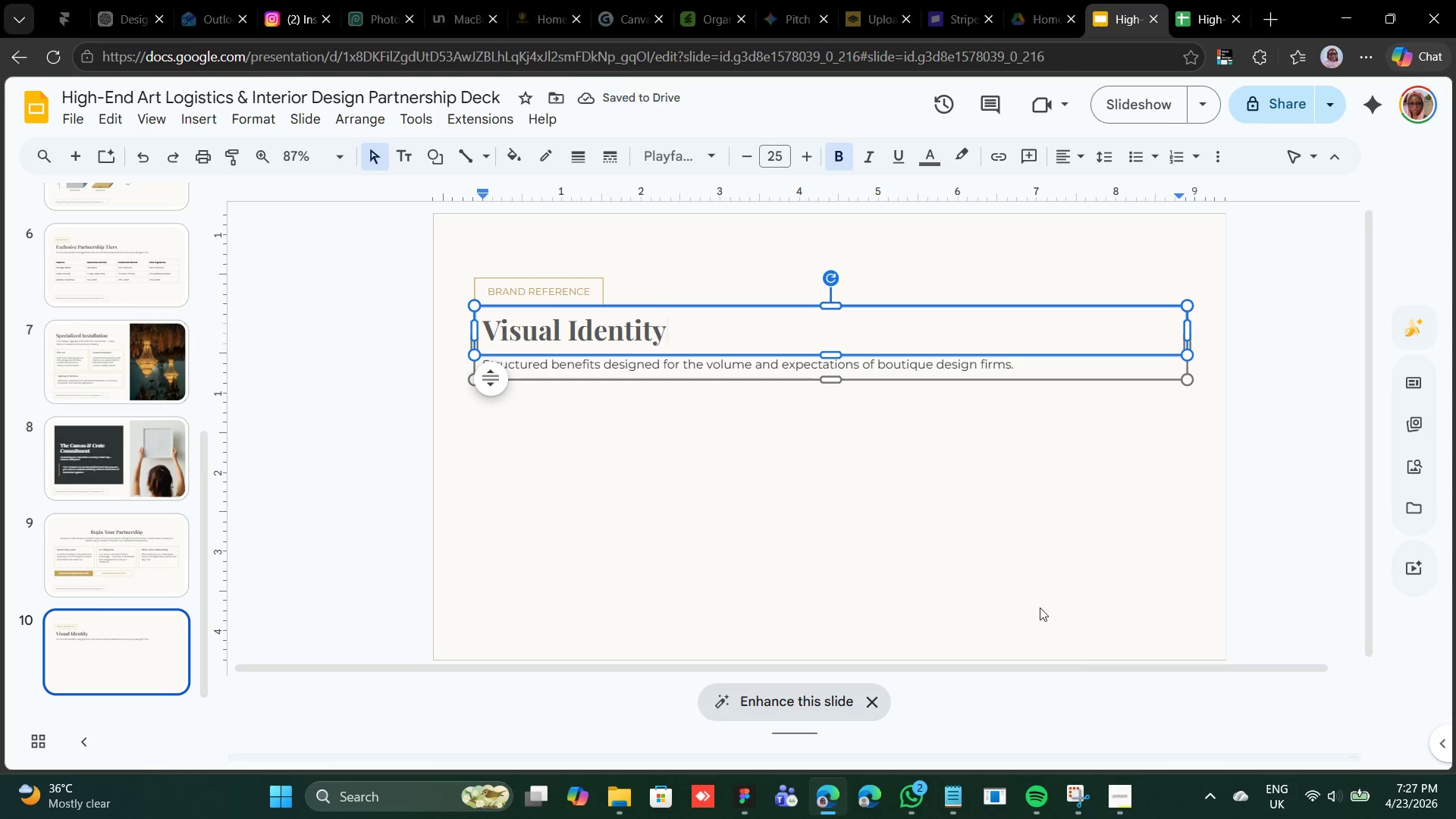 
left_click([1075, 487])
 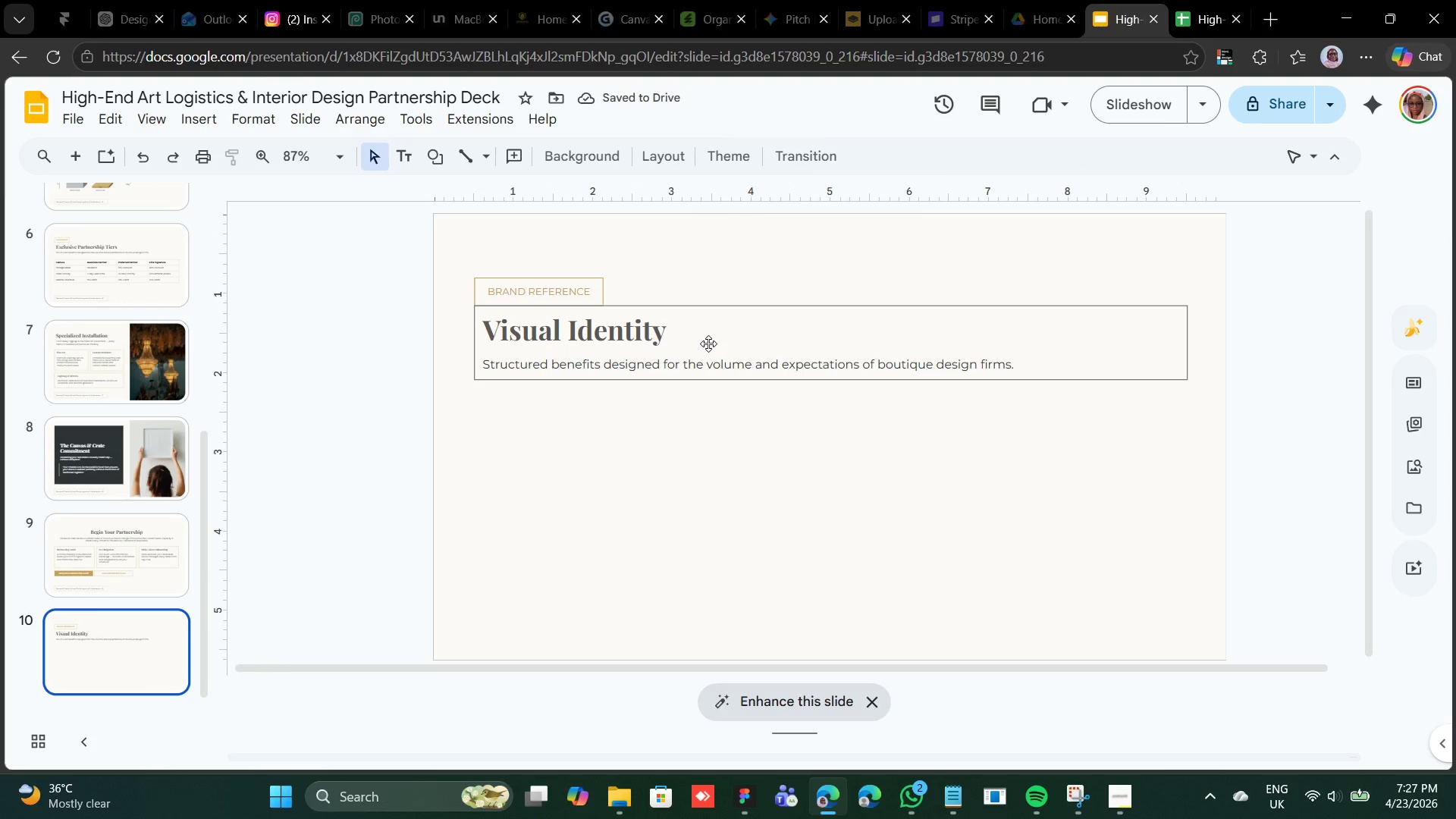 
left_click([708, 345])
 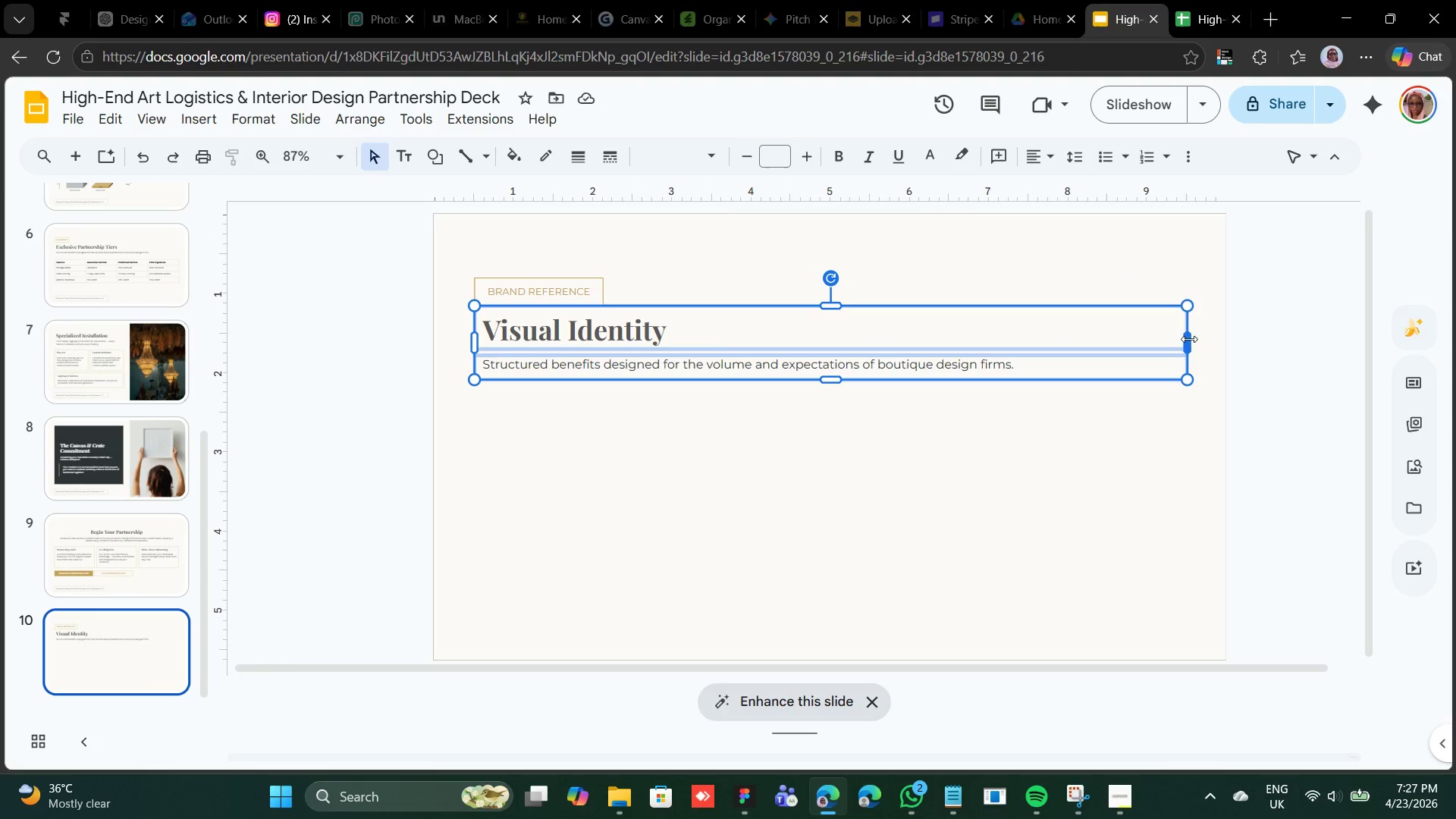 
left_click_drag(start_coordinate=[1191, 339], to_coordinate=[993, 344])
 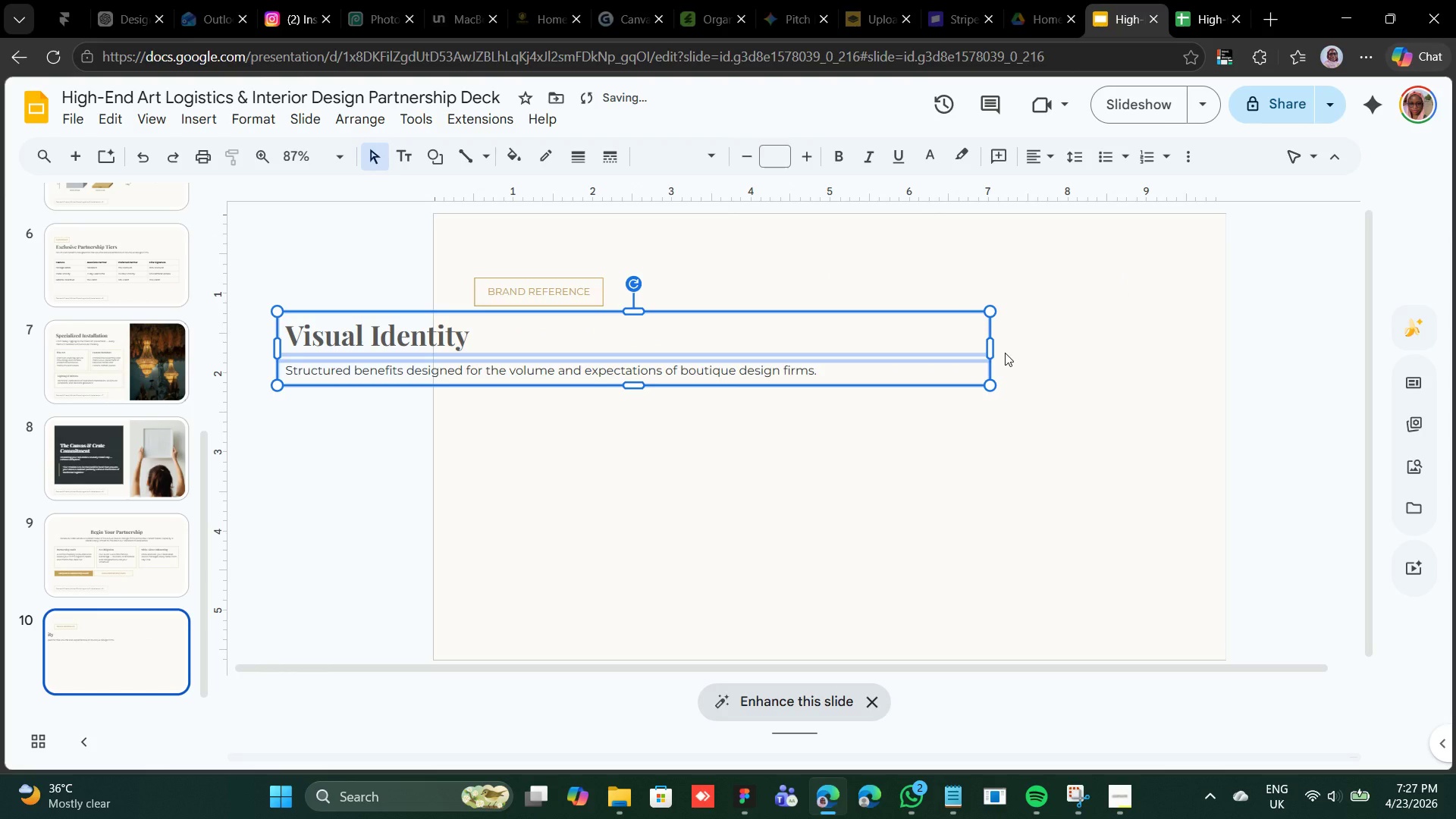 
key(Control+Z)
 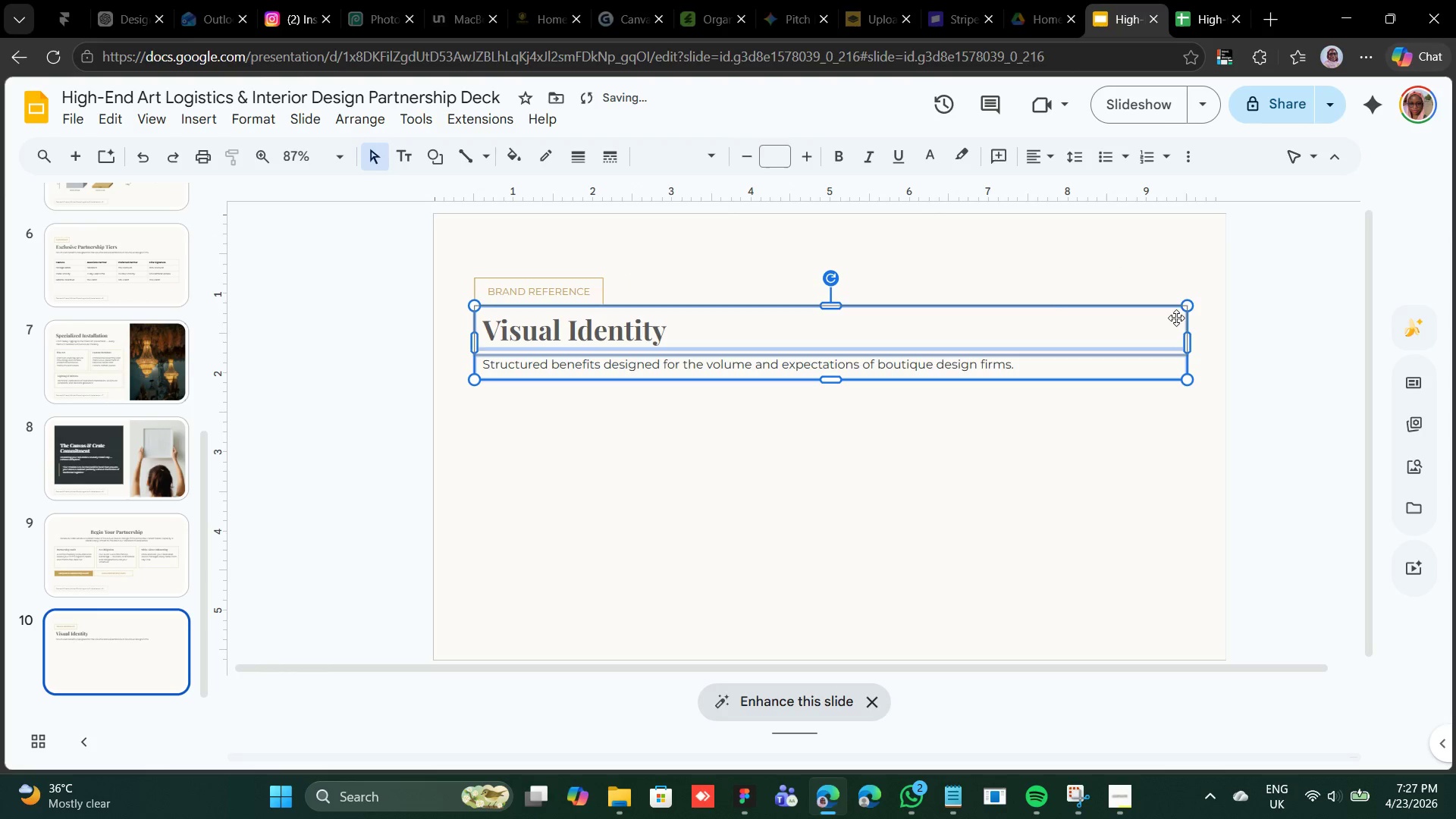 
left_click_drag(start_coordinate=[1188, 344], to_coordinate=[856, 385])
 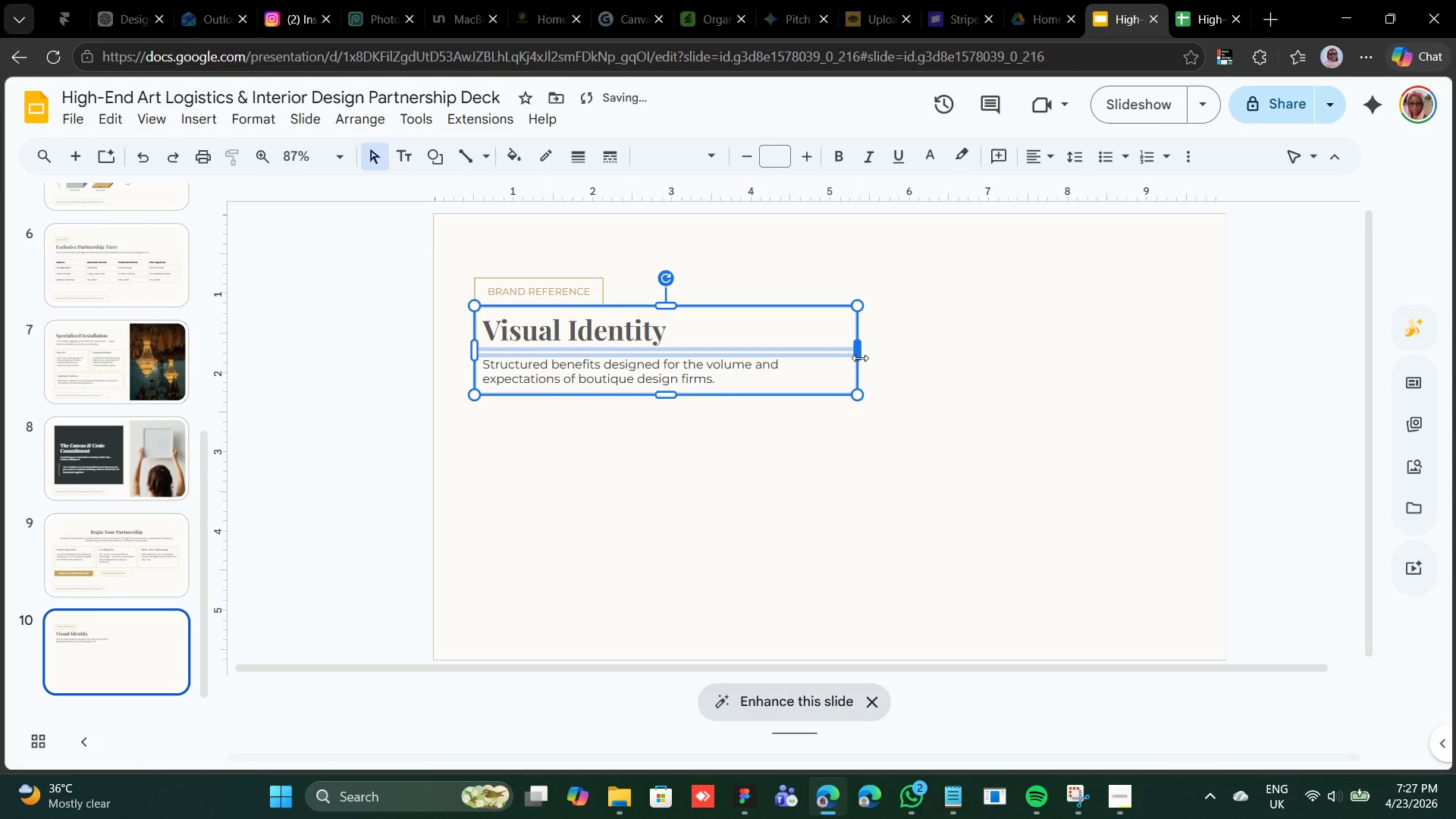 
left_click_drag(start_coordinate=[861, 356], to_coordinate=[808, 367])
 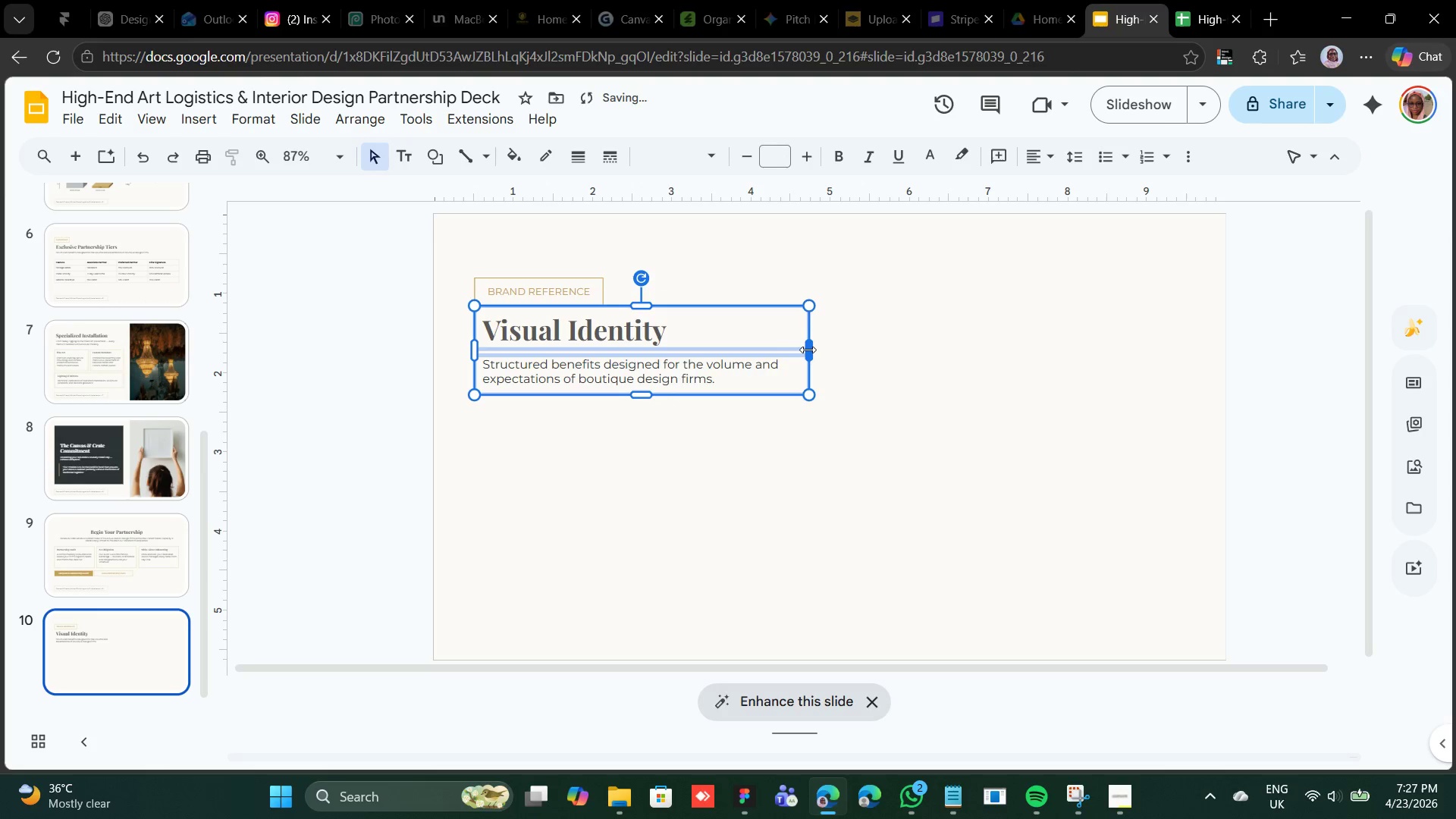 
left_click_drag(start_coordinate=[809, 350], to_coordinate=[783, 354])
 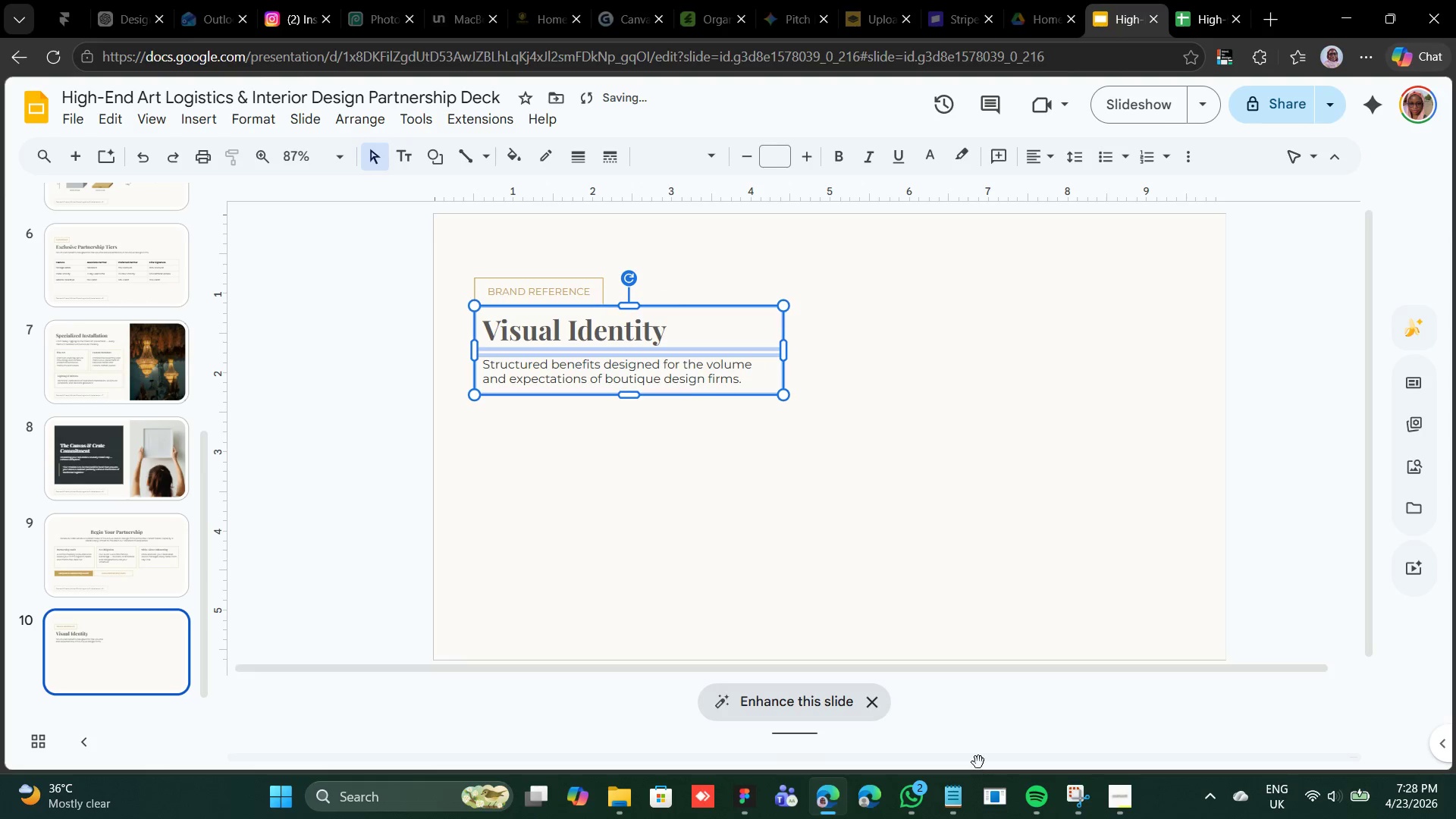 
left_click([959, 803])
 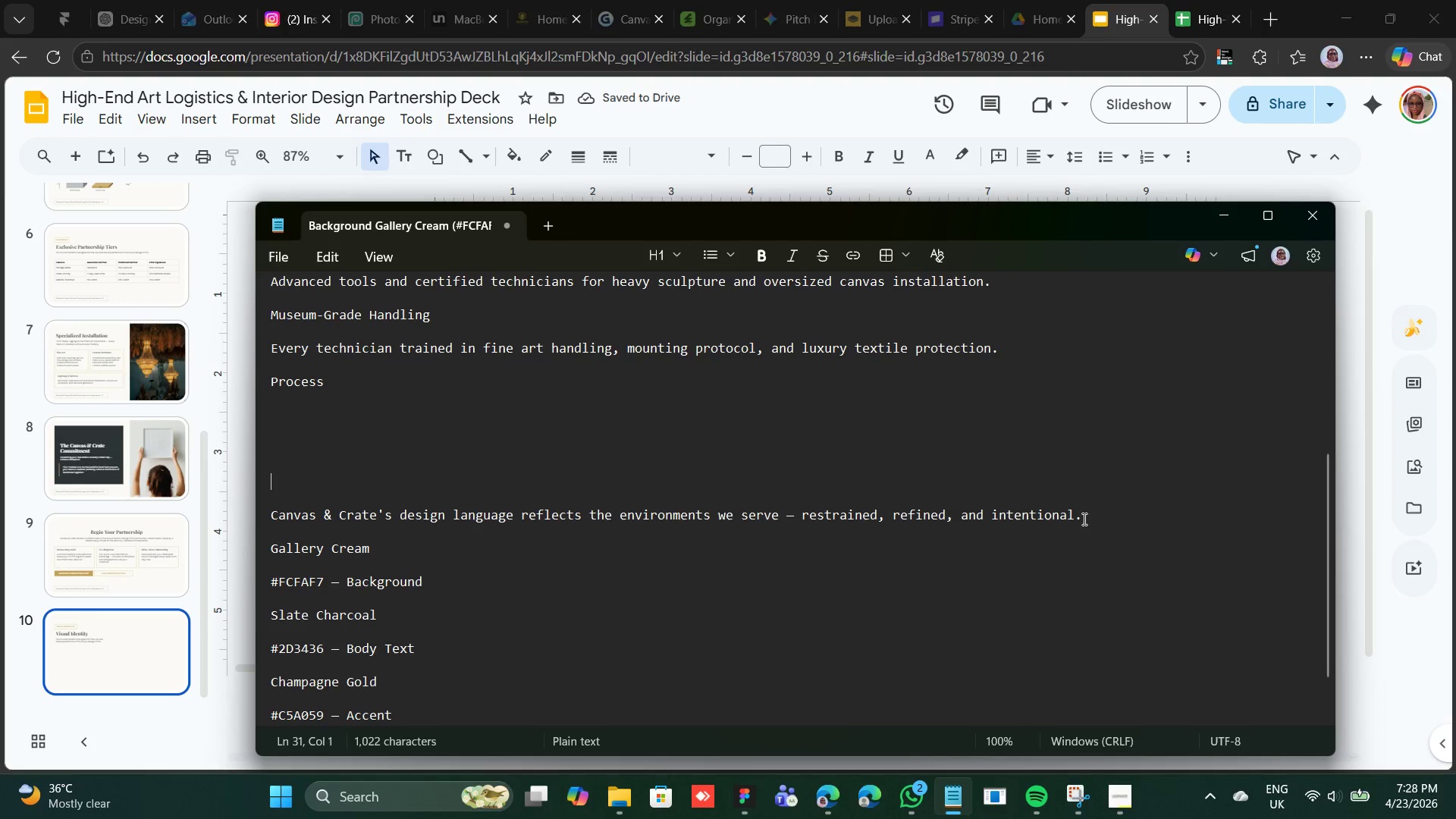 
left_click_drag(start_coordinate=[1081, 518], to_coordinate=[269, 508])
 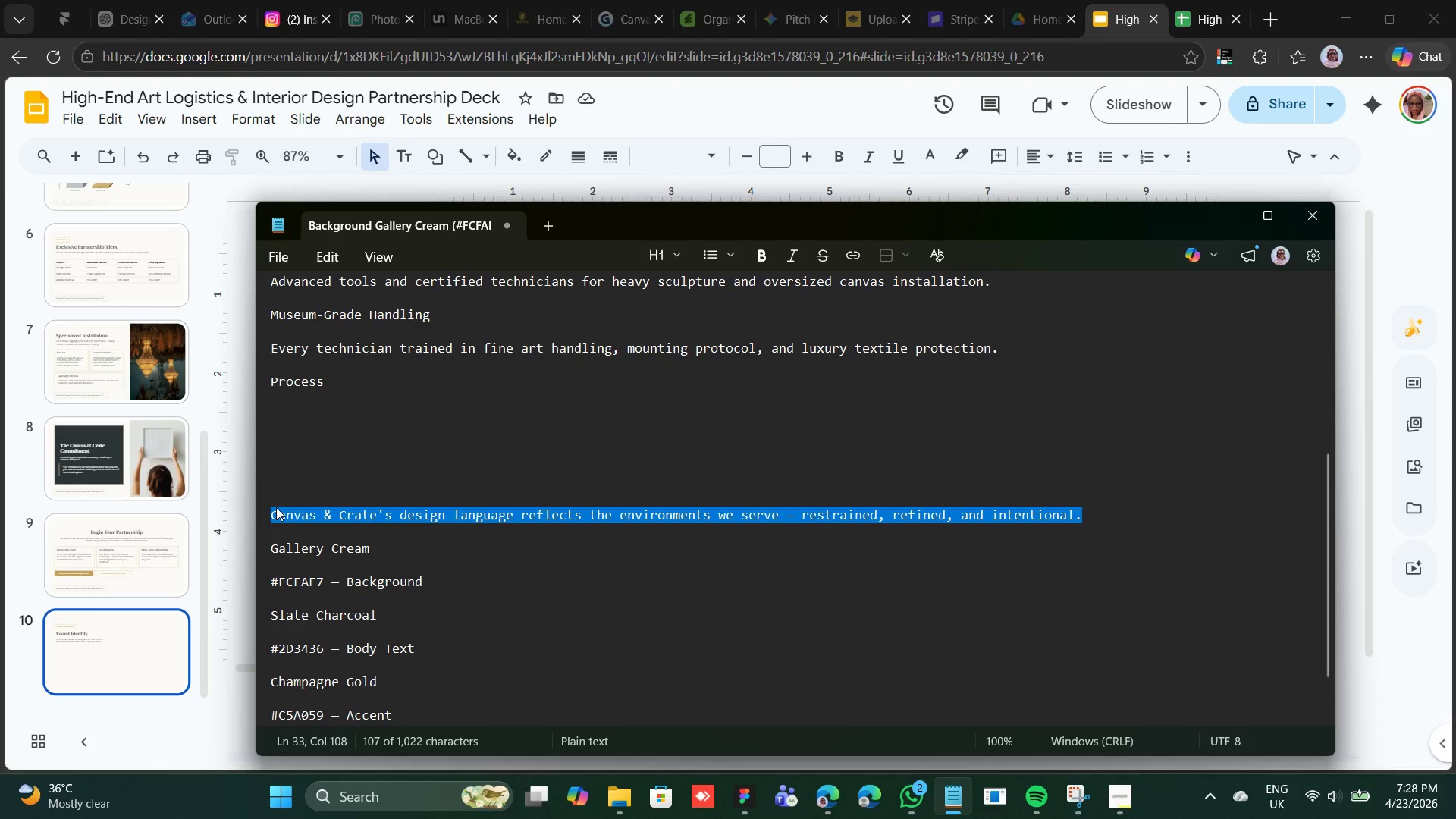 
right_click([276, 507])
 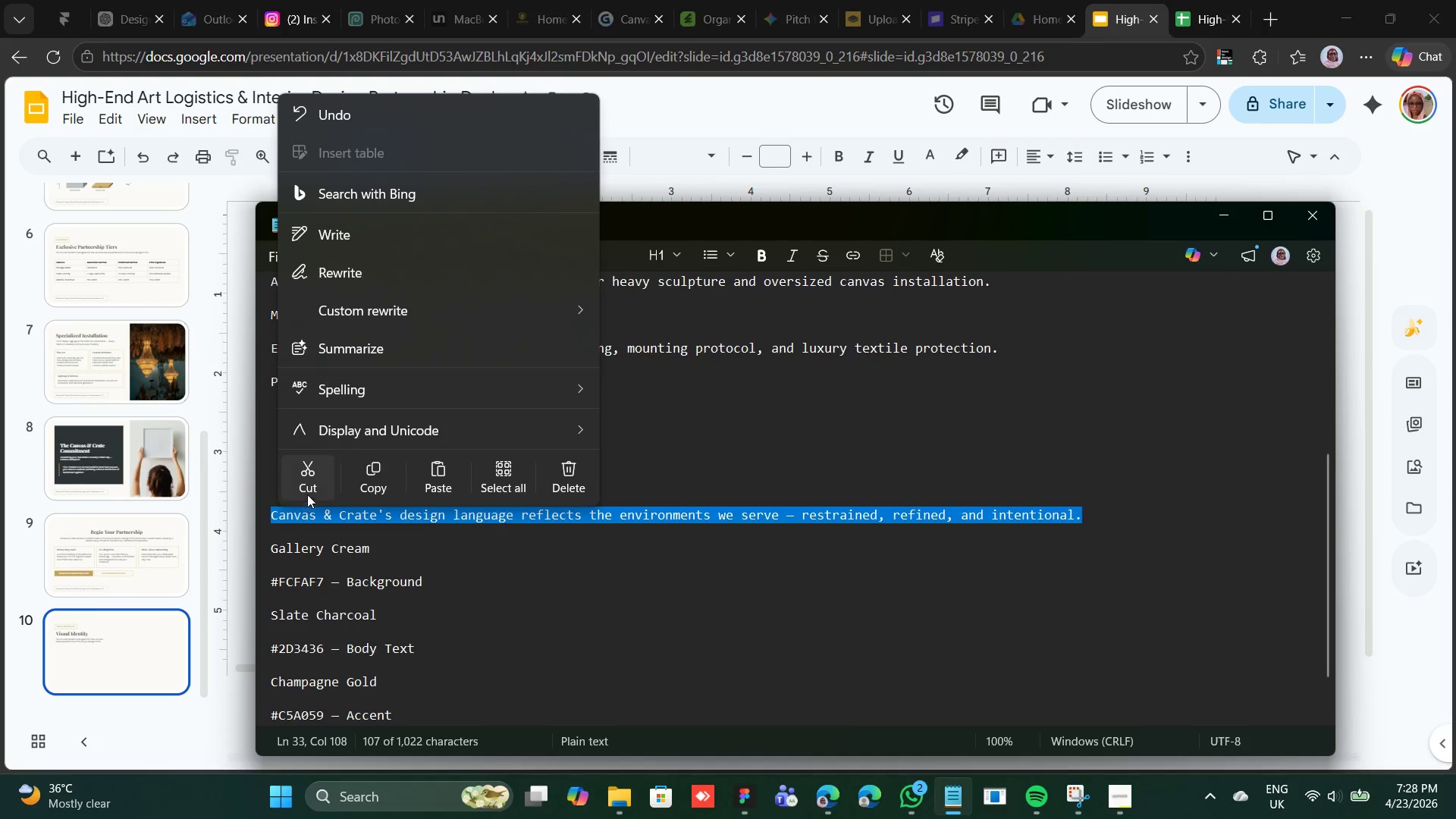 
left_click([309, 491])
 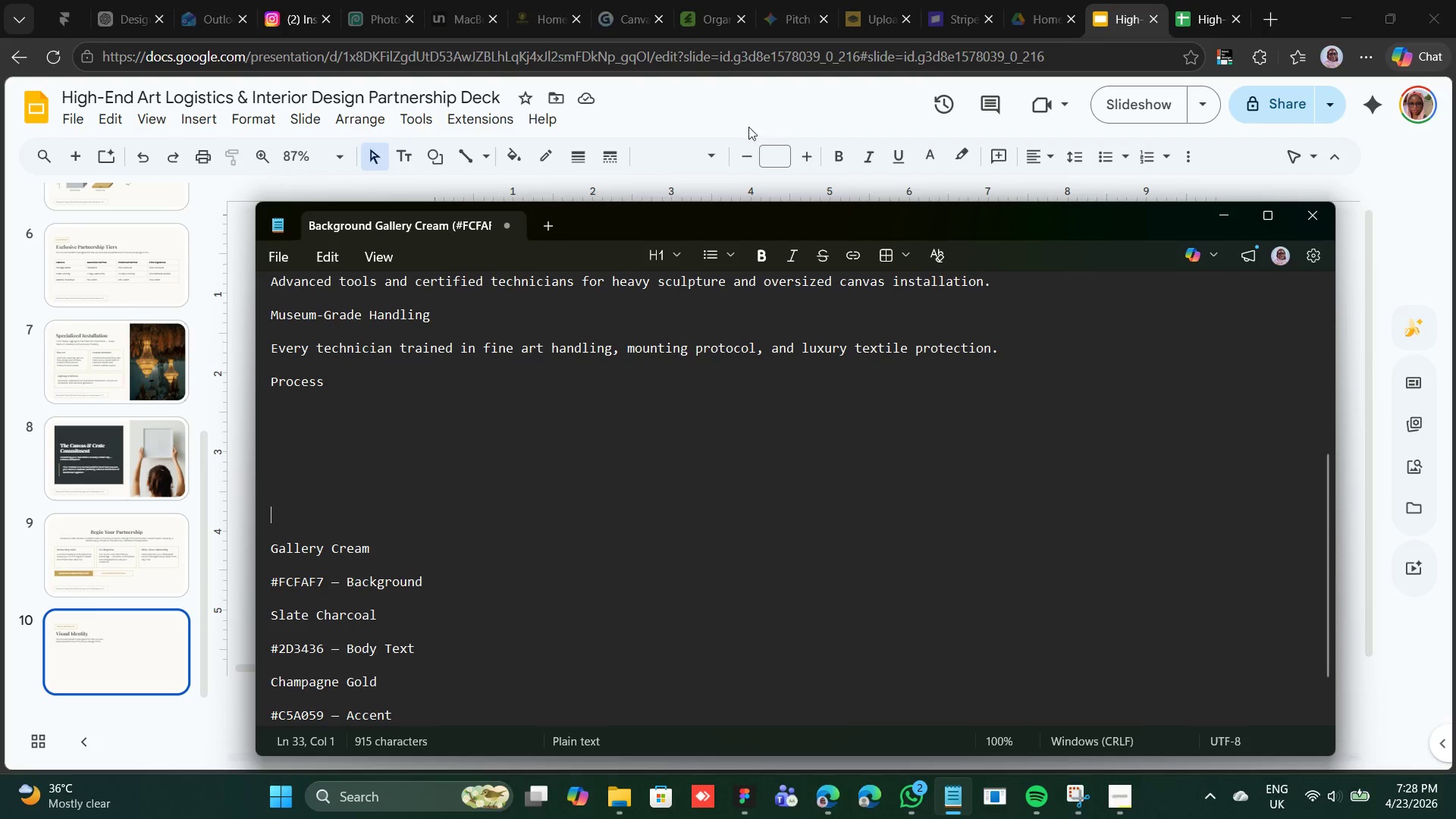 
left_click([733, 111])
 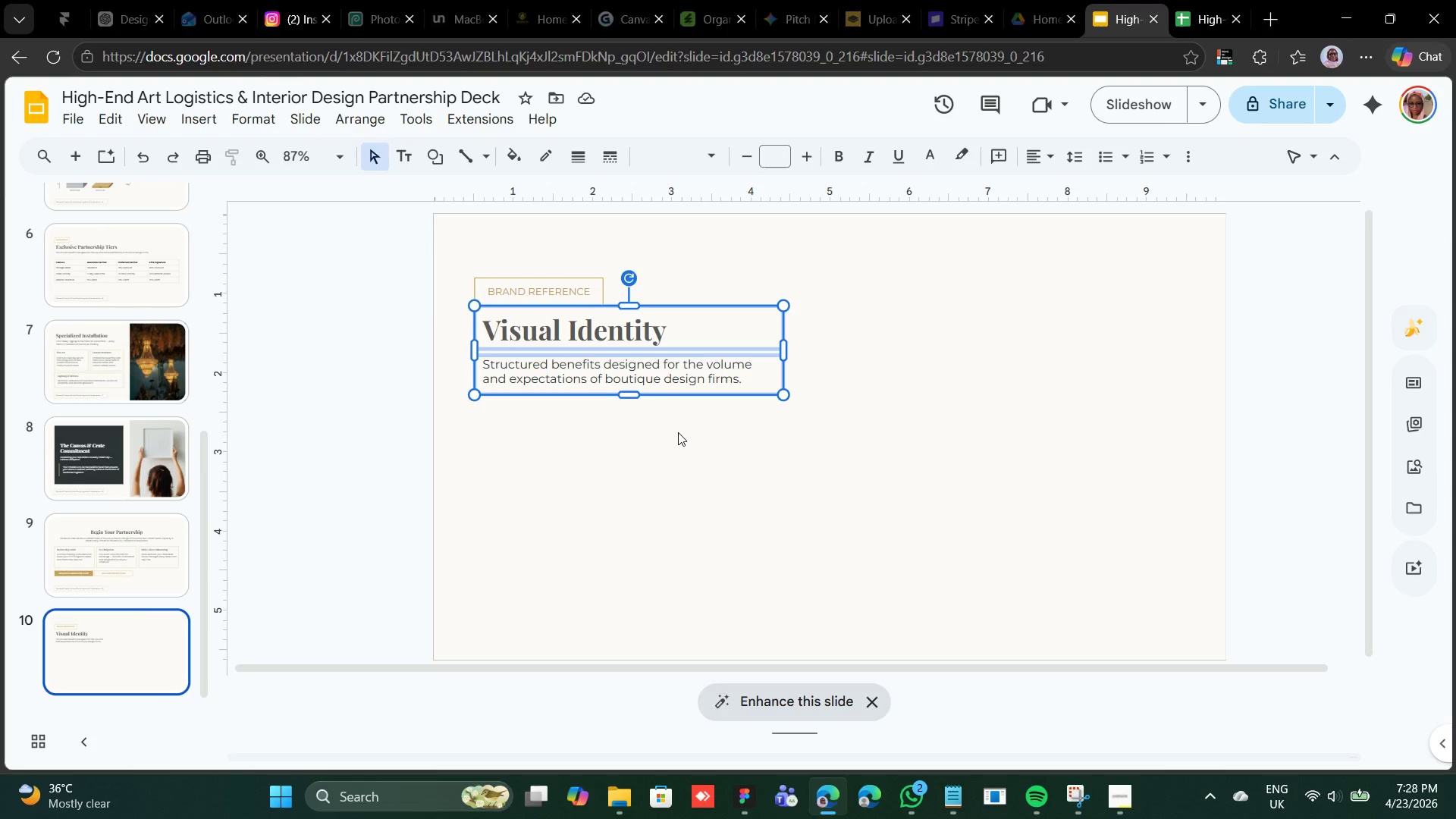 
left_click([678, 432])
 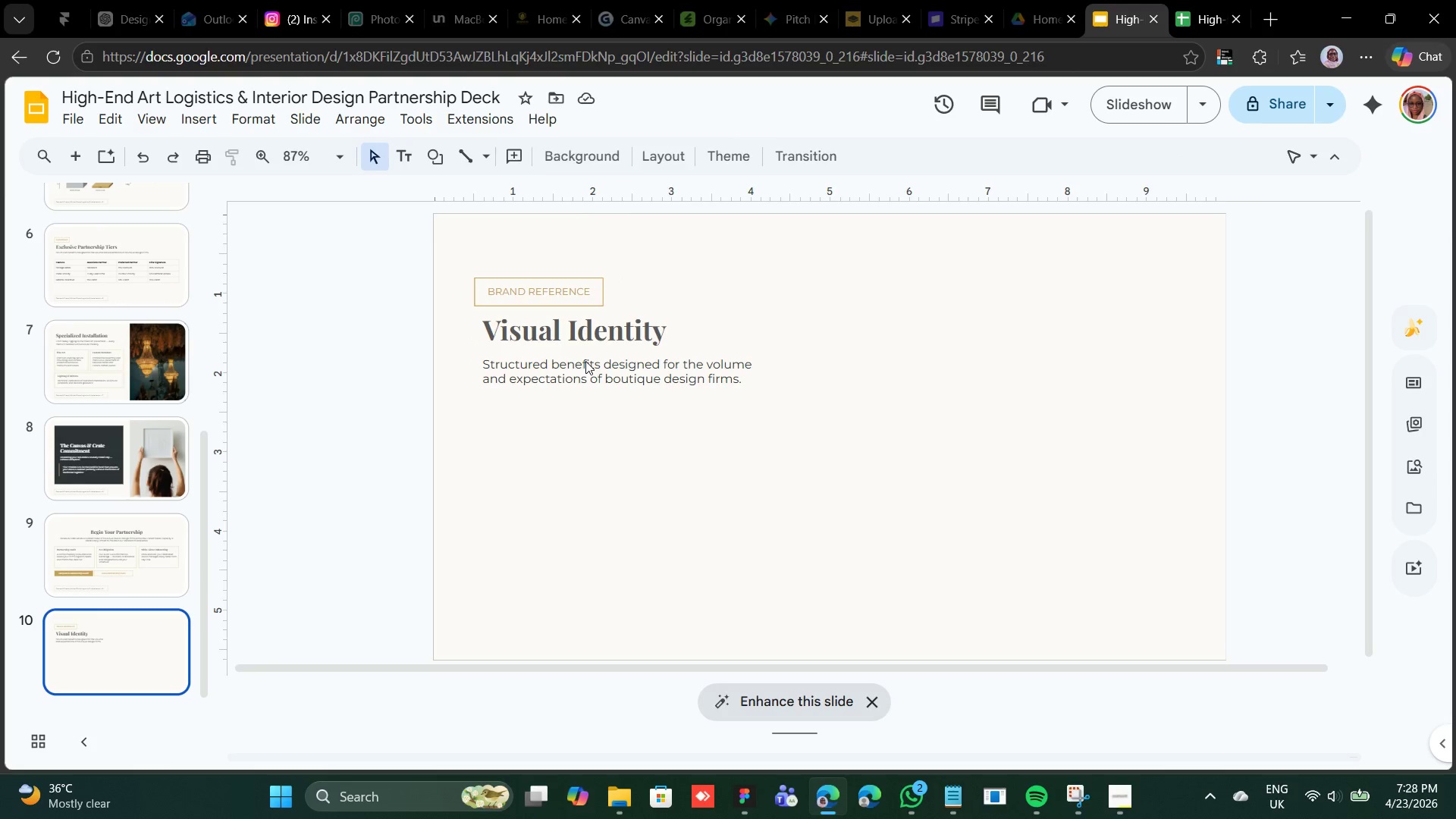 
double_click([585, 361])
 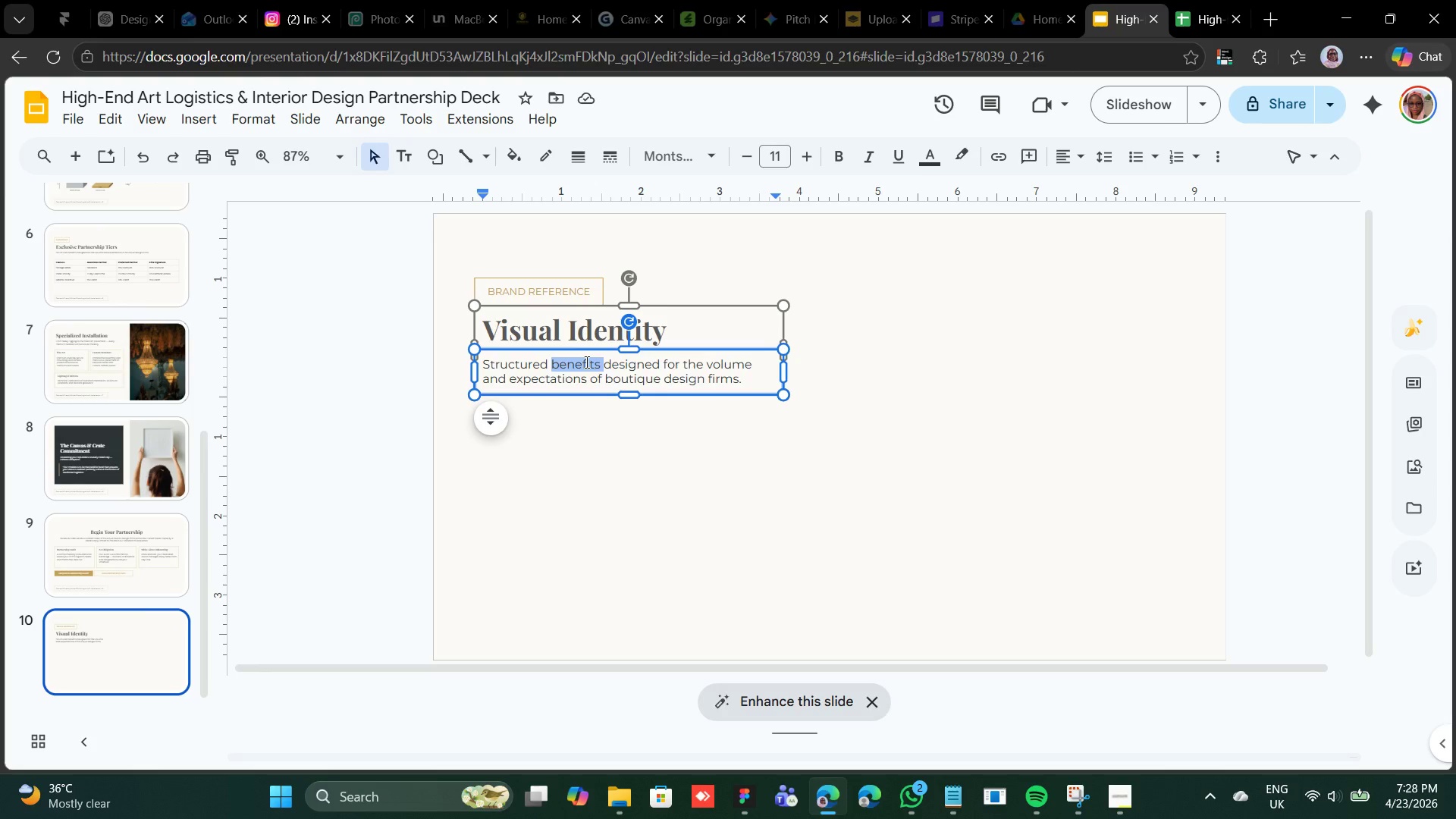 
triple_click([585, 362])
 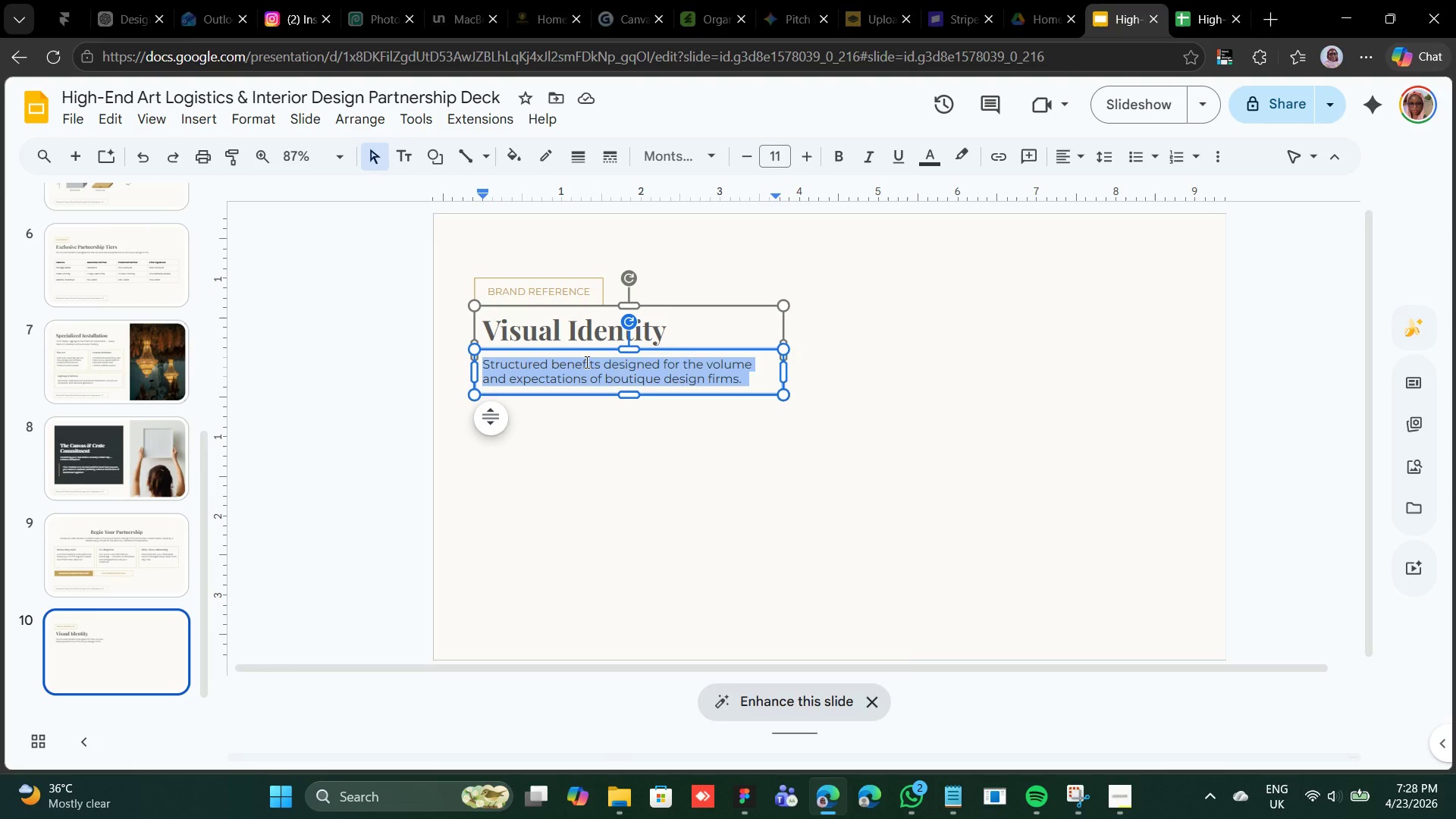 
right_click([585, 362])
 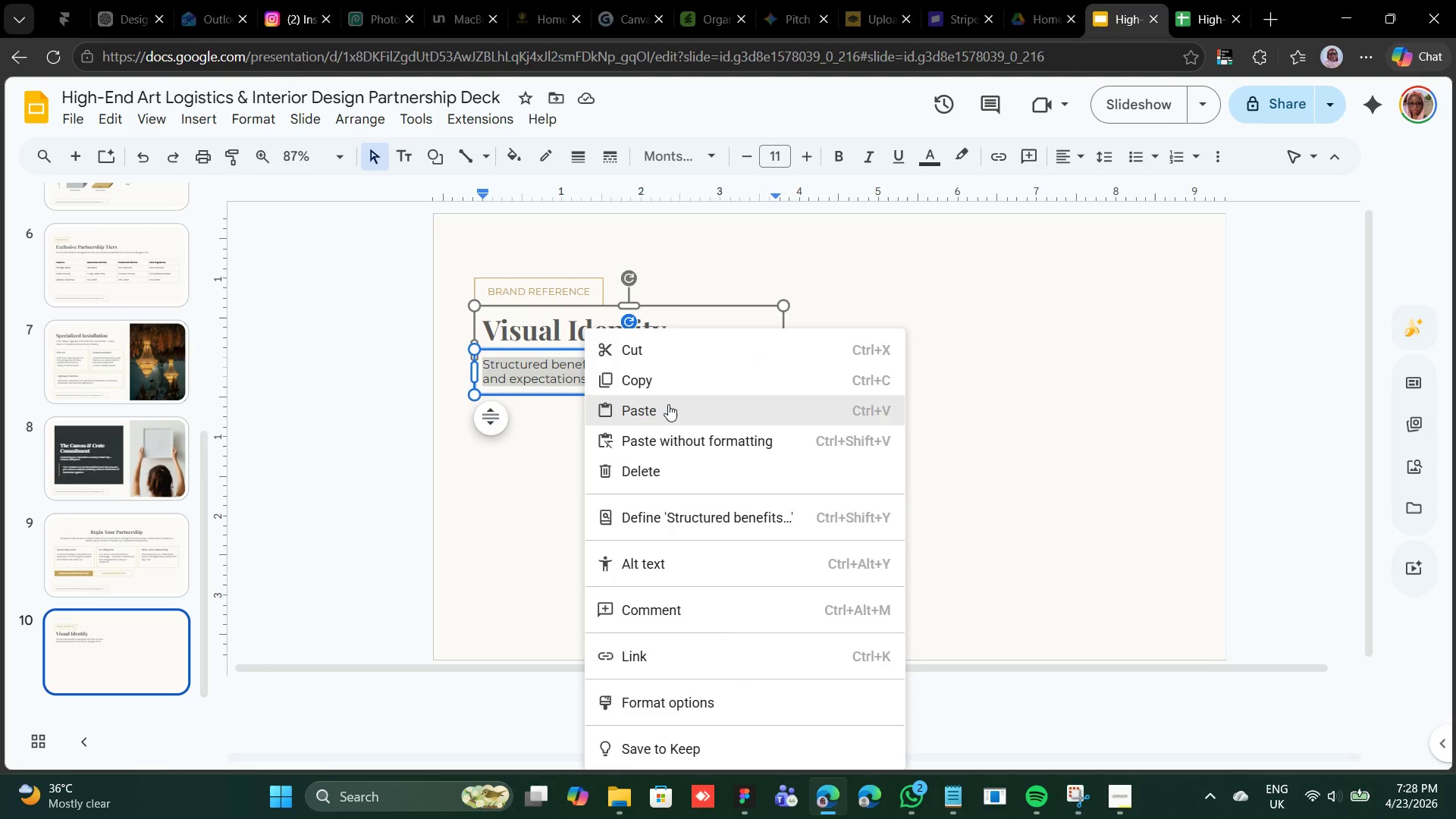 
left_click([668, 404])
 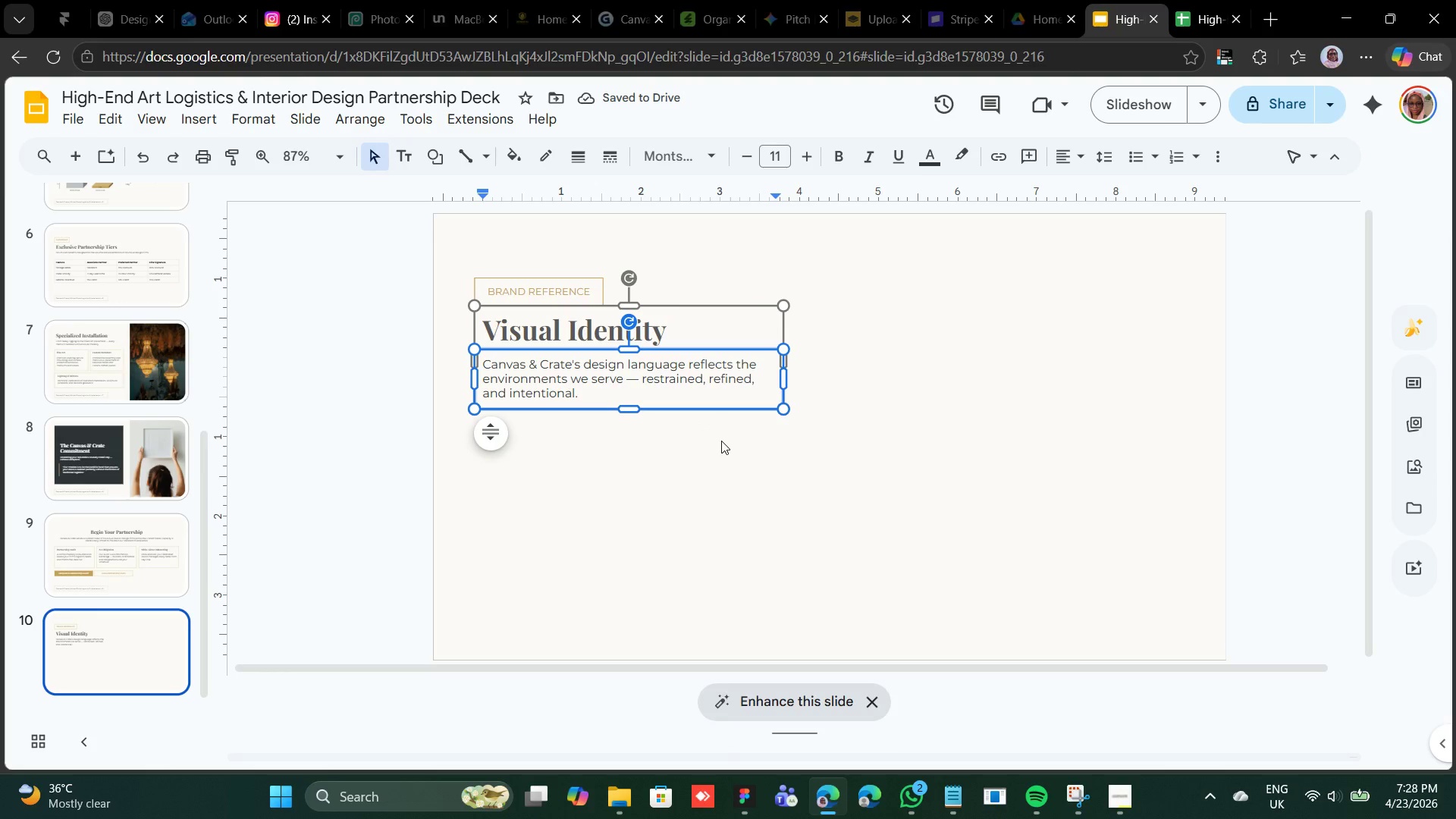 
wait(6.22)
 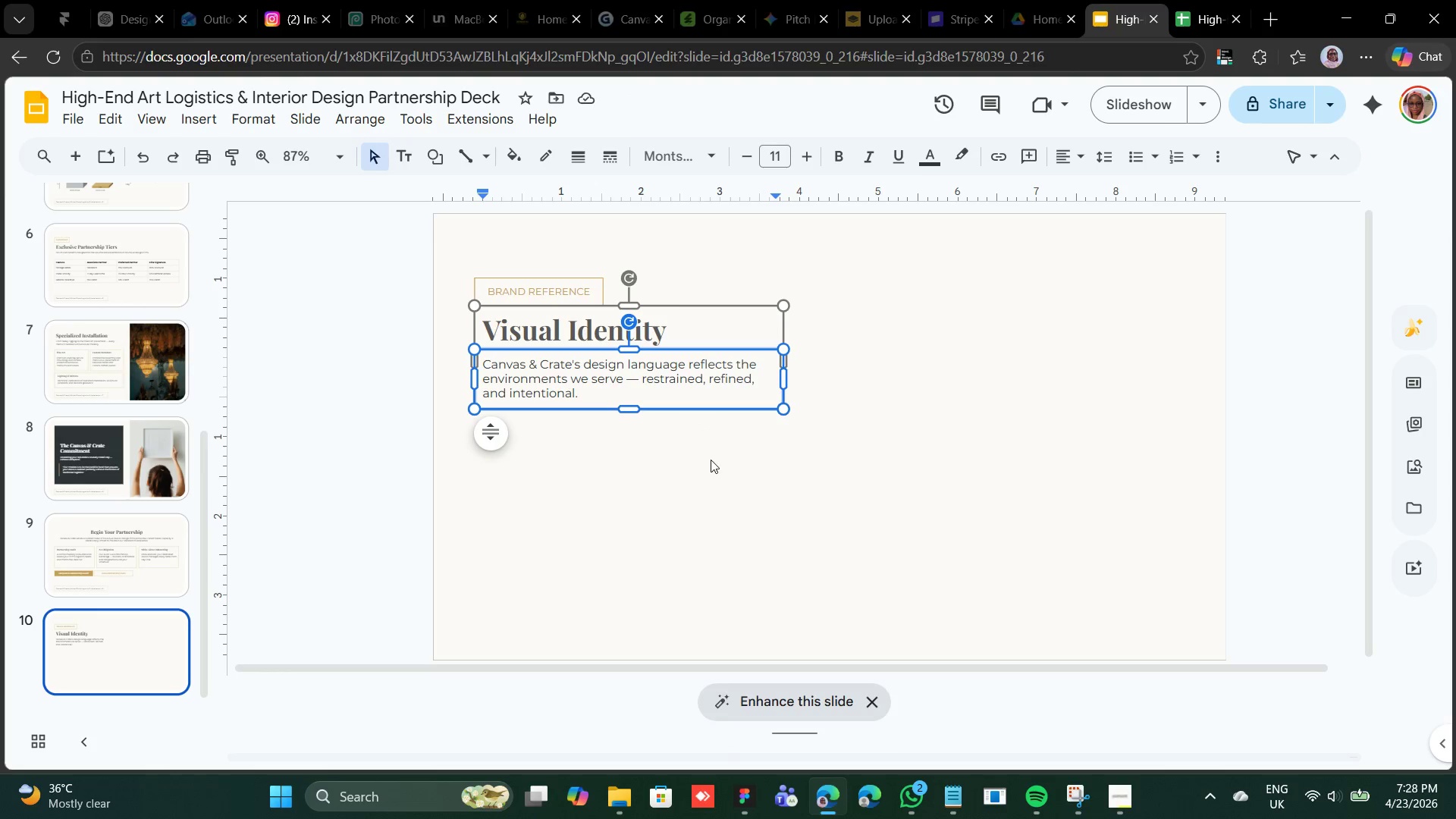 
left_click([711, 460])
 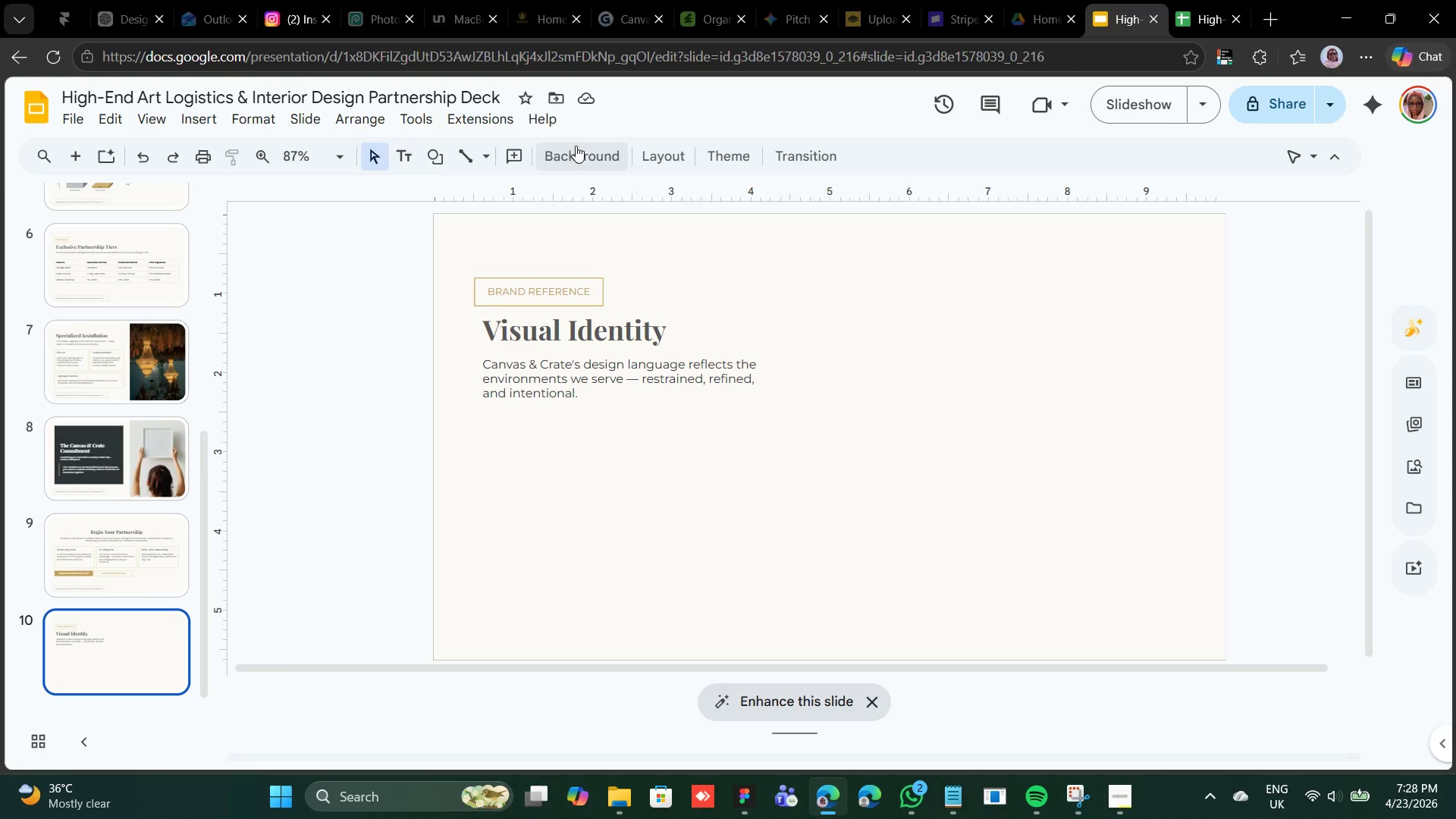 
scroll: coordinate [711, 459], scroll_direction: down, amount: 2.0
 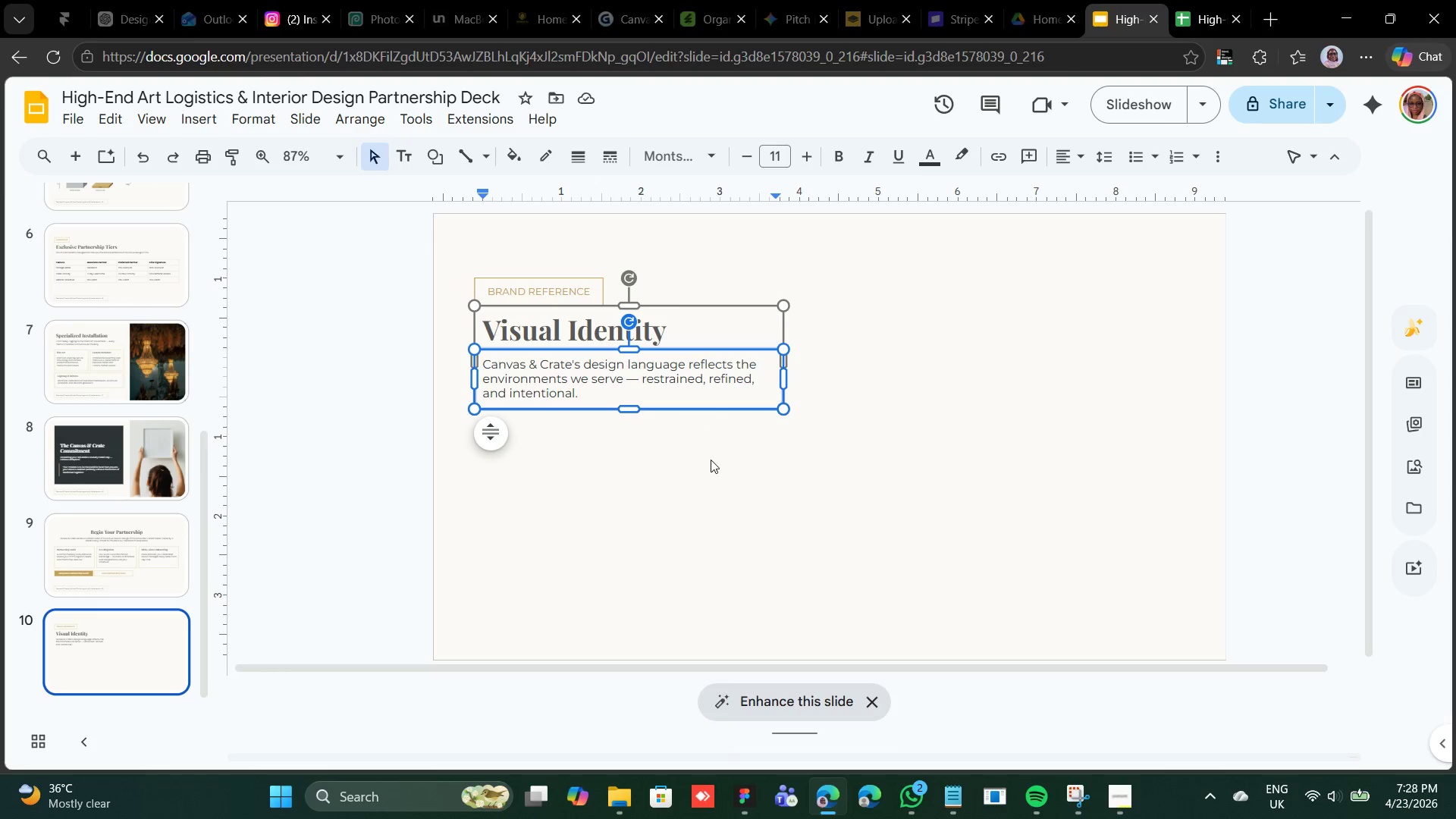 
scroll: coordinate [136, 435], scroll_direction: up, amount: 4.0
 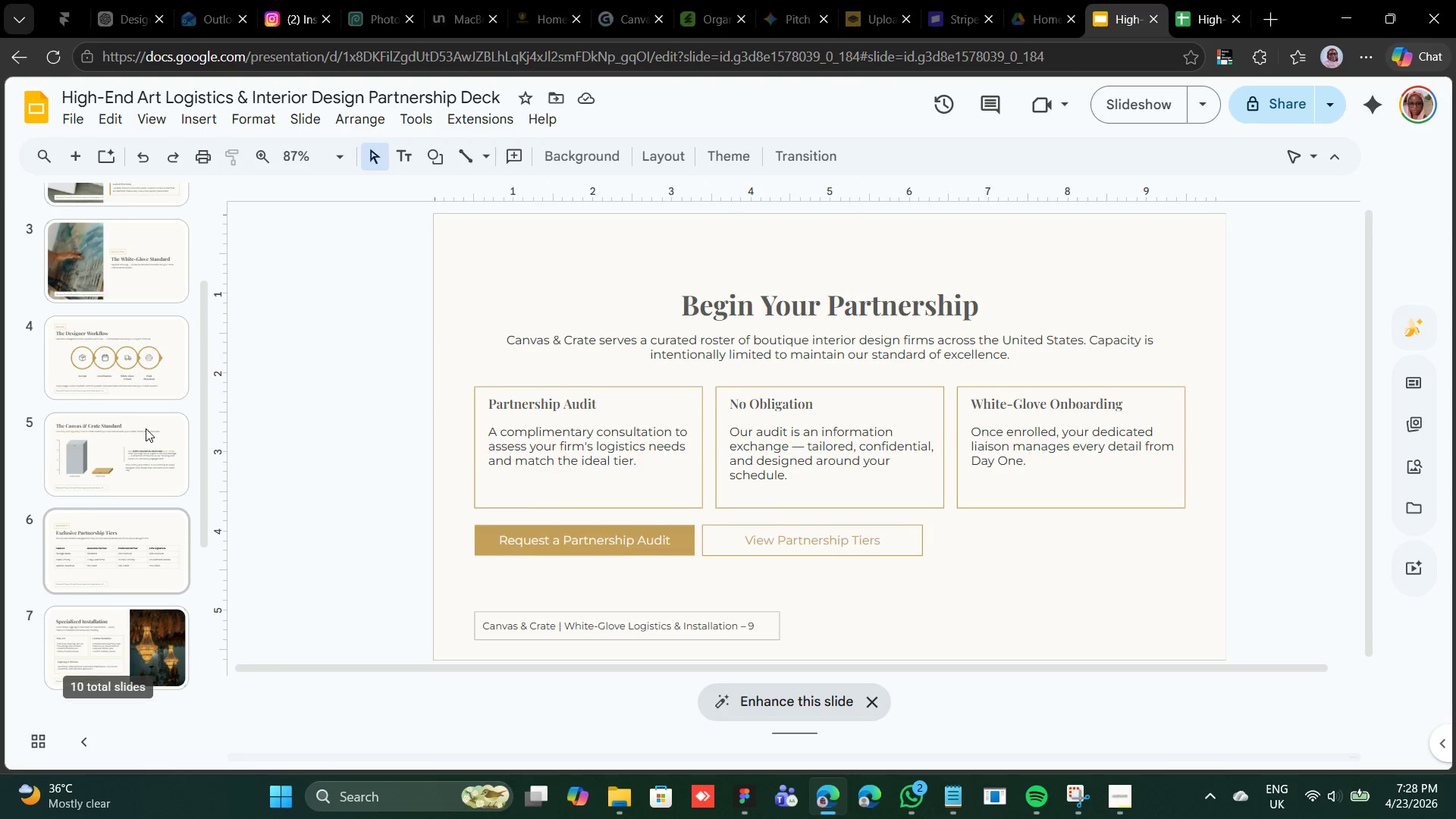 
scroll: coordinate [146, 428], scroll_direction: down, amount: 4.0
 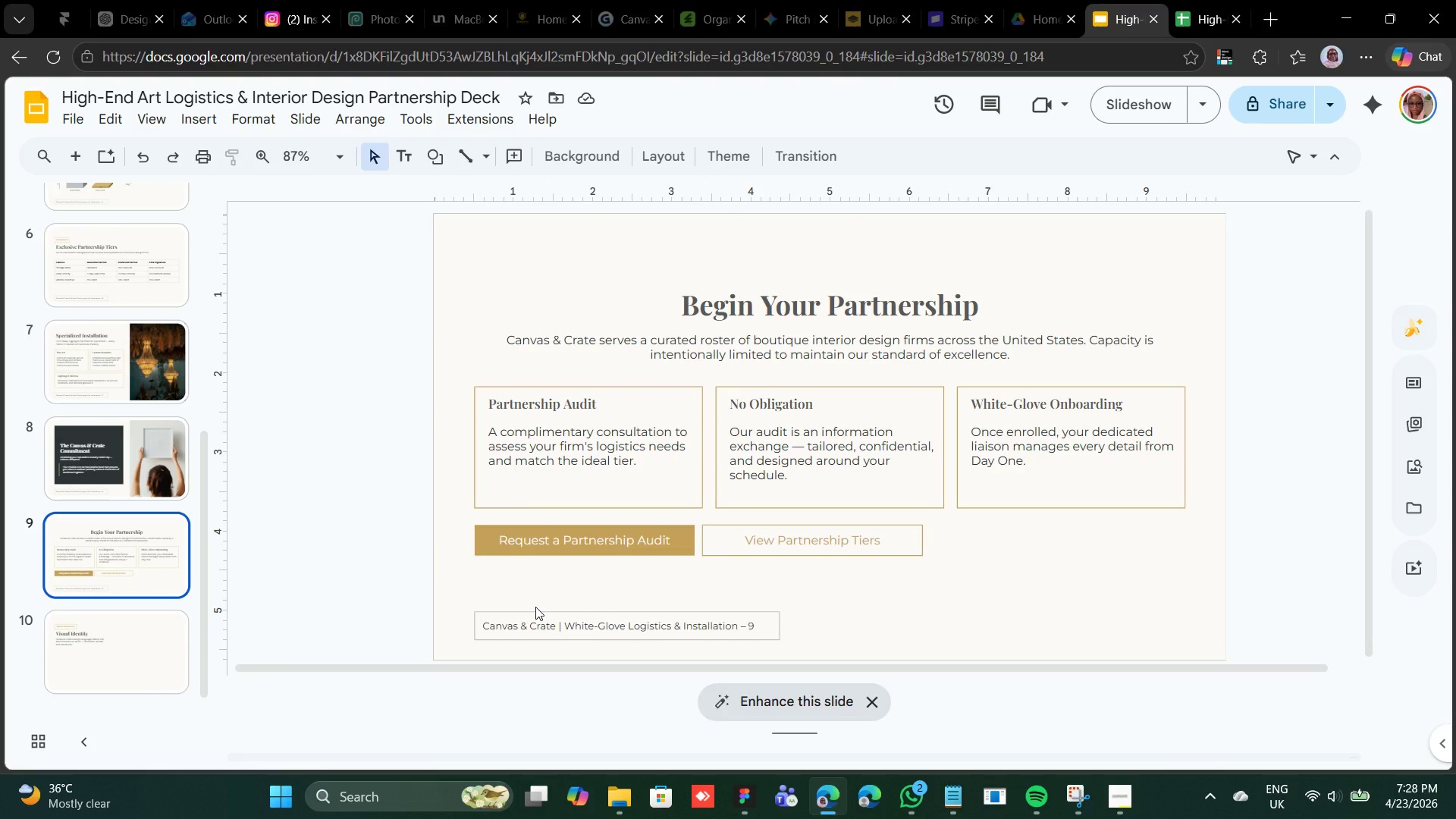 
left_click([536, 619])
 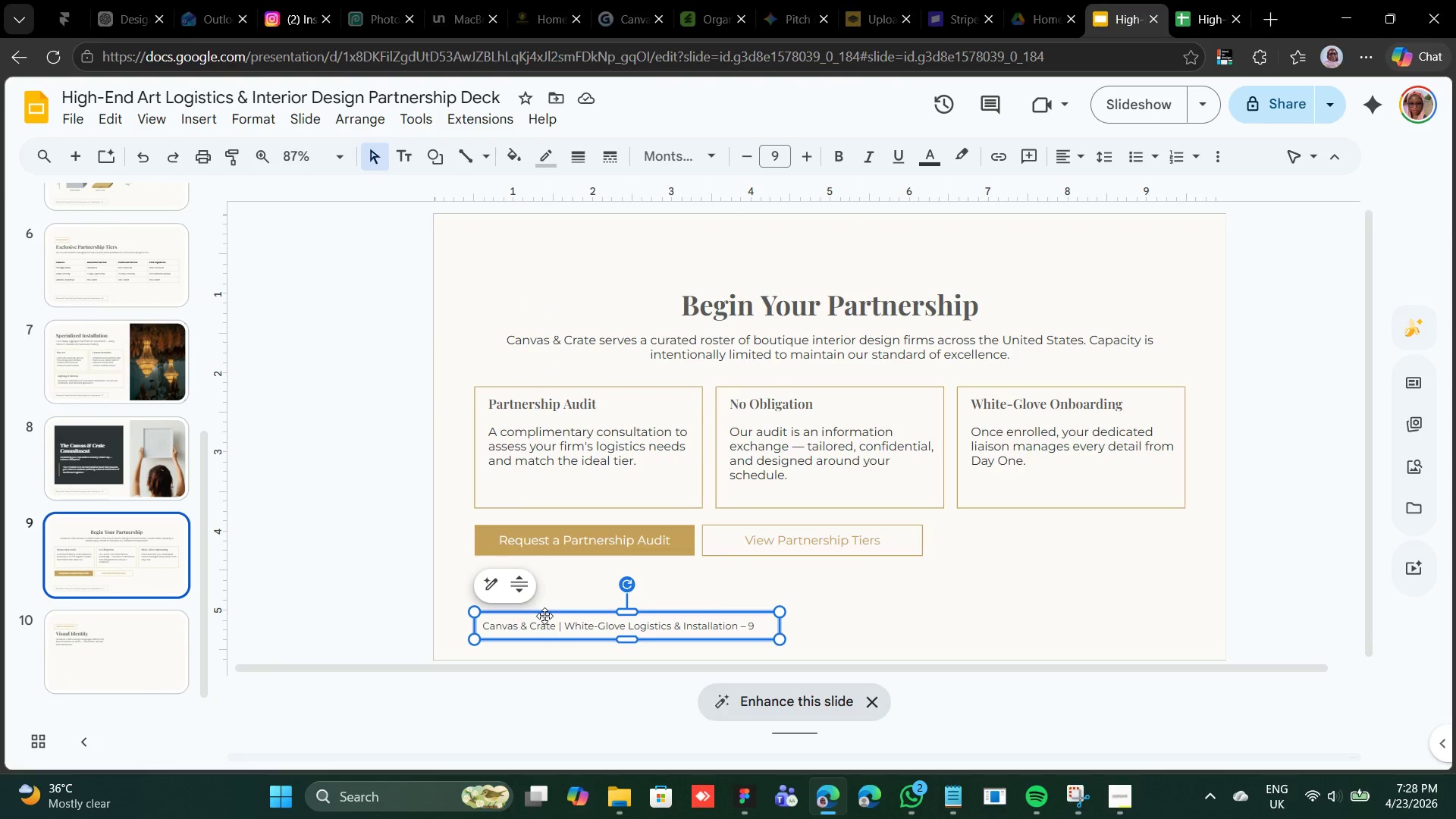 
right_click([542, 616])
 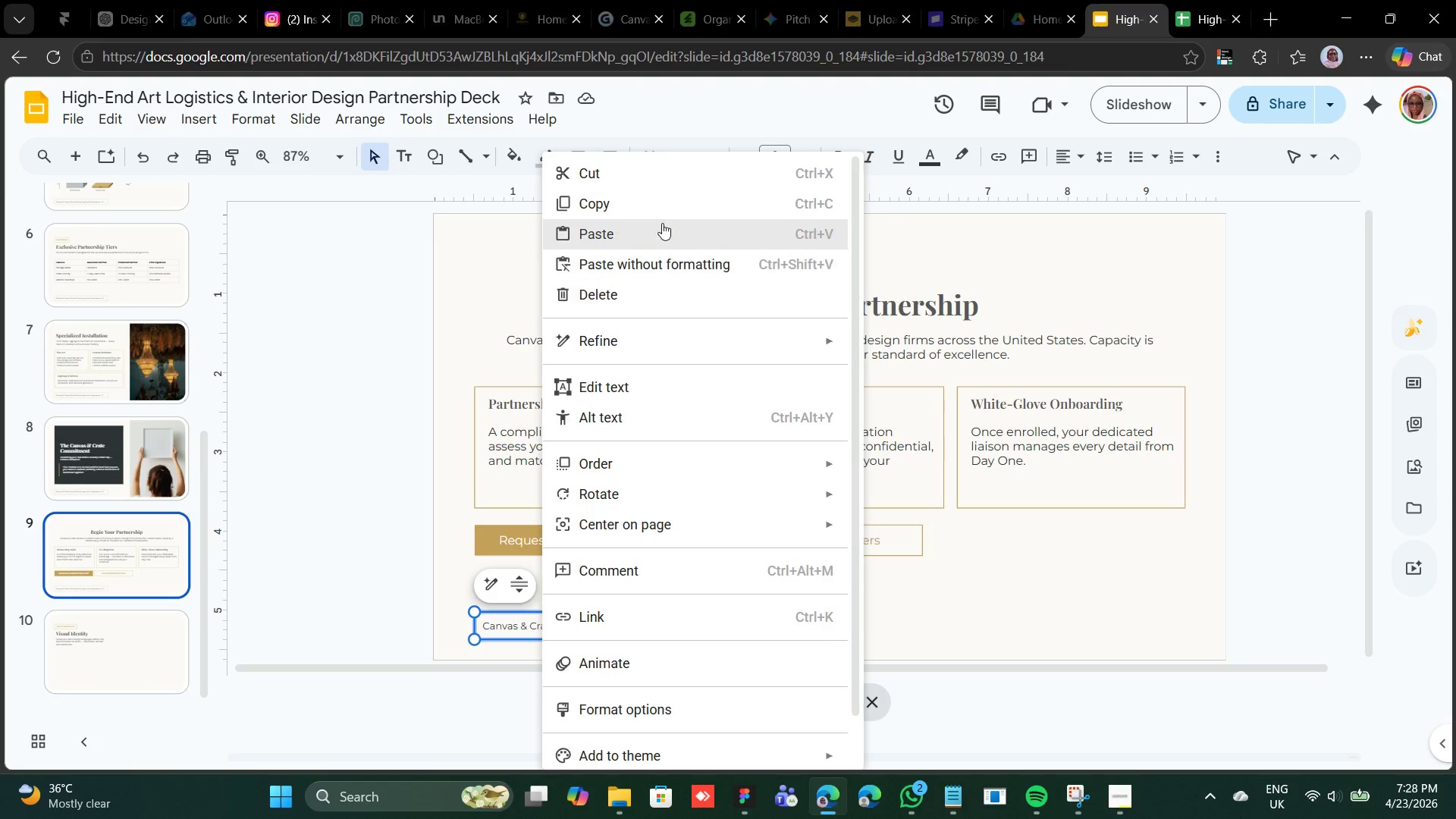 
left_click([668, 198])
 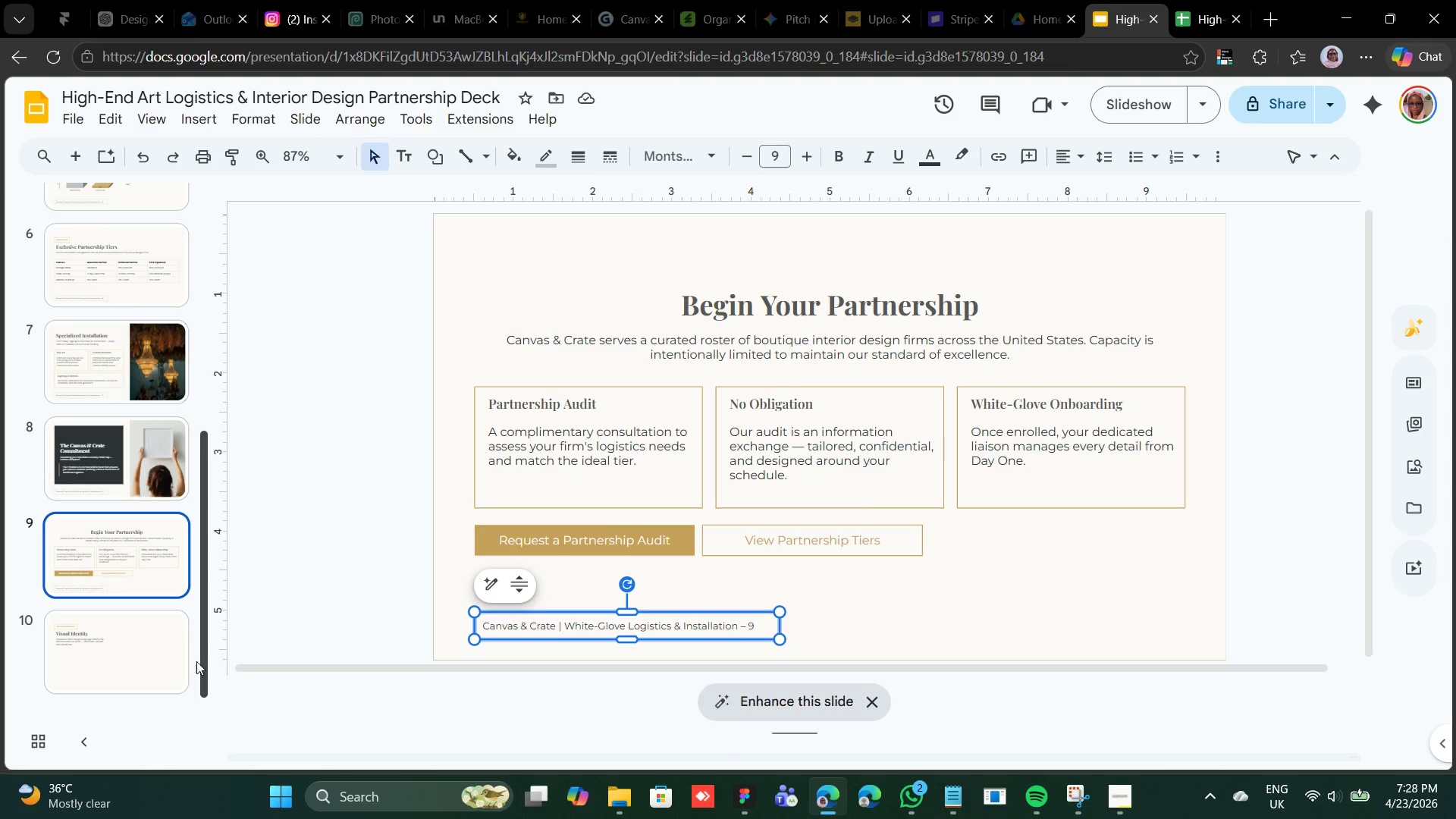 
left_click([160, 659])
 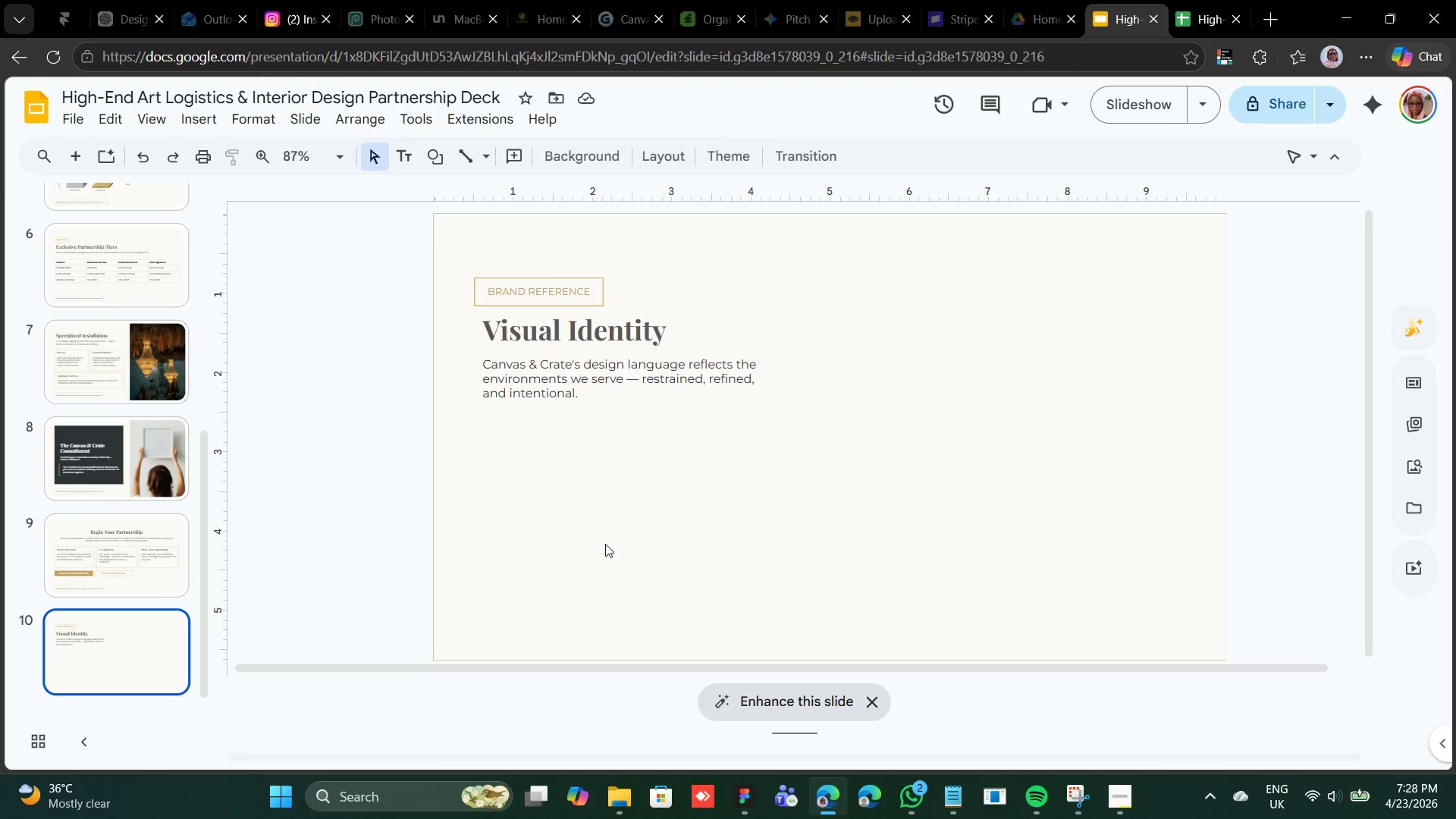 
right_click([605, 544])
 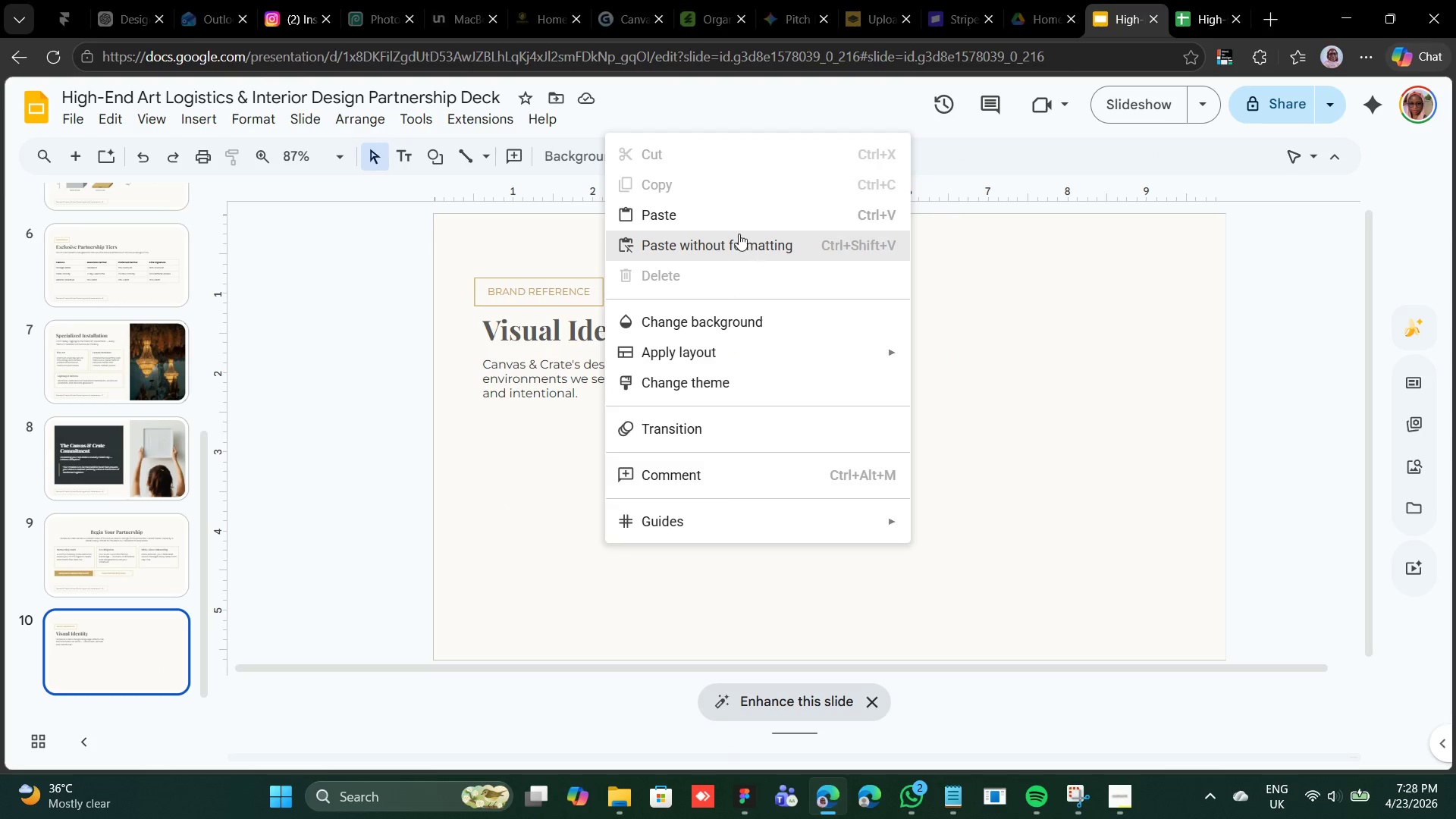 
left_click([746, 217])
 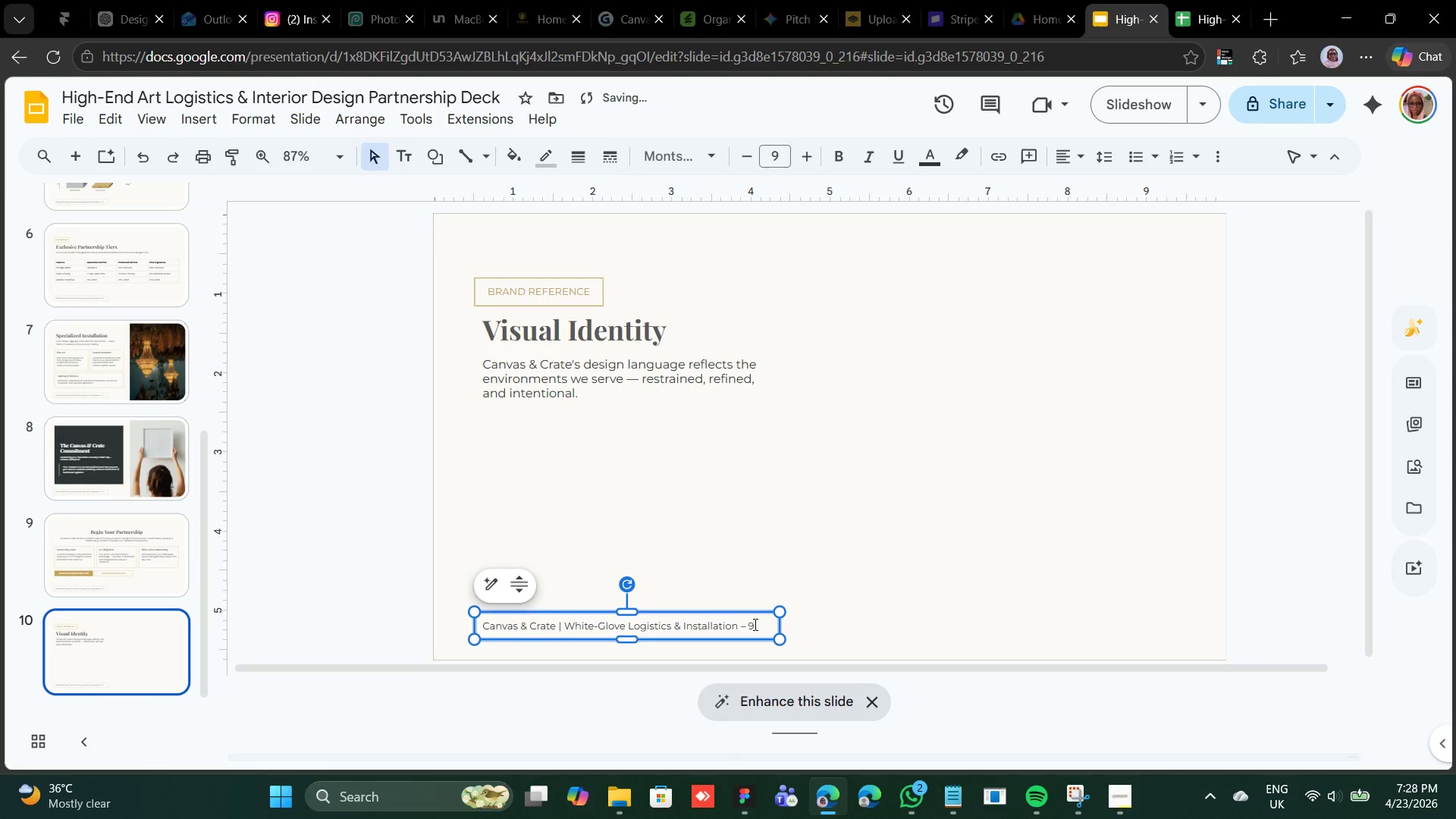 
left_click([754, 625])
 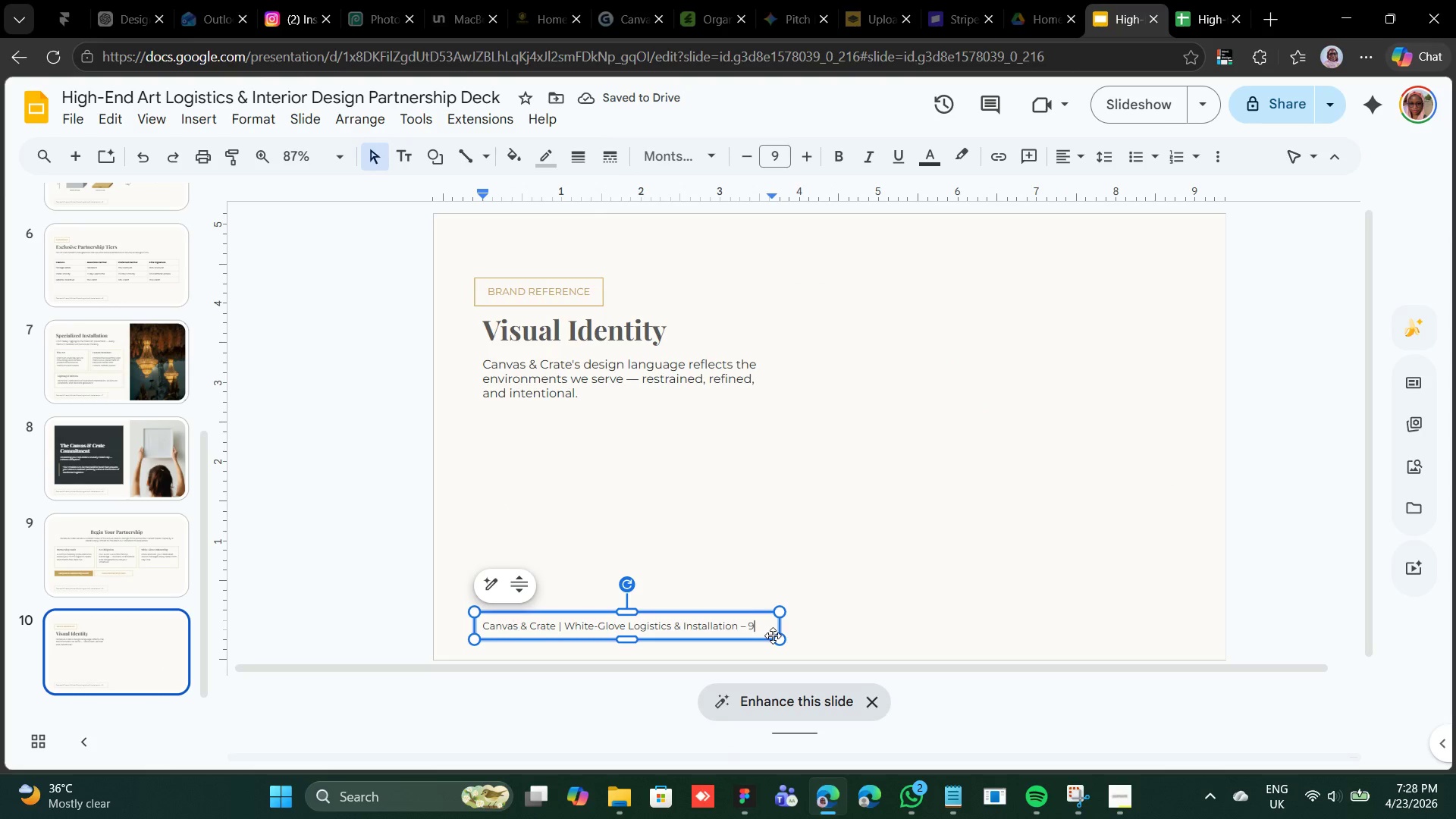 
key(Backspace)
type(10)
 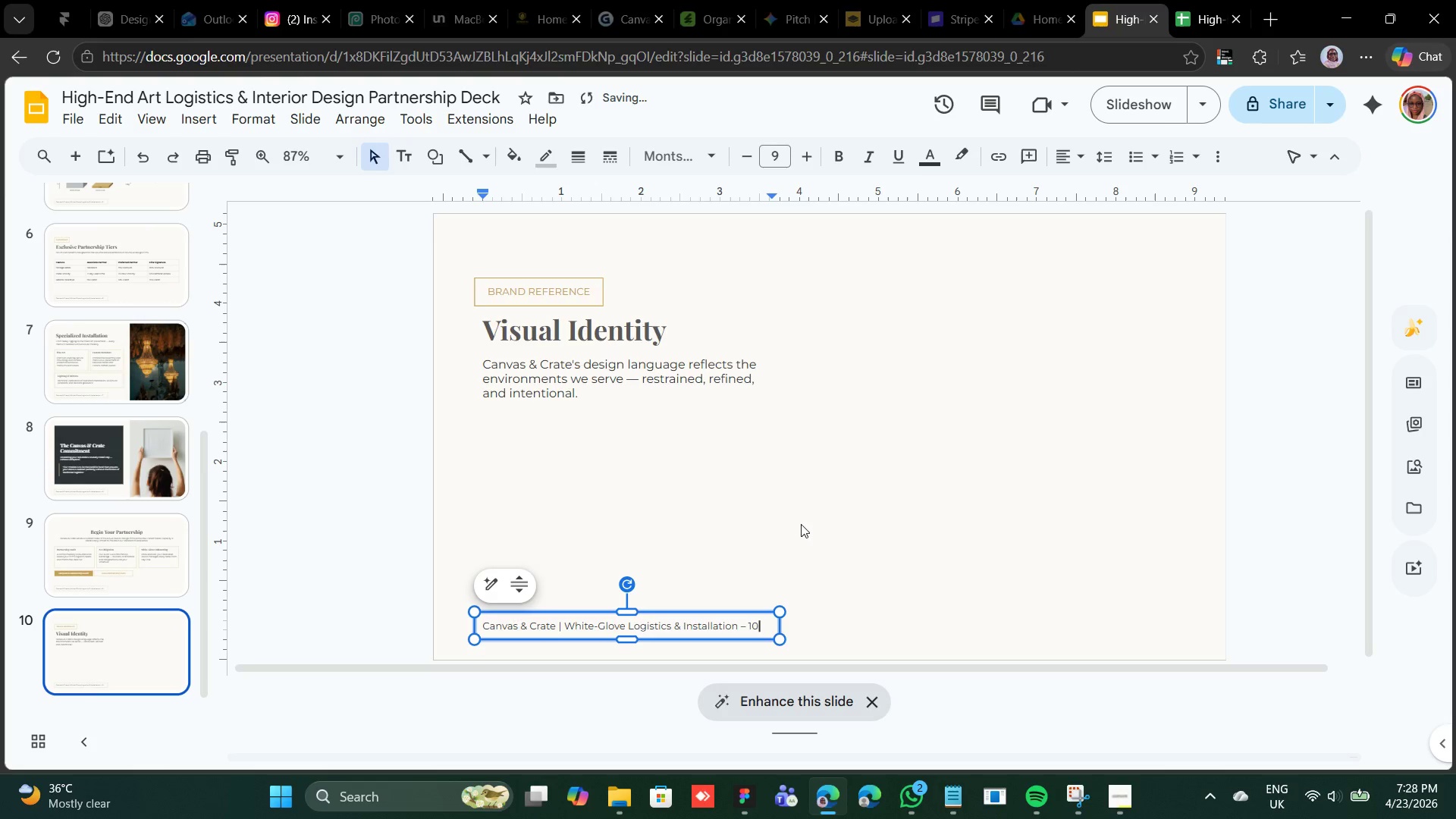 
left_click([811, 527])
 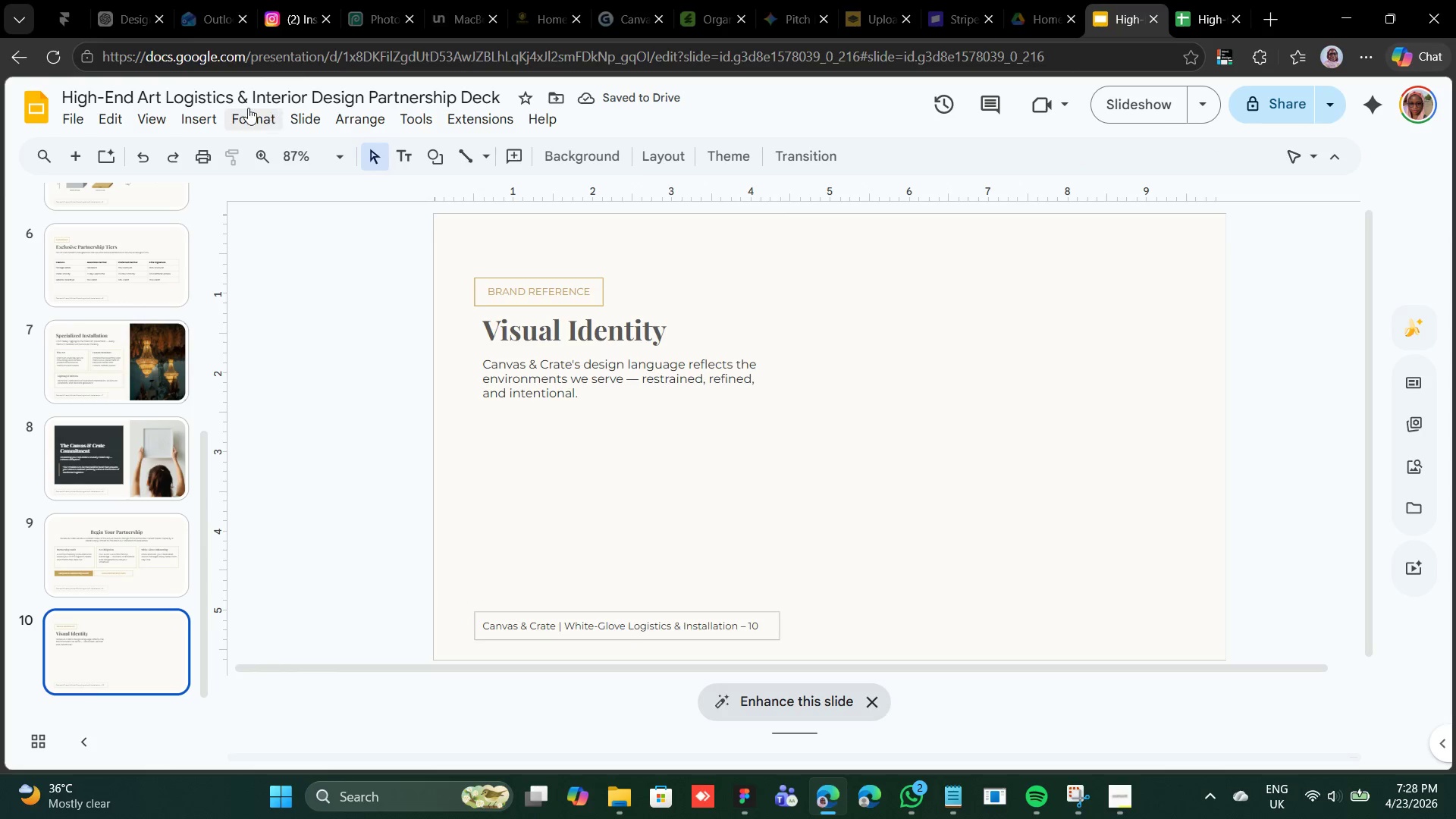 
left_click([201, 119])
 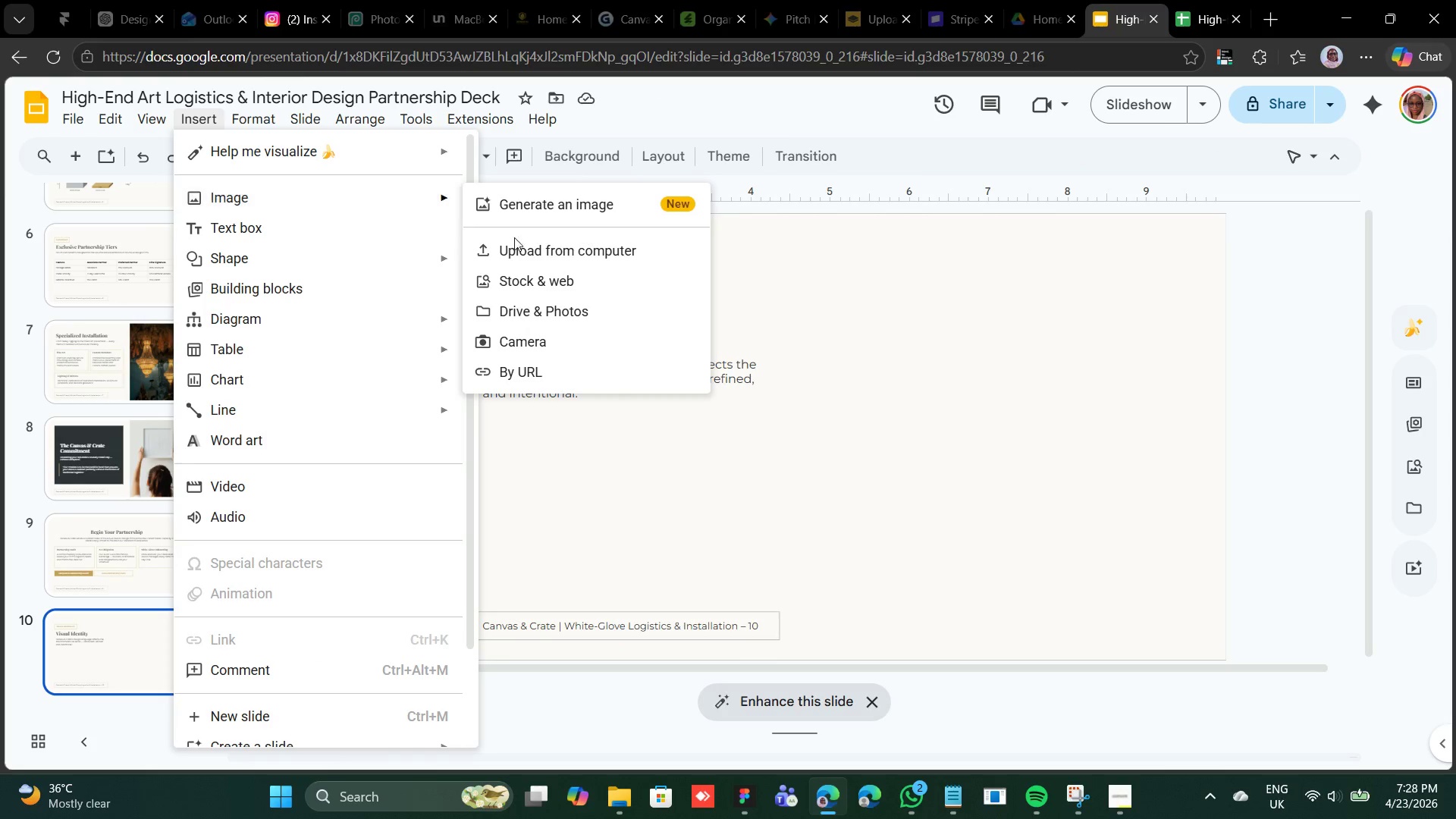 
left_click([557, 241])
 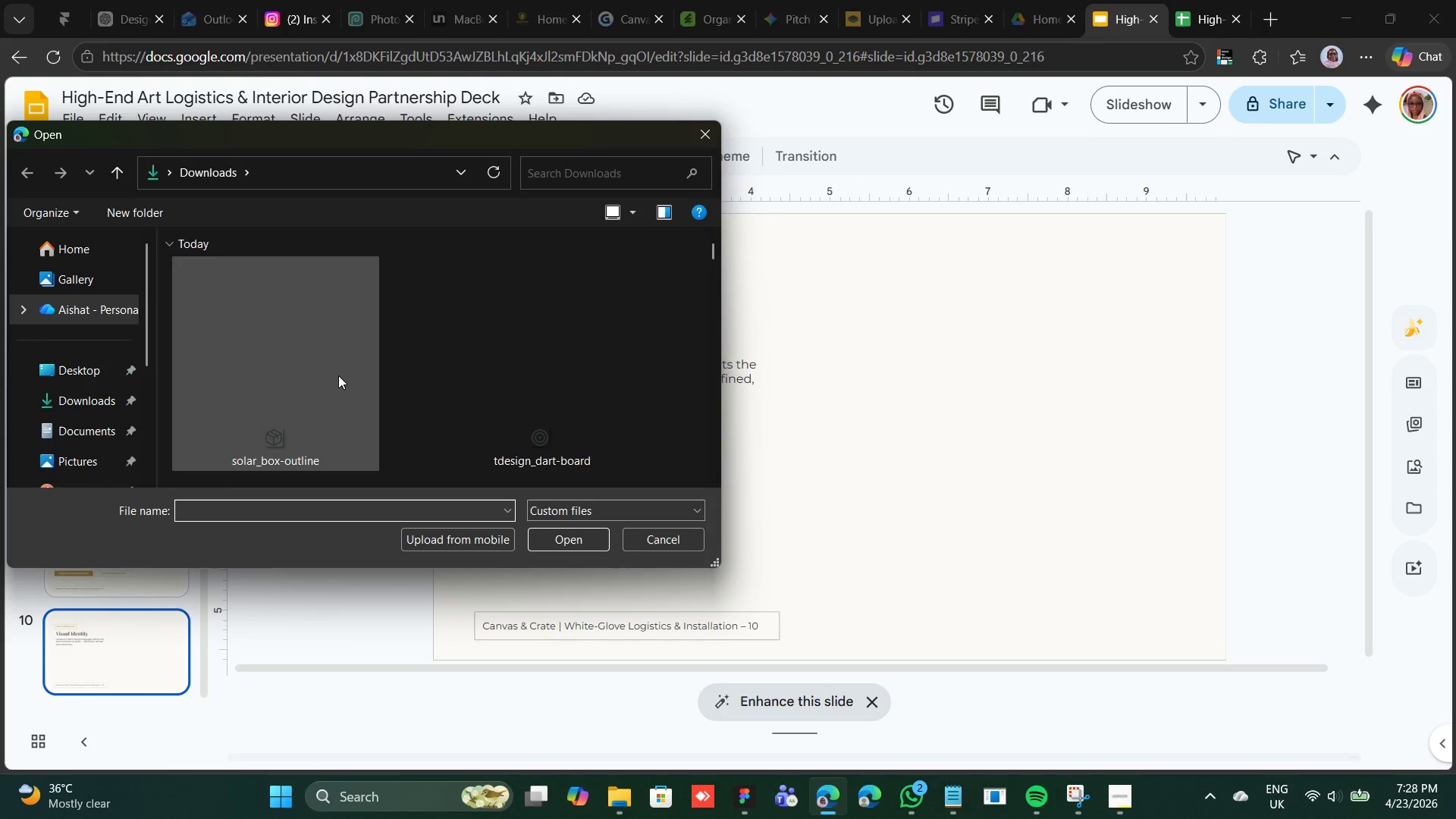 
scroll: coordinate [480, 399], scroll_direction: down, amount: 2.0
 